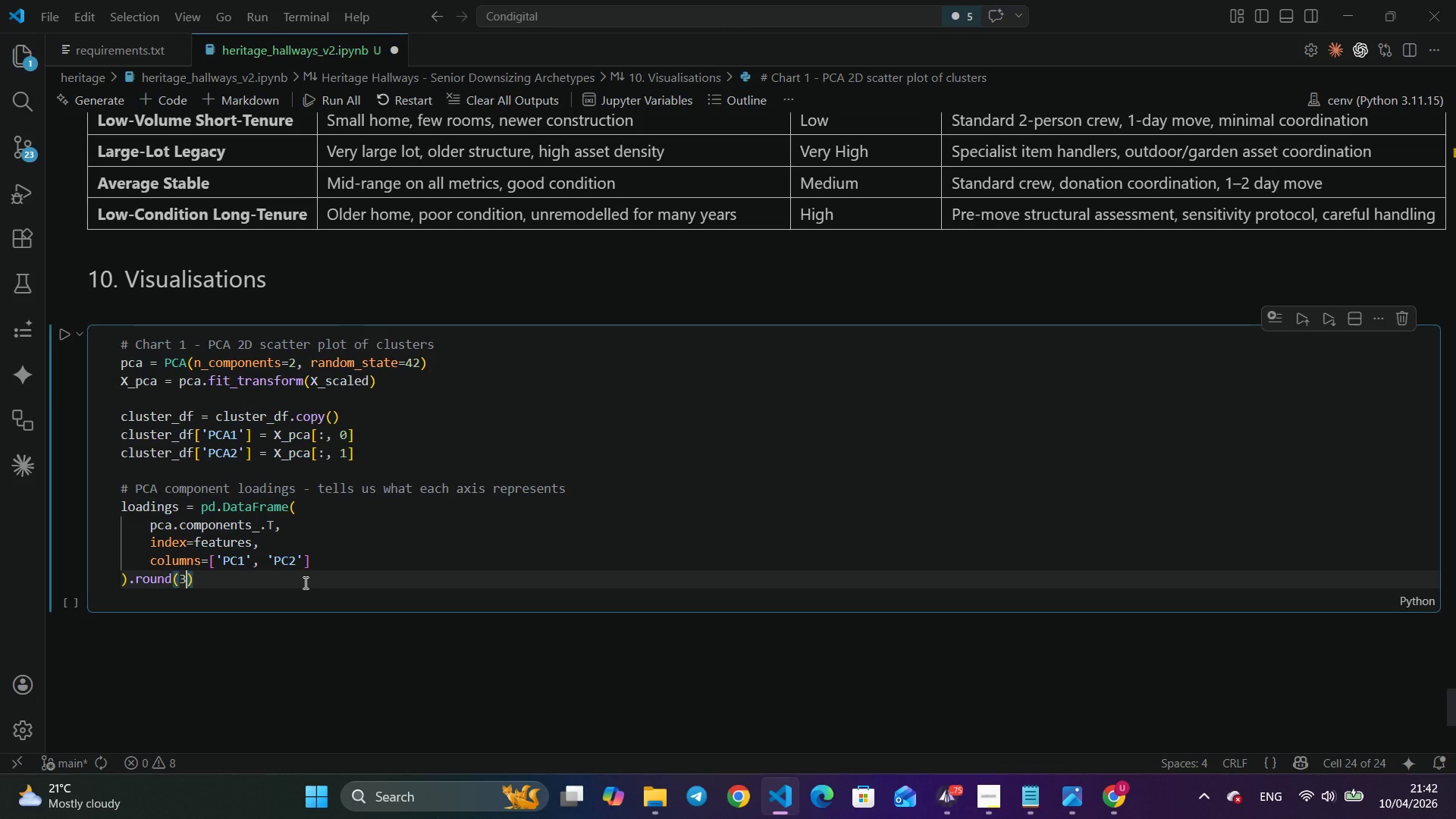 
key(Alt+Tab)
 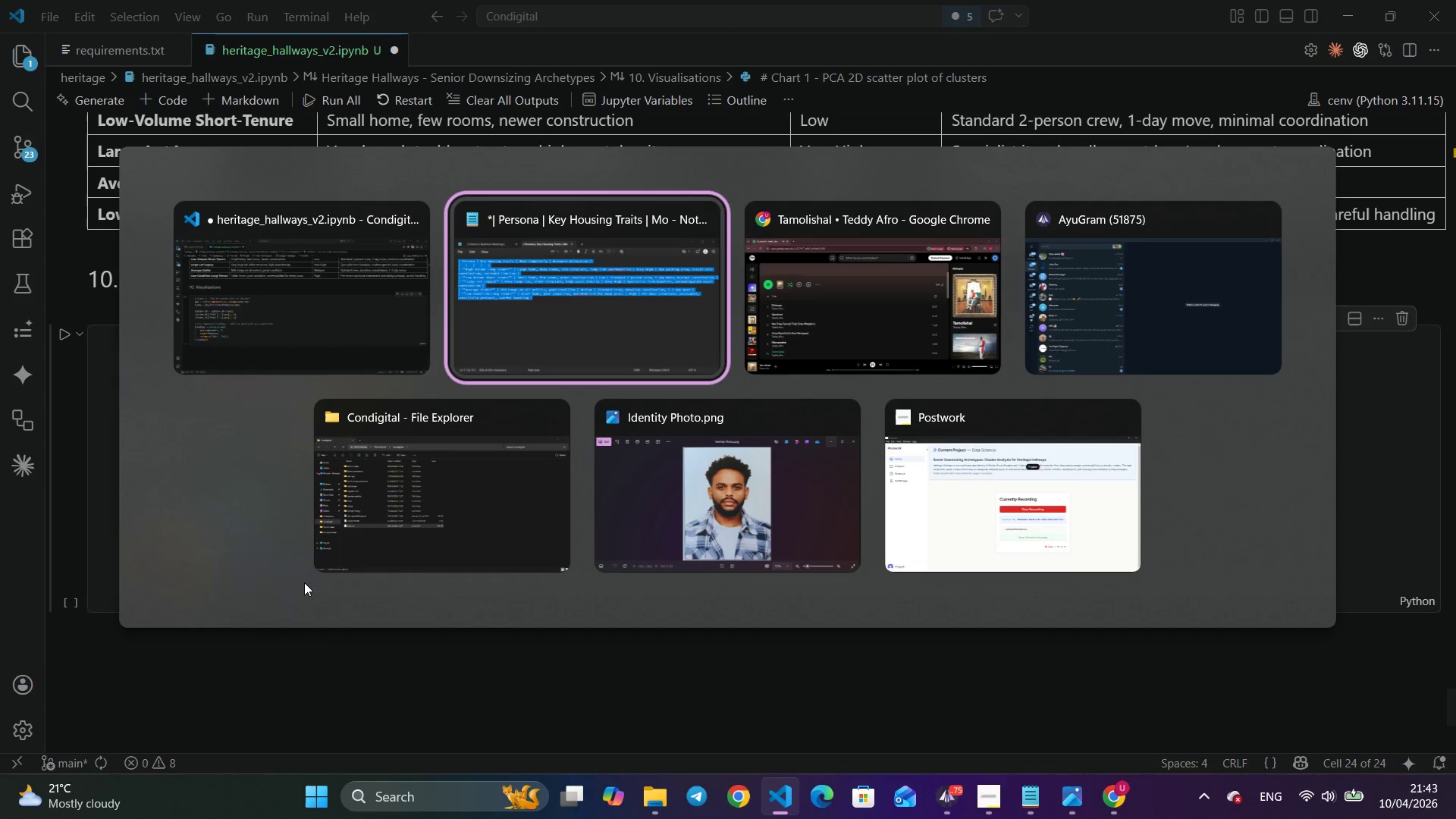 
key(Alt+Tab)
 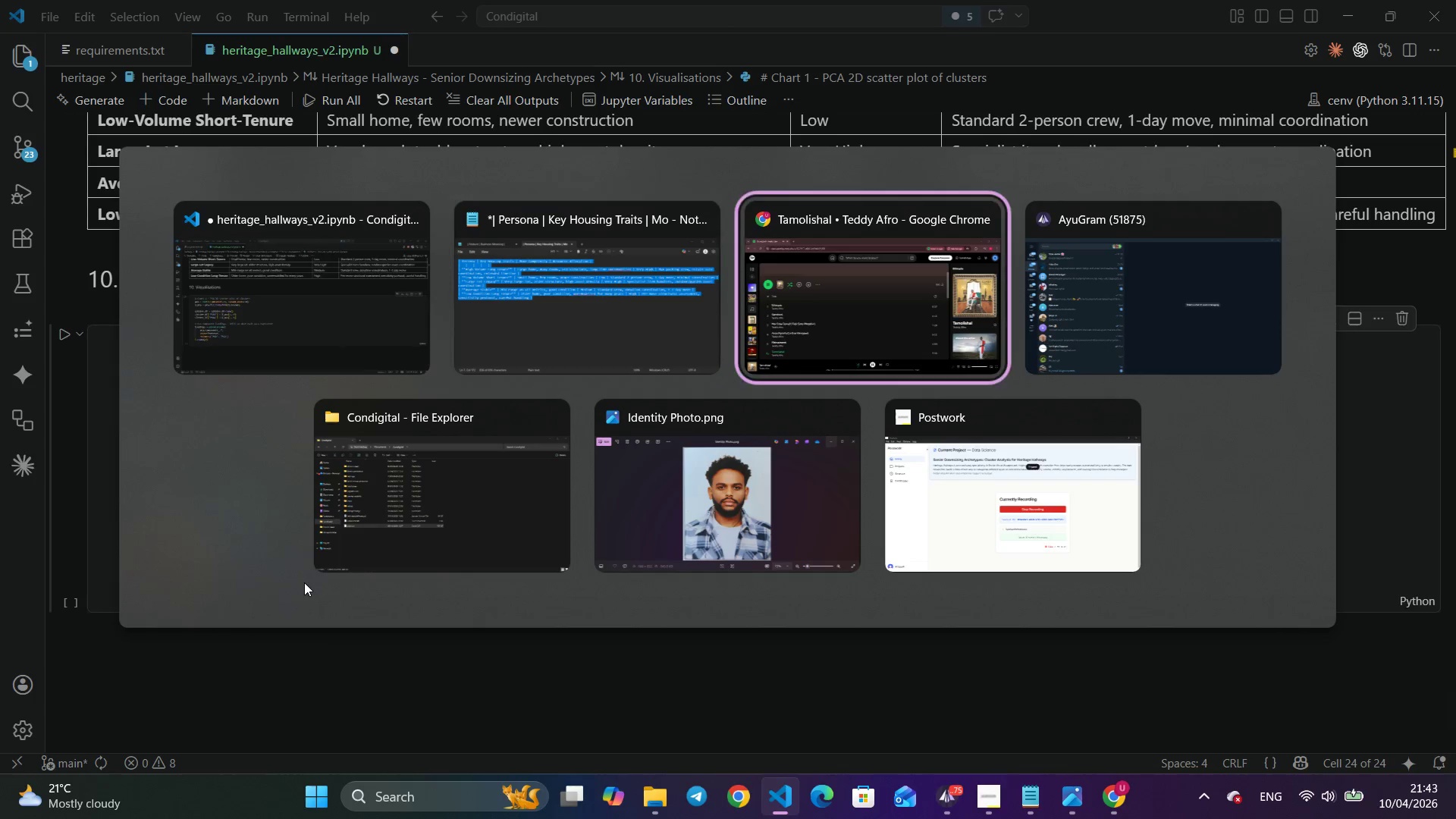 
key(Alt+Tab)
 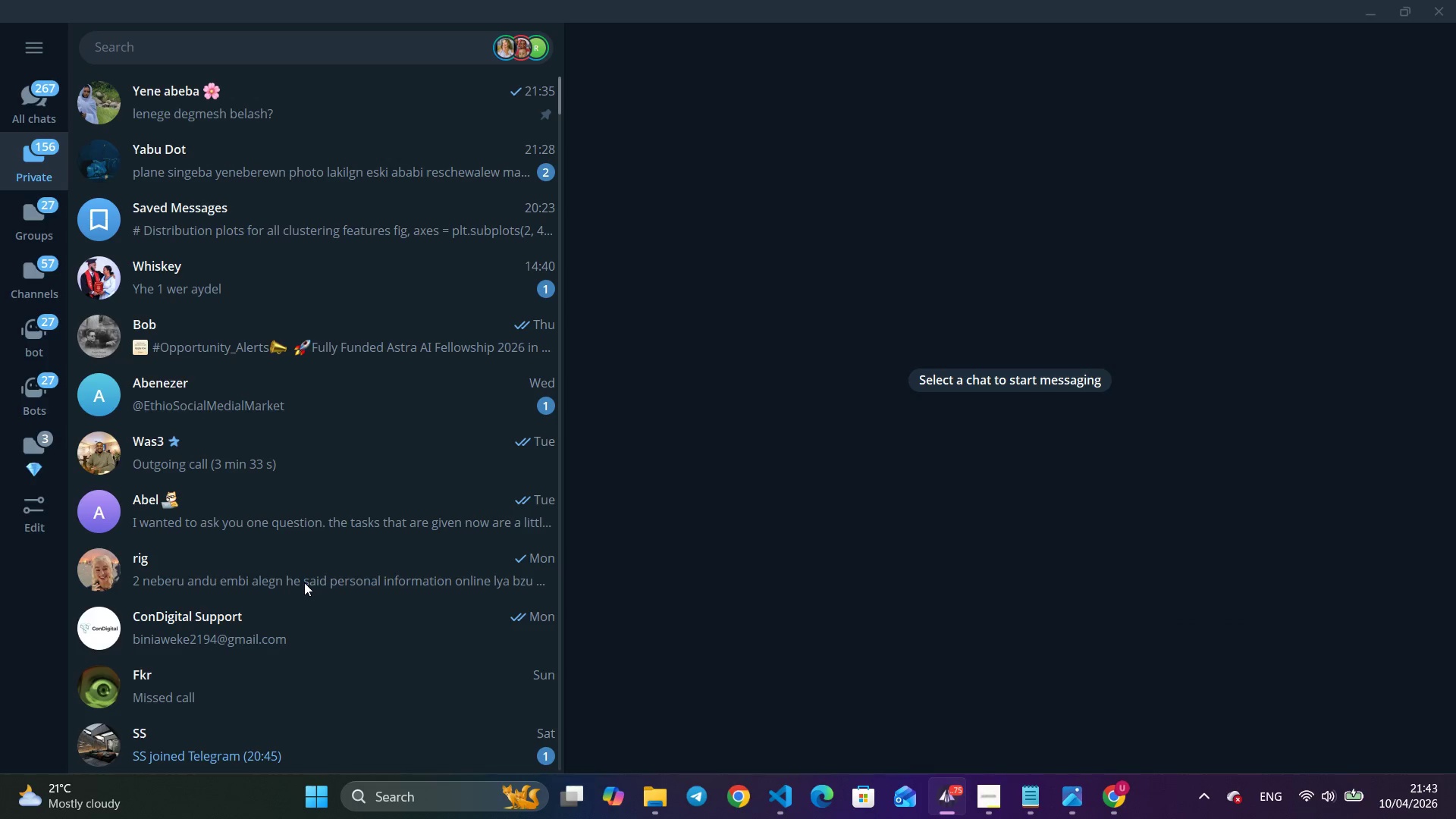 
key(Alt+Tab)
 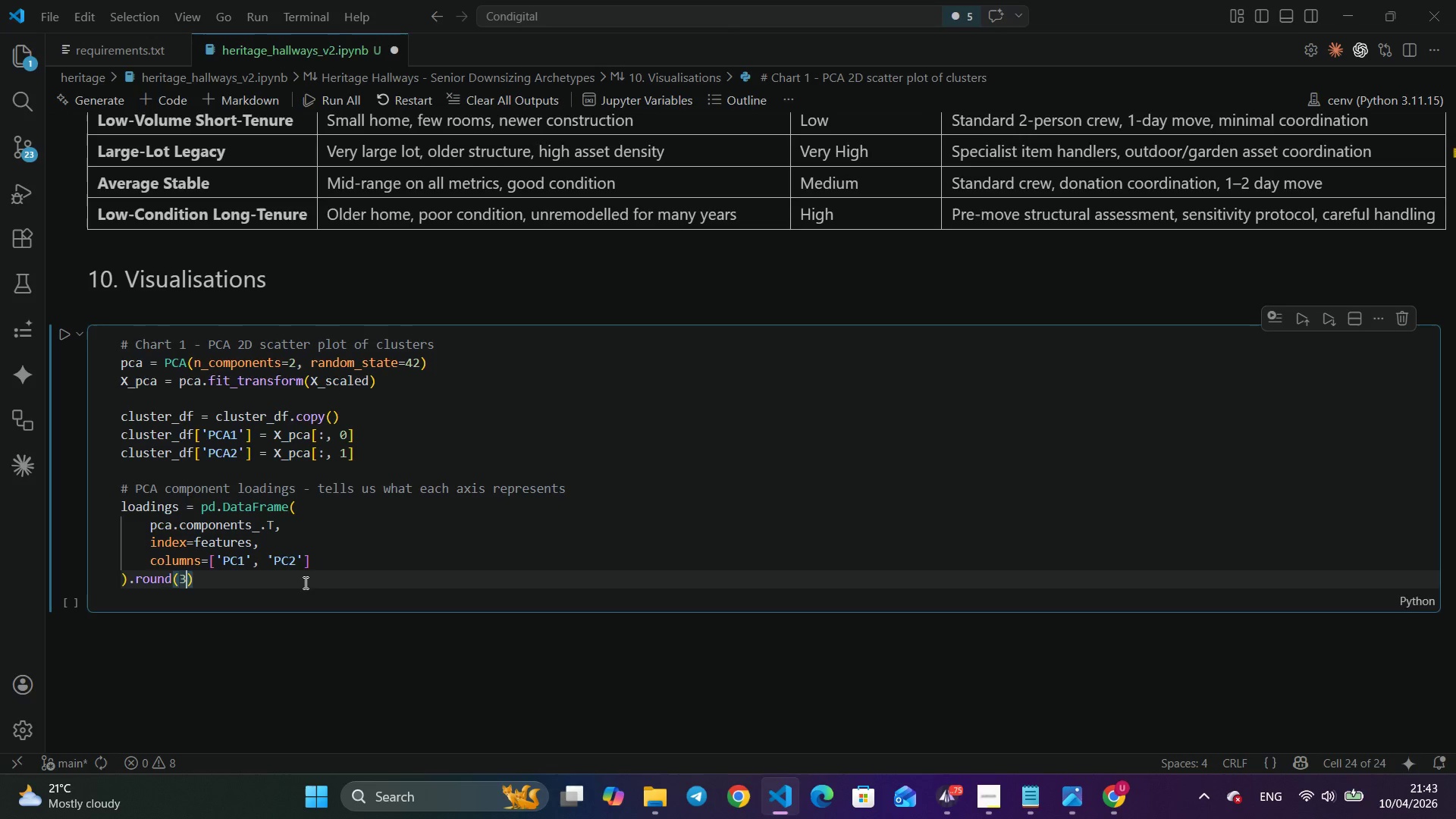 
key(ArrowRight)
 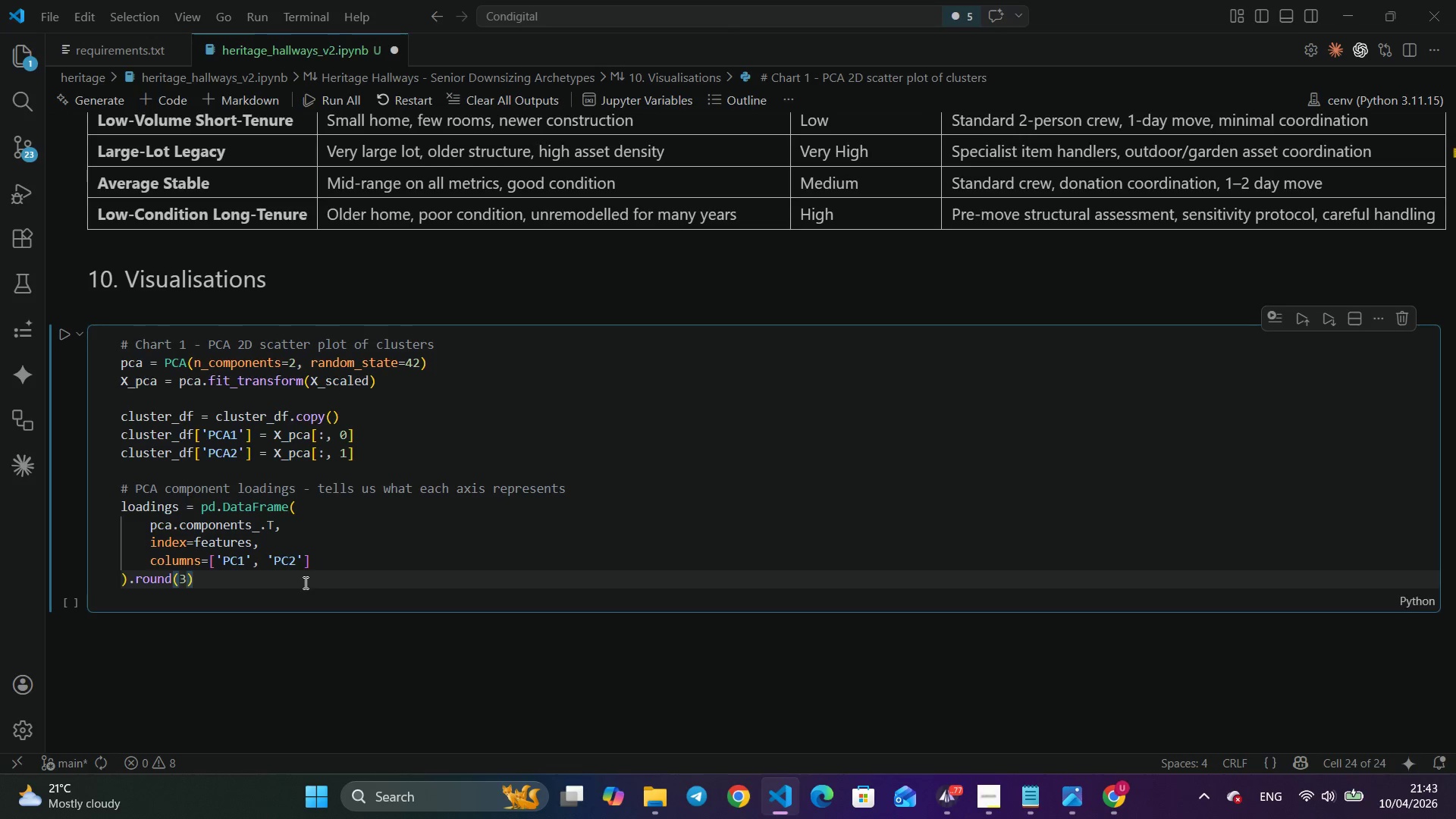 
wait(6.02)
 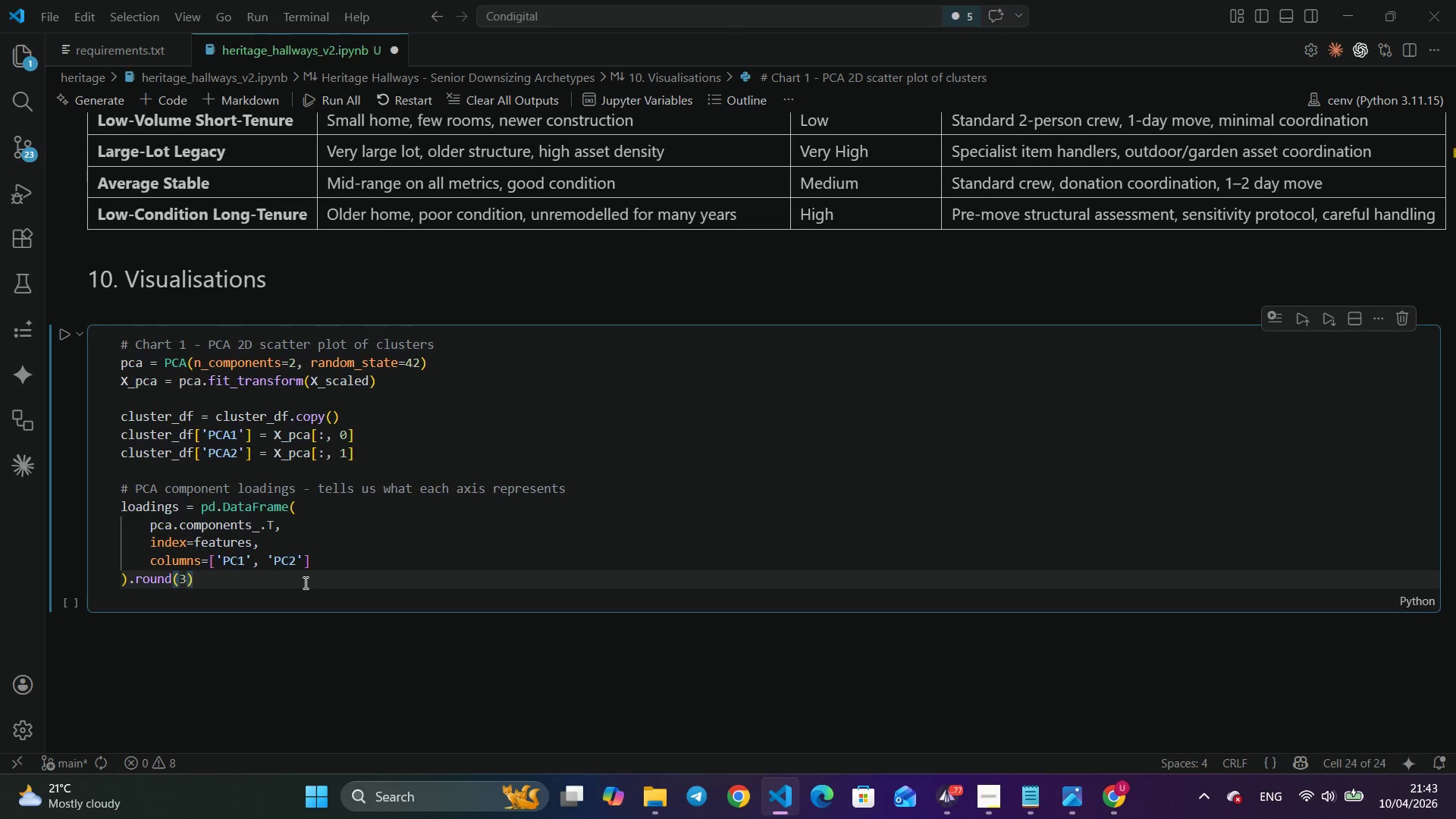 
key(VolumeDown)
 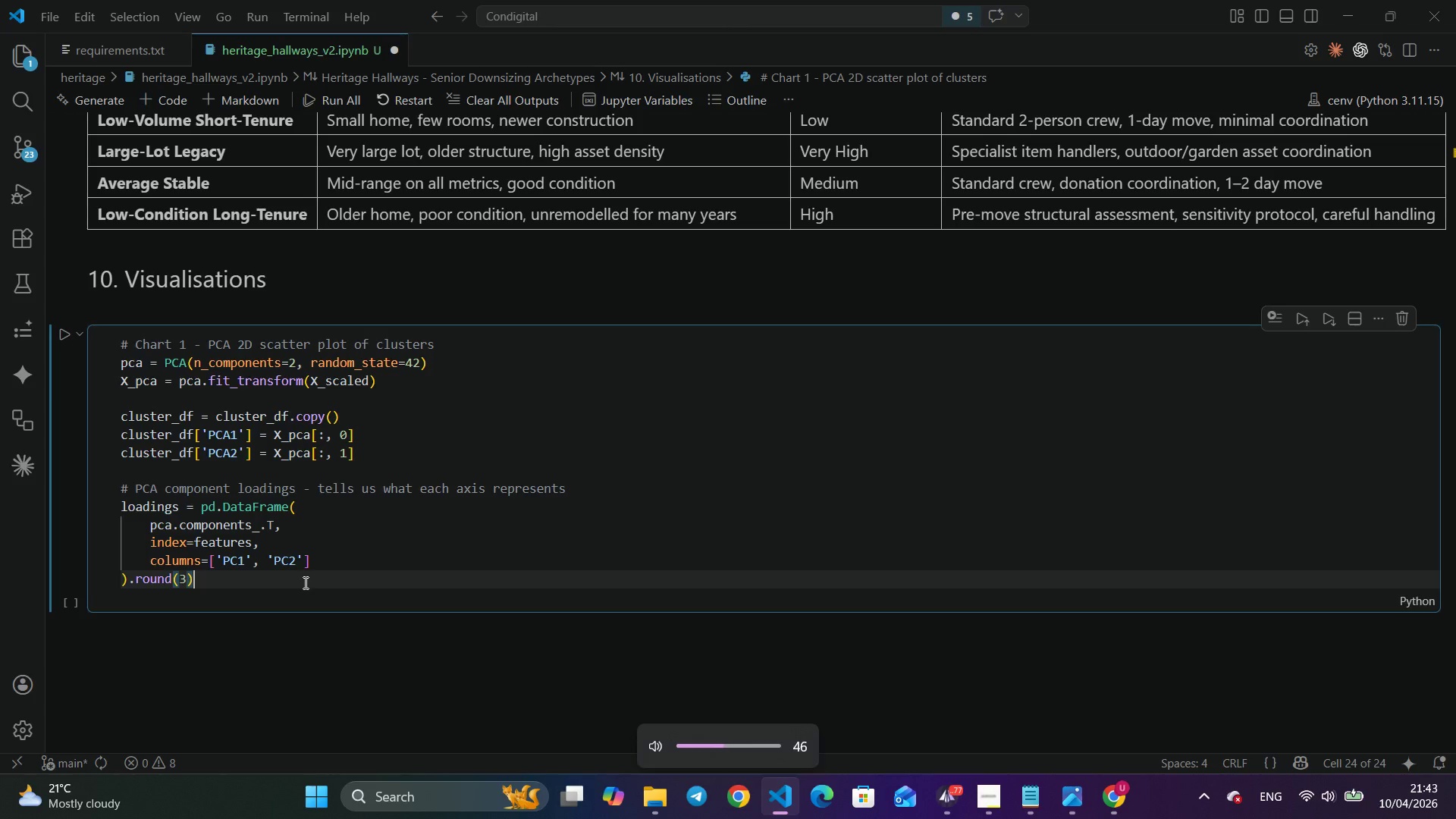 
key(VolumeDown)
 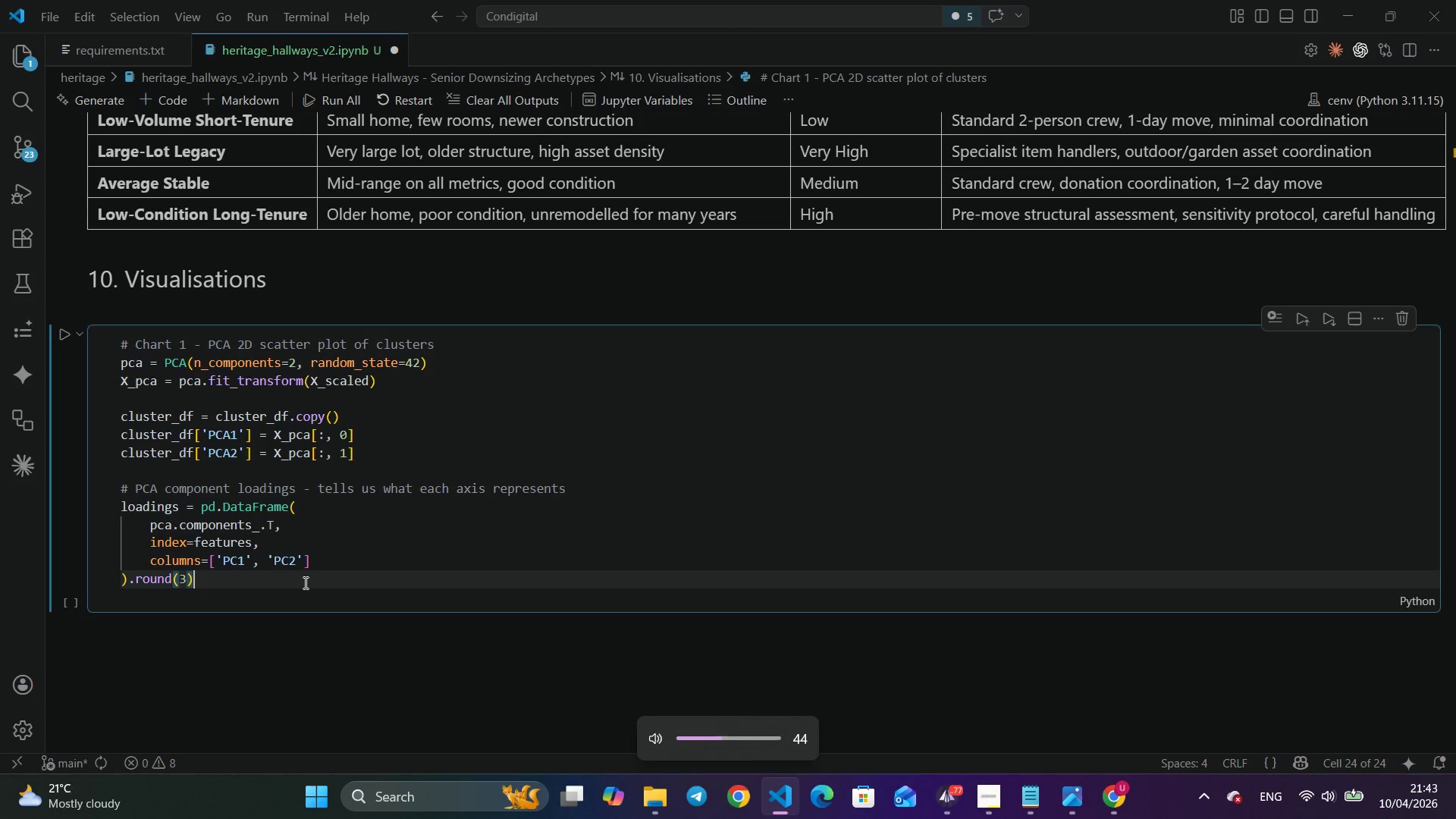 
key(VolumeDown)
 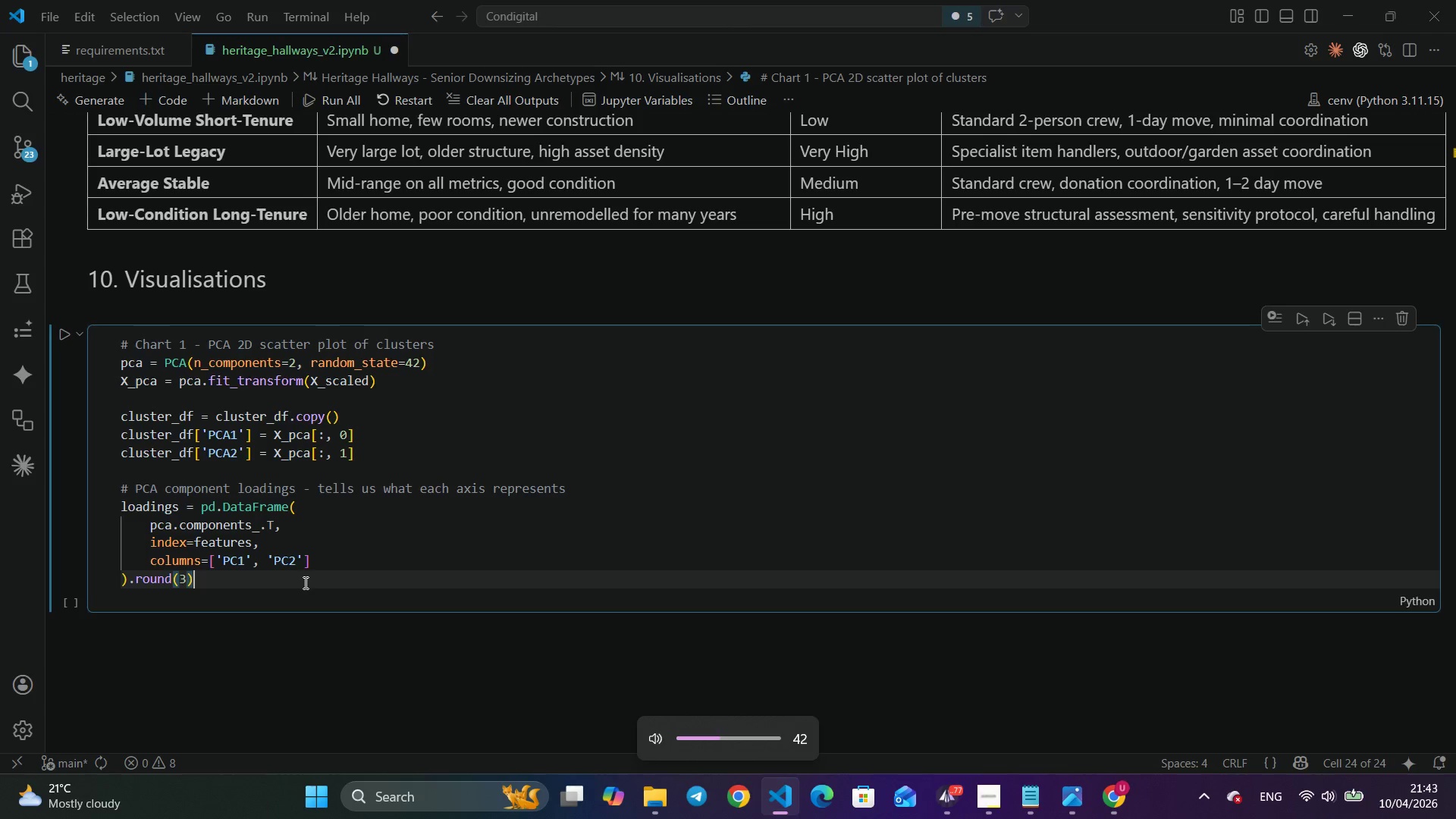 
key(VolumeDown)
 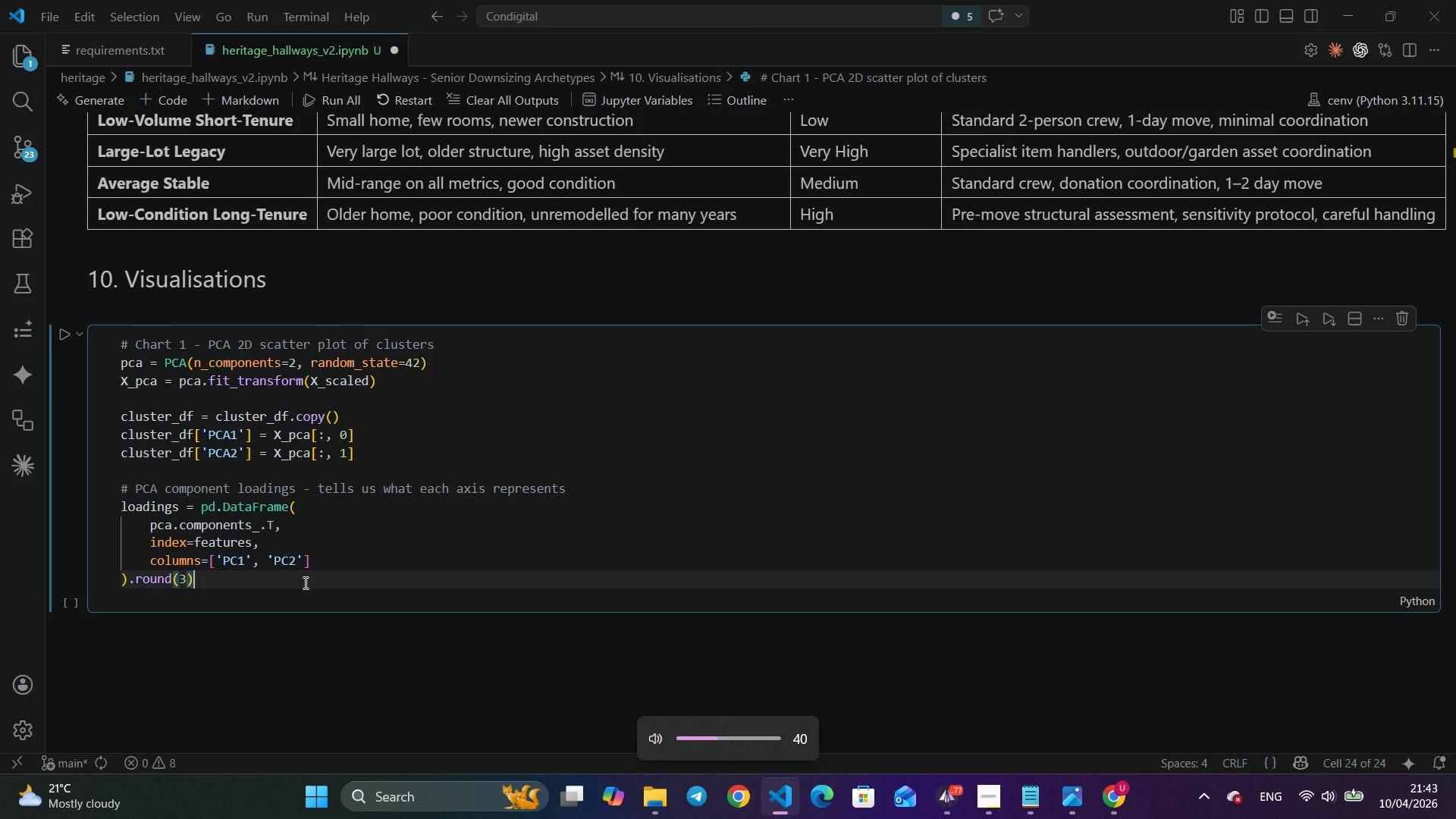 
key(VolumeDown)
 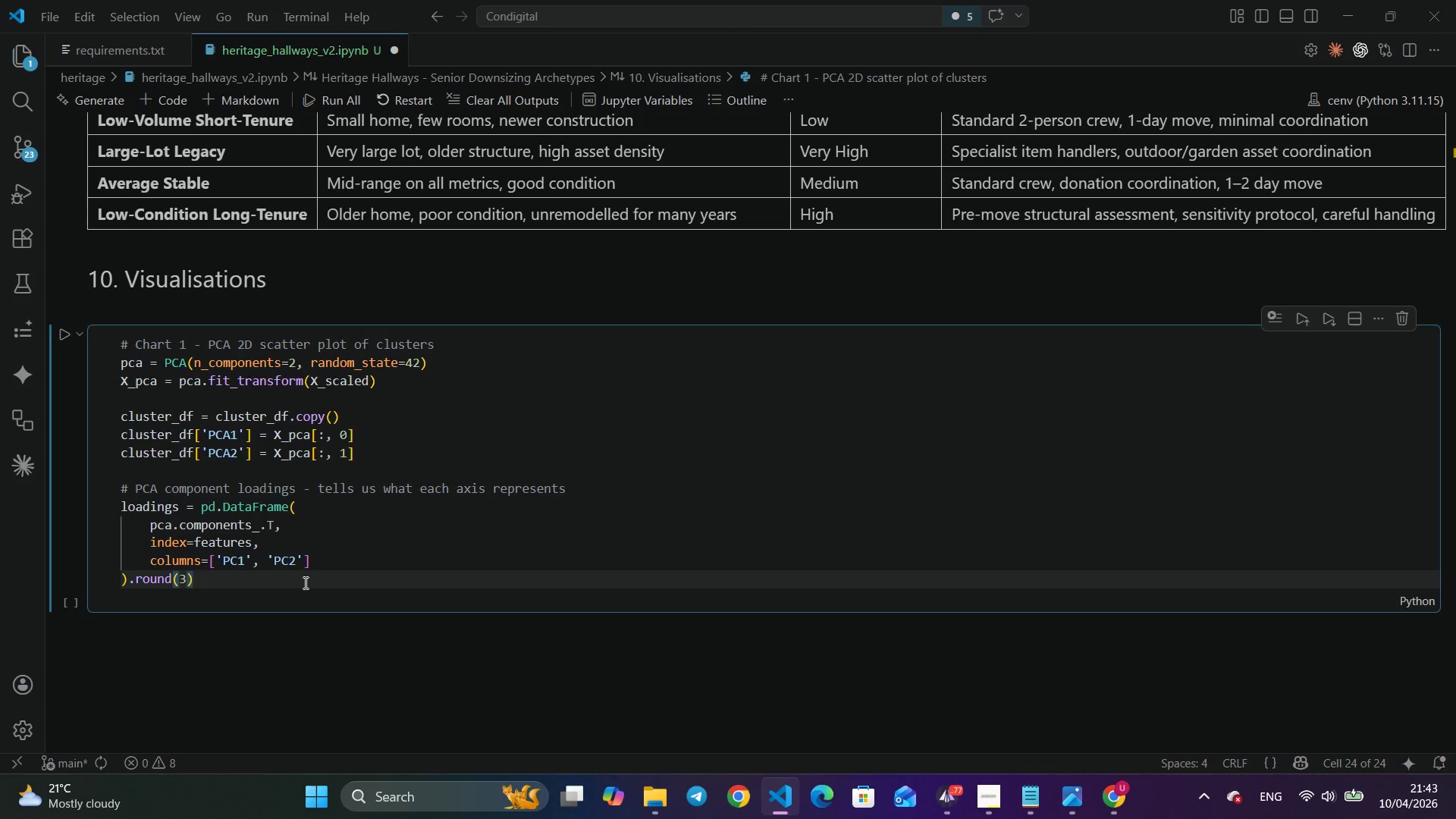 
key(Enter)
 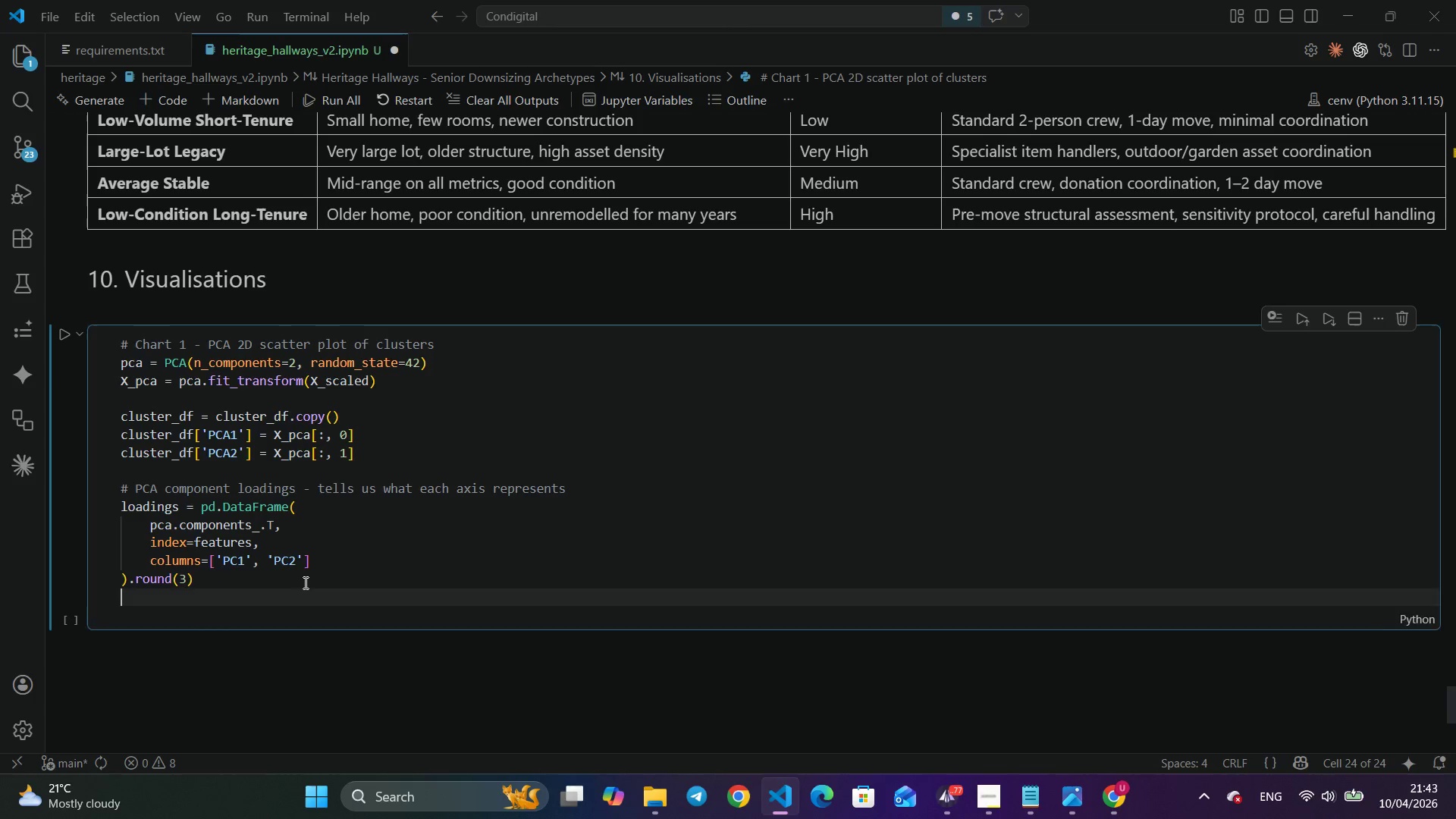 
key(Enter)
 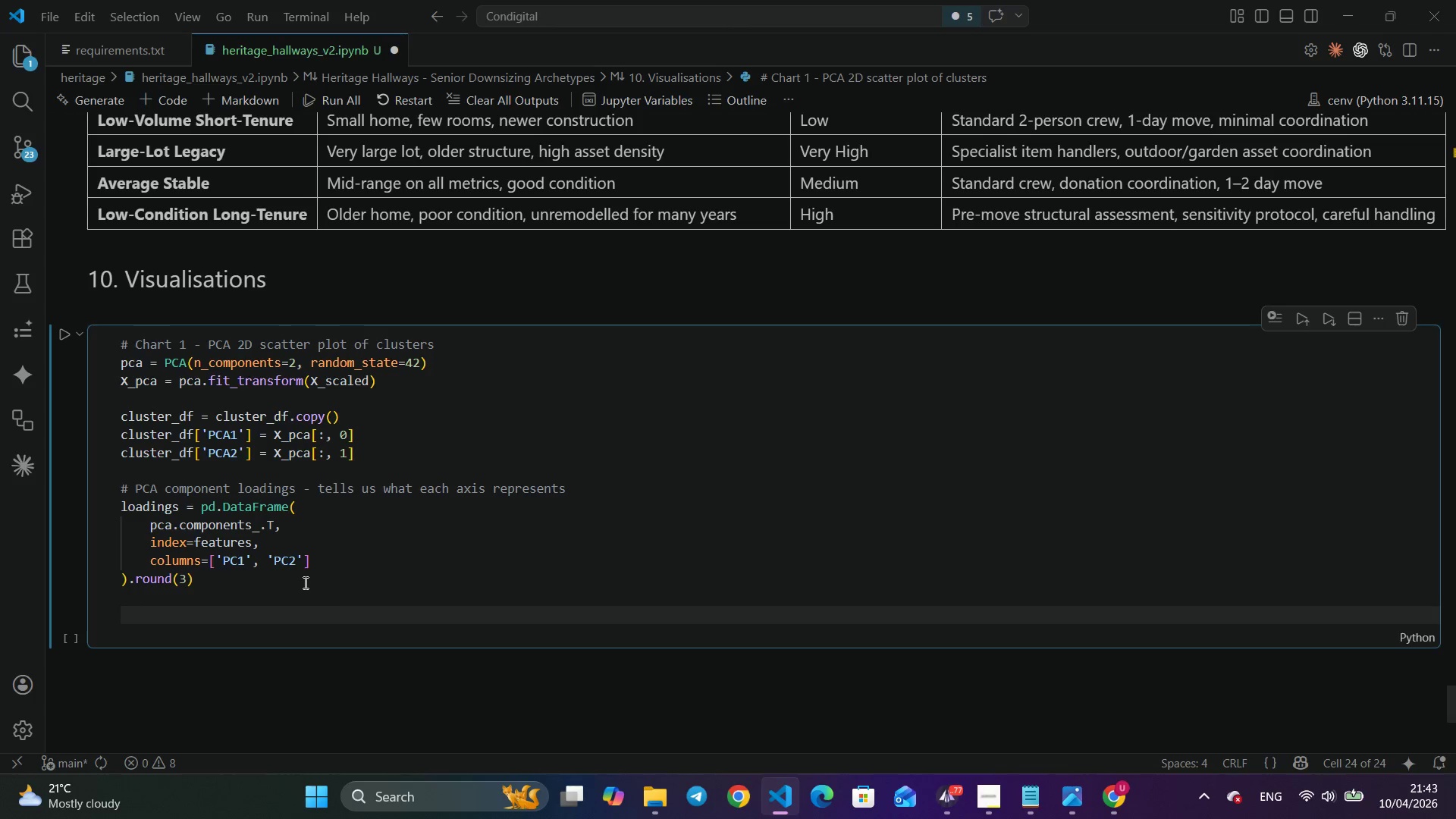 
type(prin)
 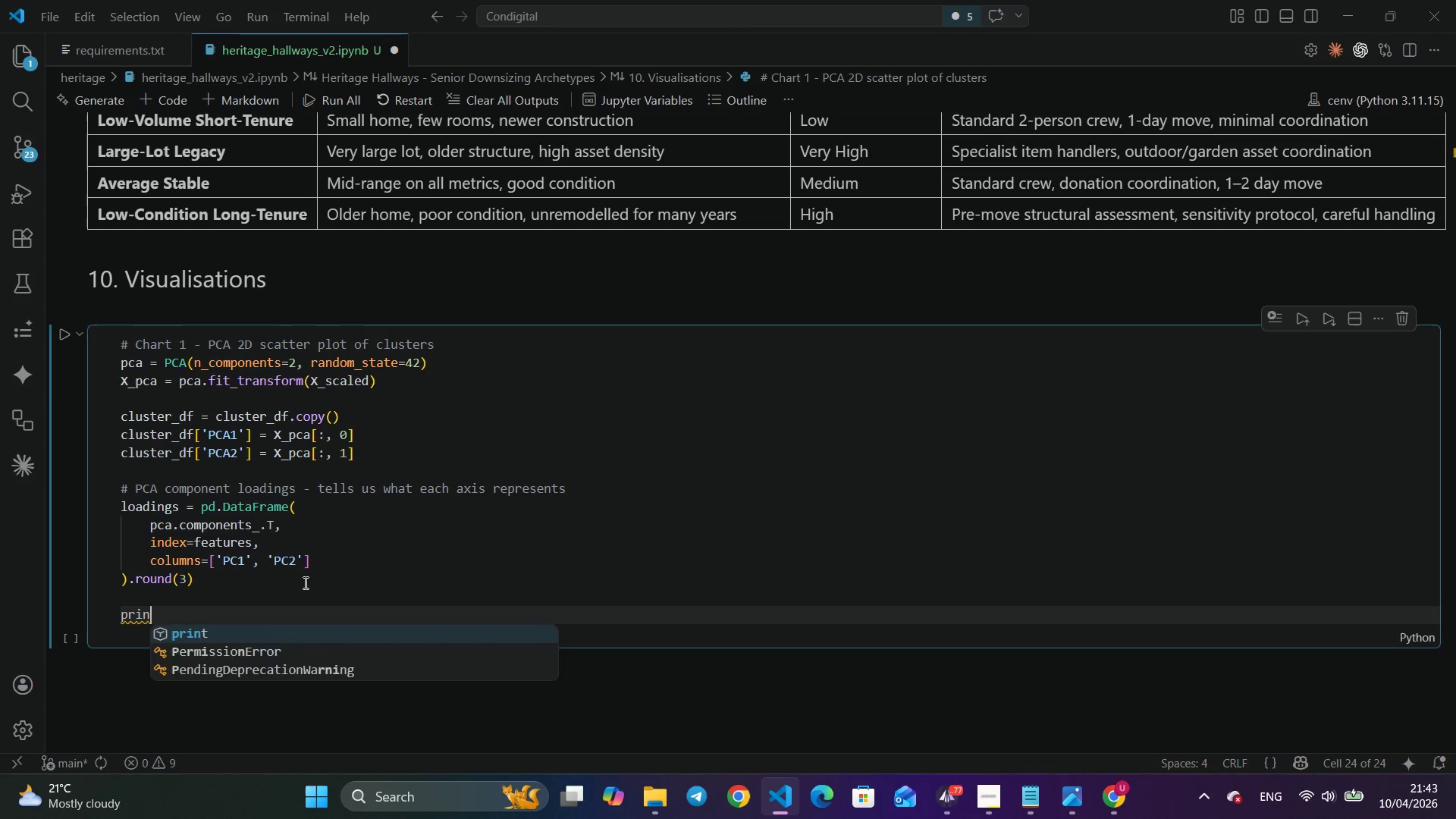 
key(Enter)
 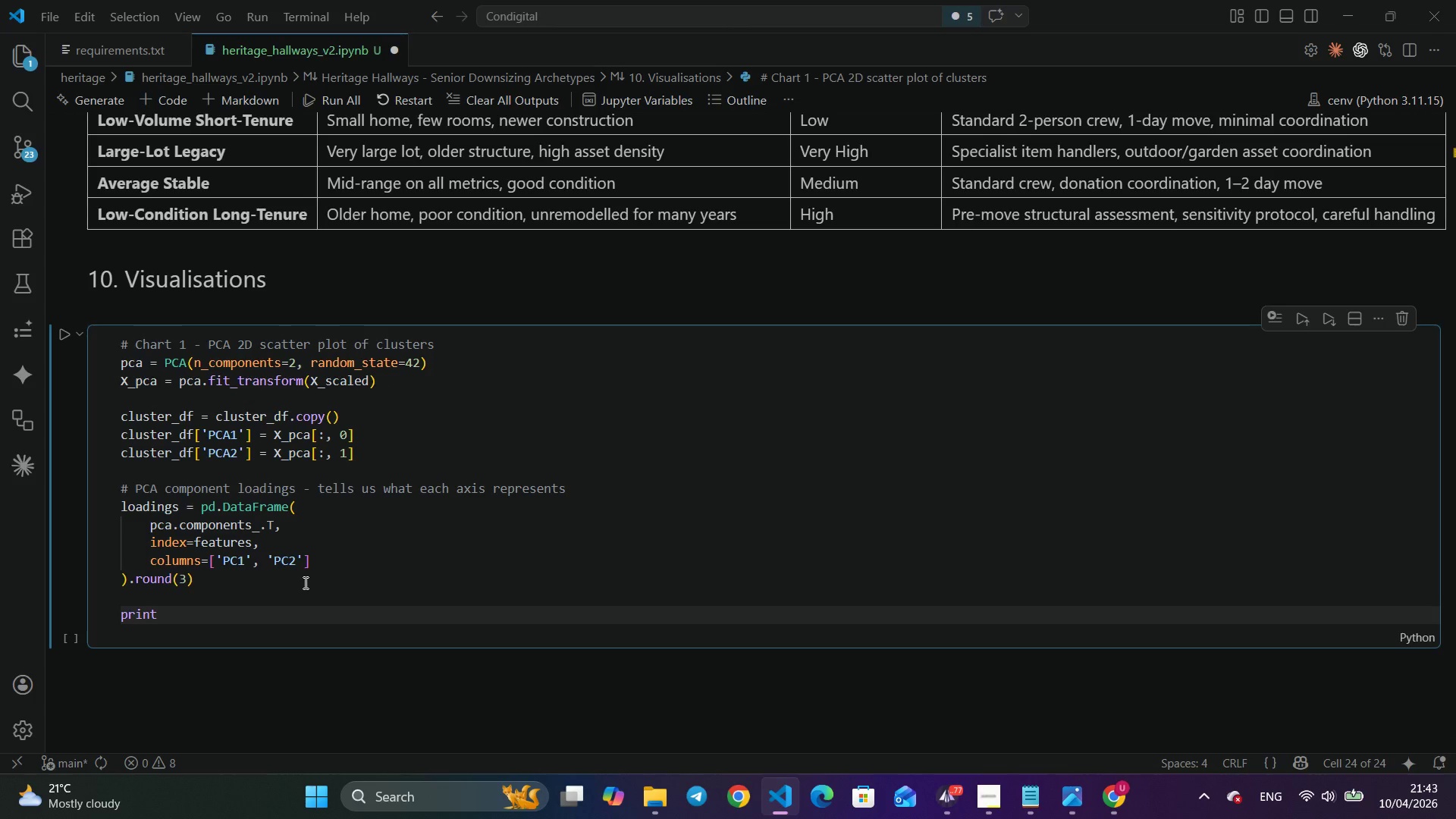 
type(('PCA component loadings:)
 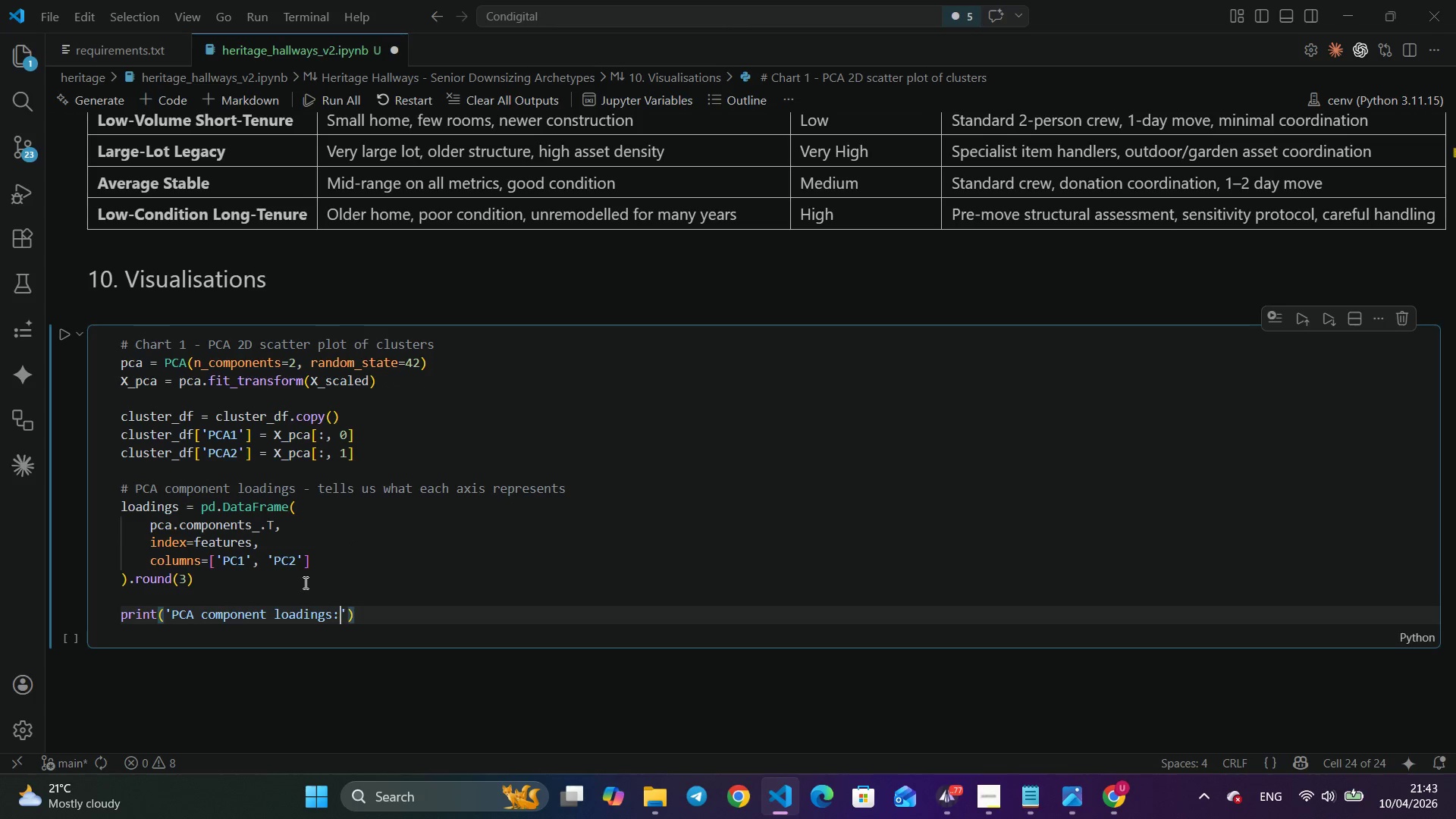 
key(ArrowRight)
 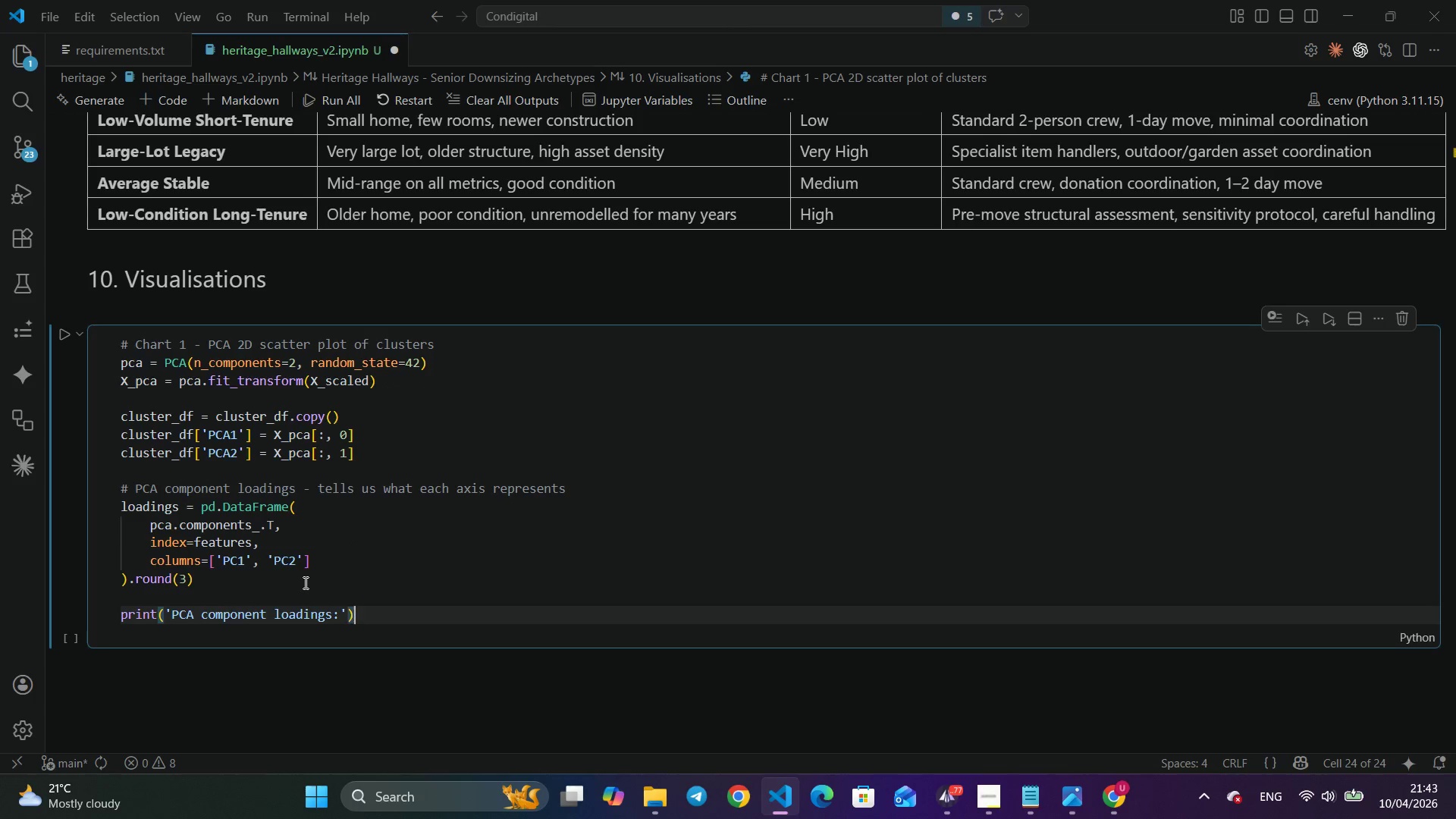 
key(ArrowRight)
 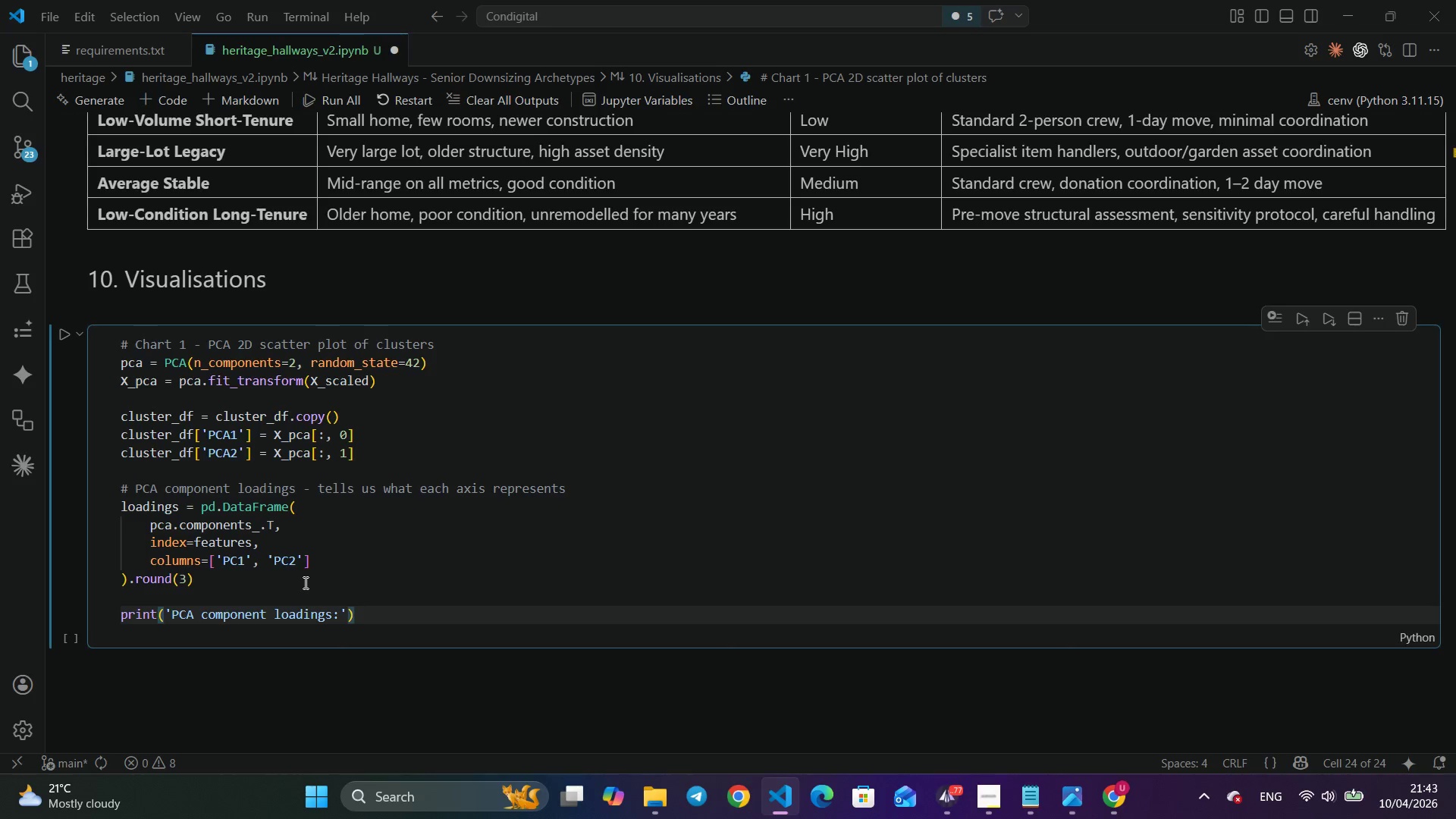 
key(Enter)
 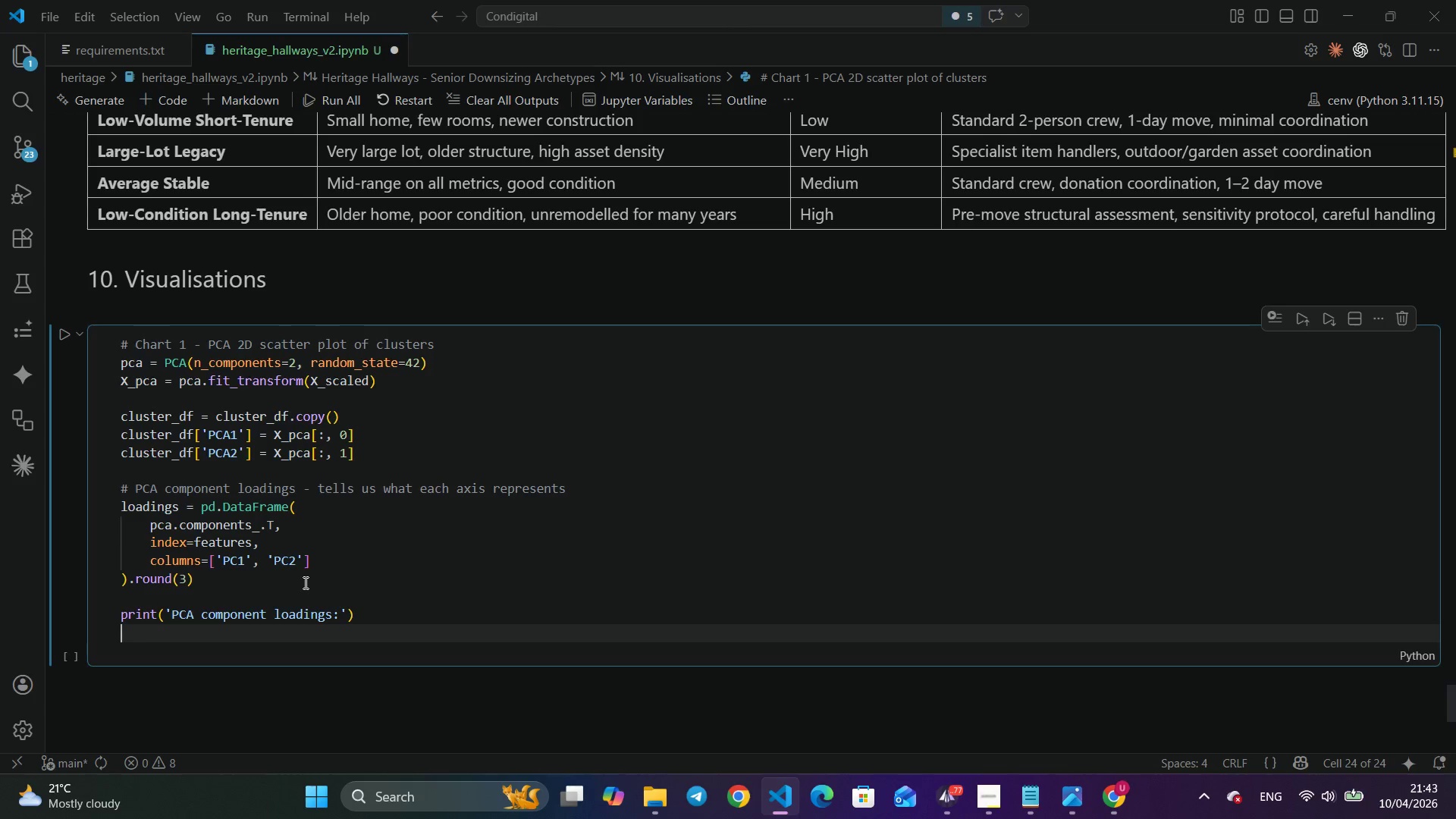 
type(prin)
 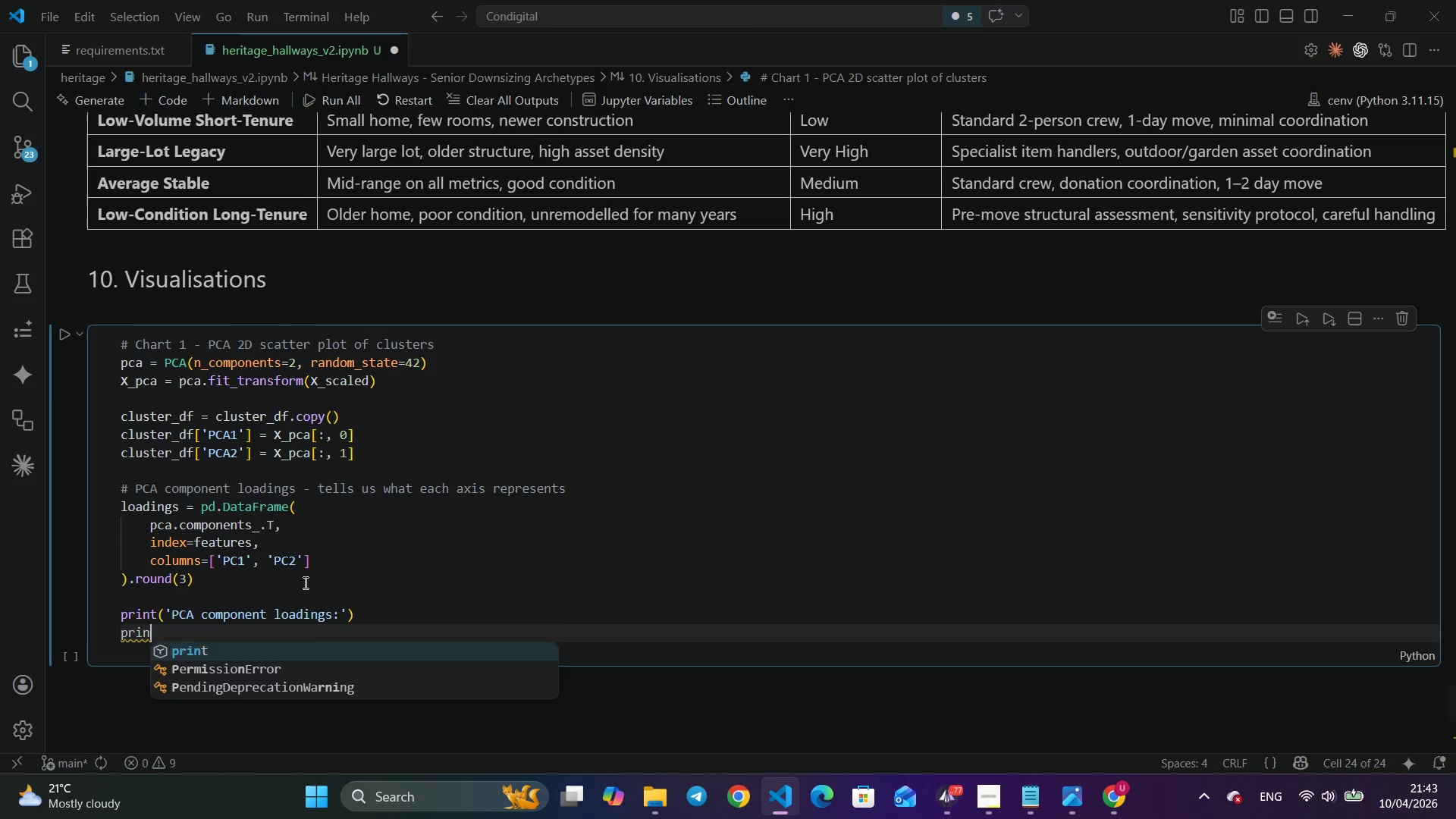 
key(Enter)
 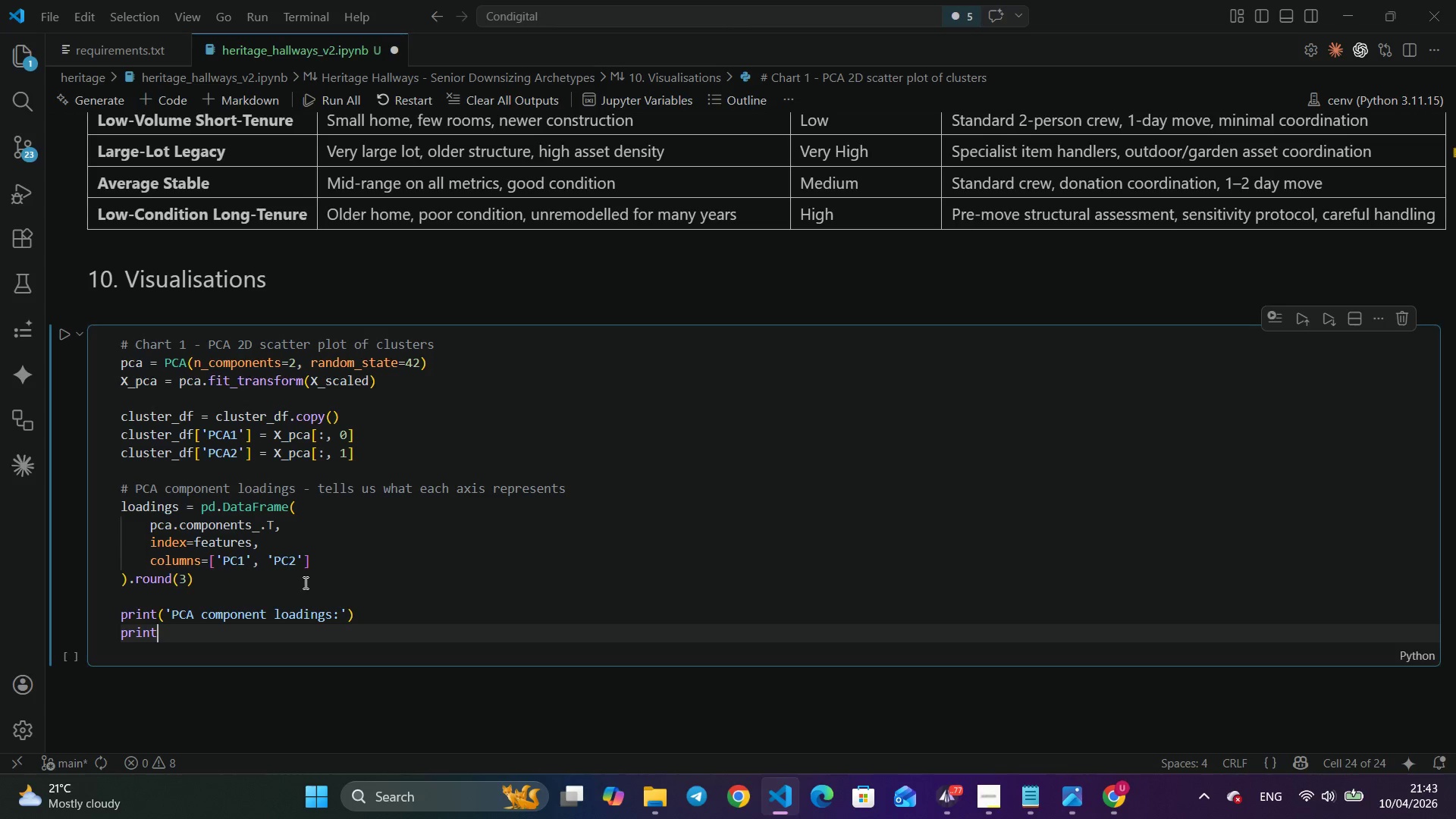 
type((loadi)
 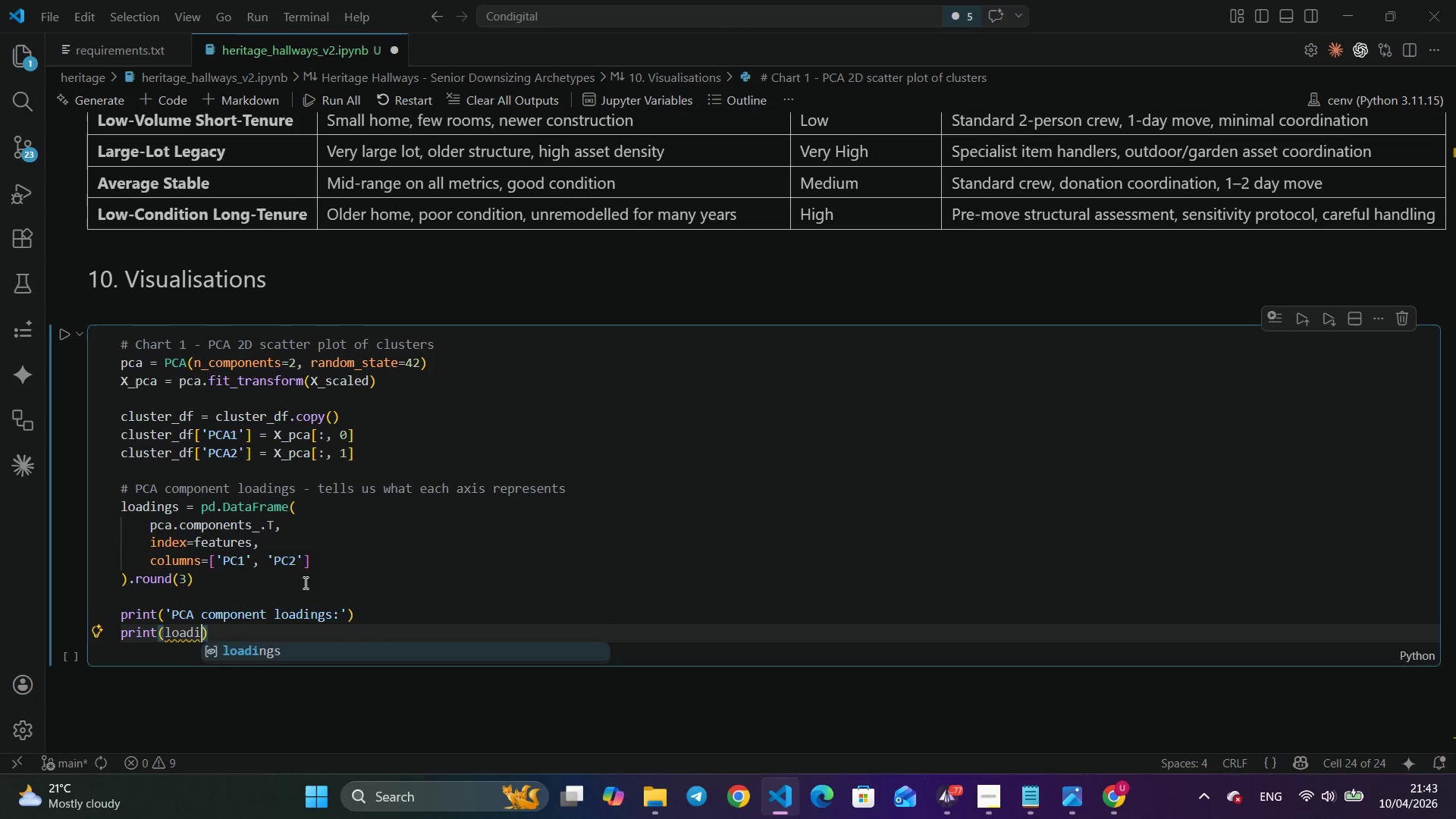 
key(Enter)
 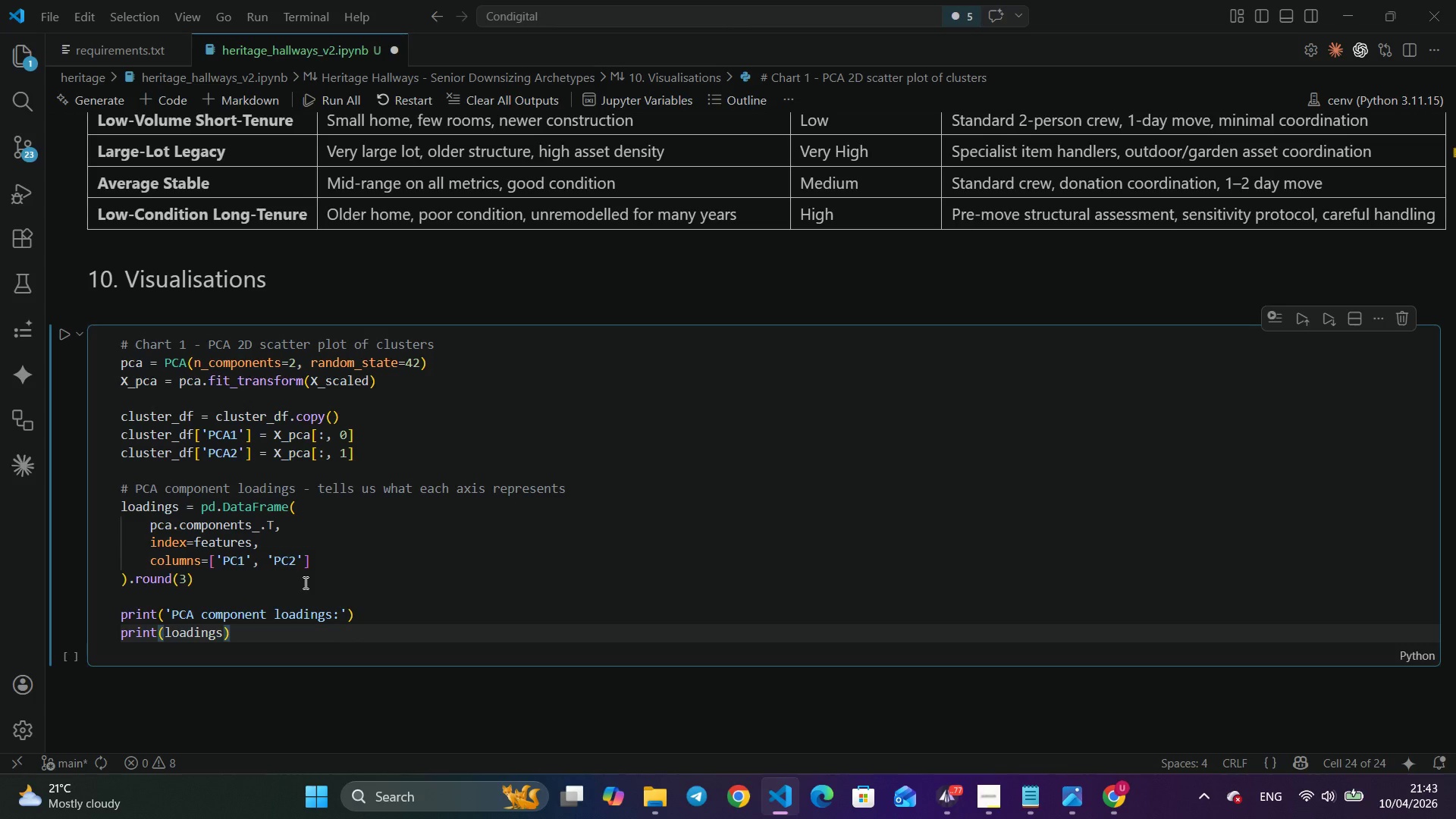 
key(ArrowRight)
 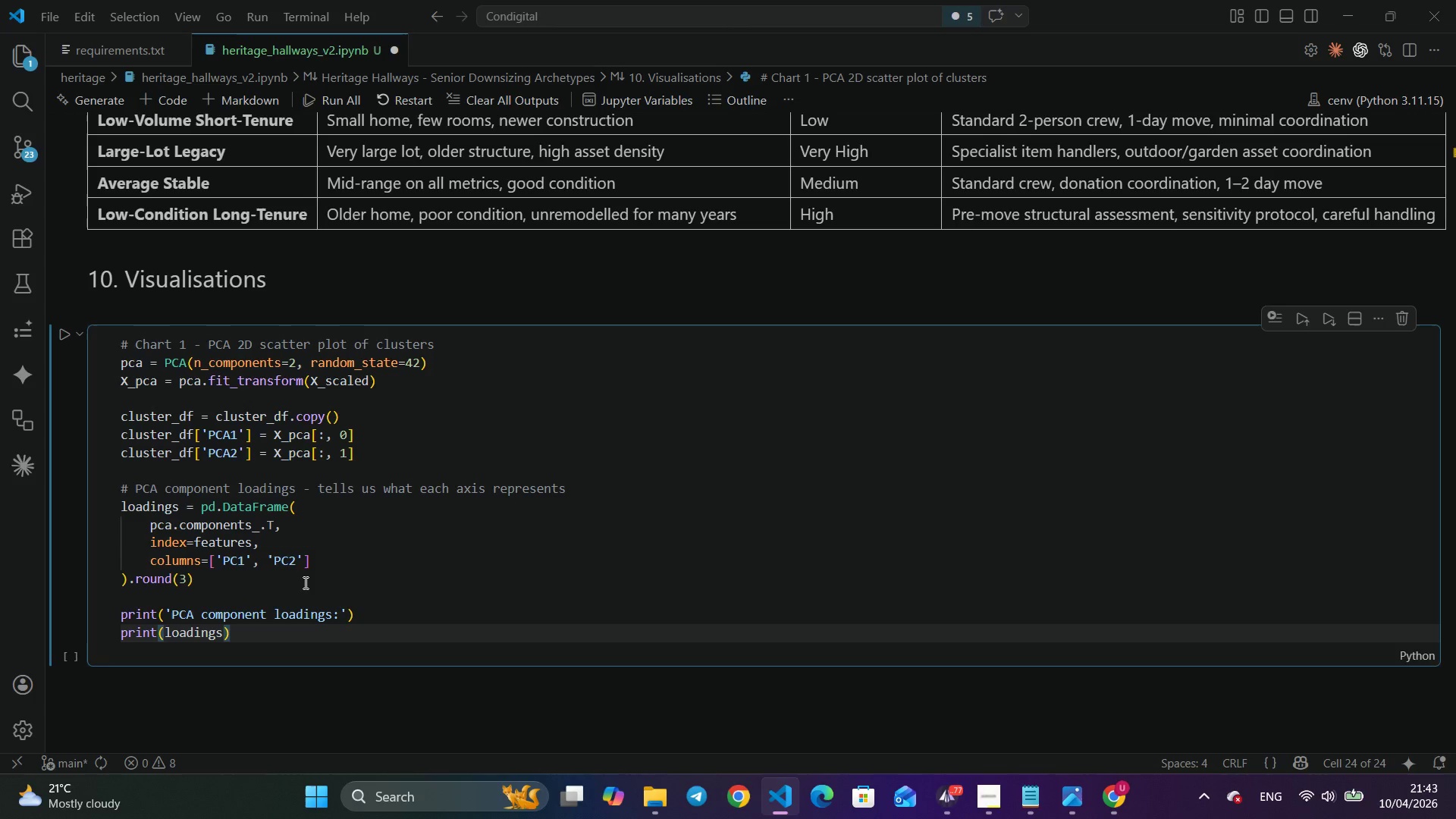 
key(Enter)
 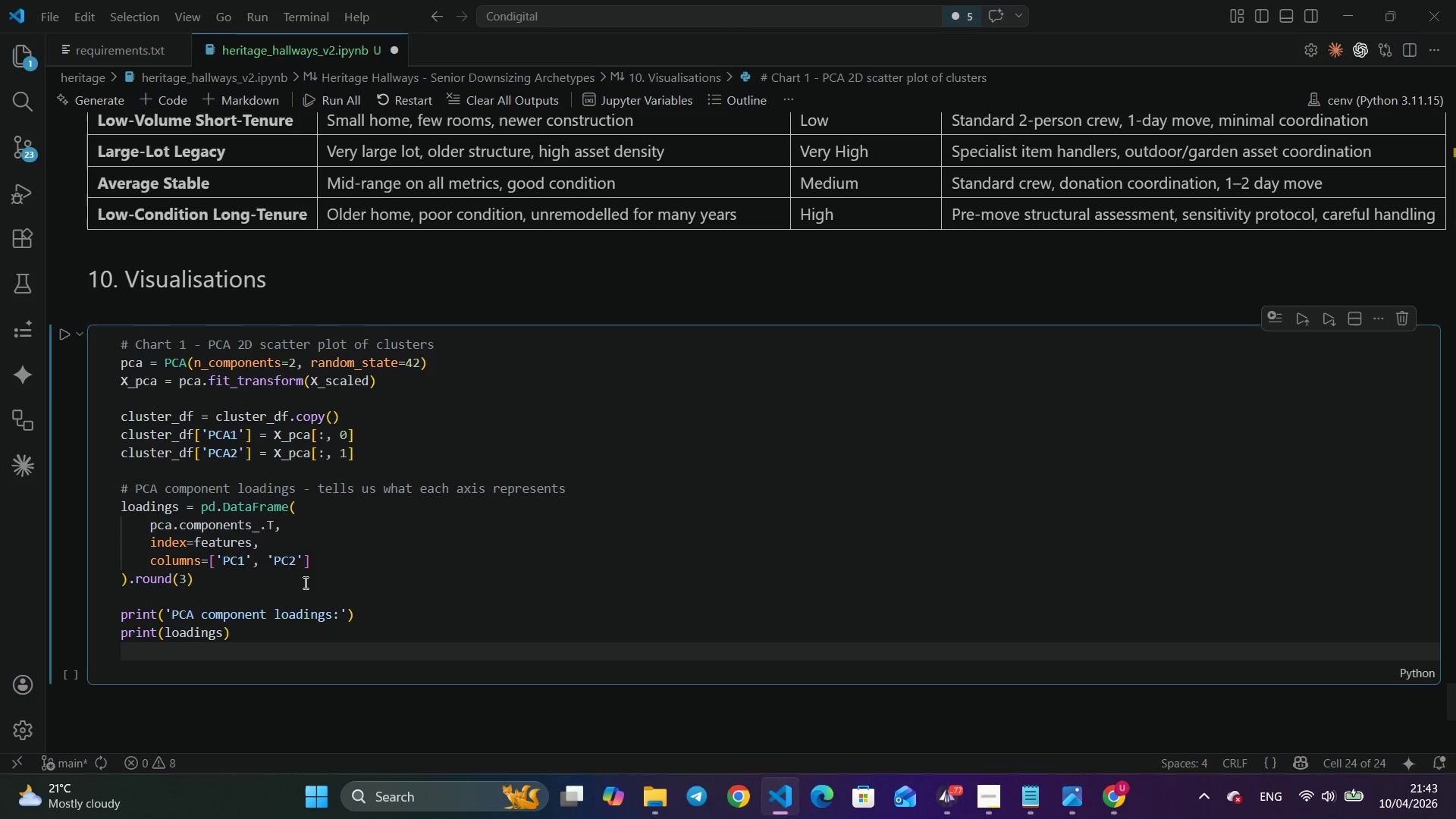 
type(pri)
 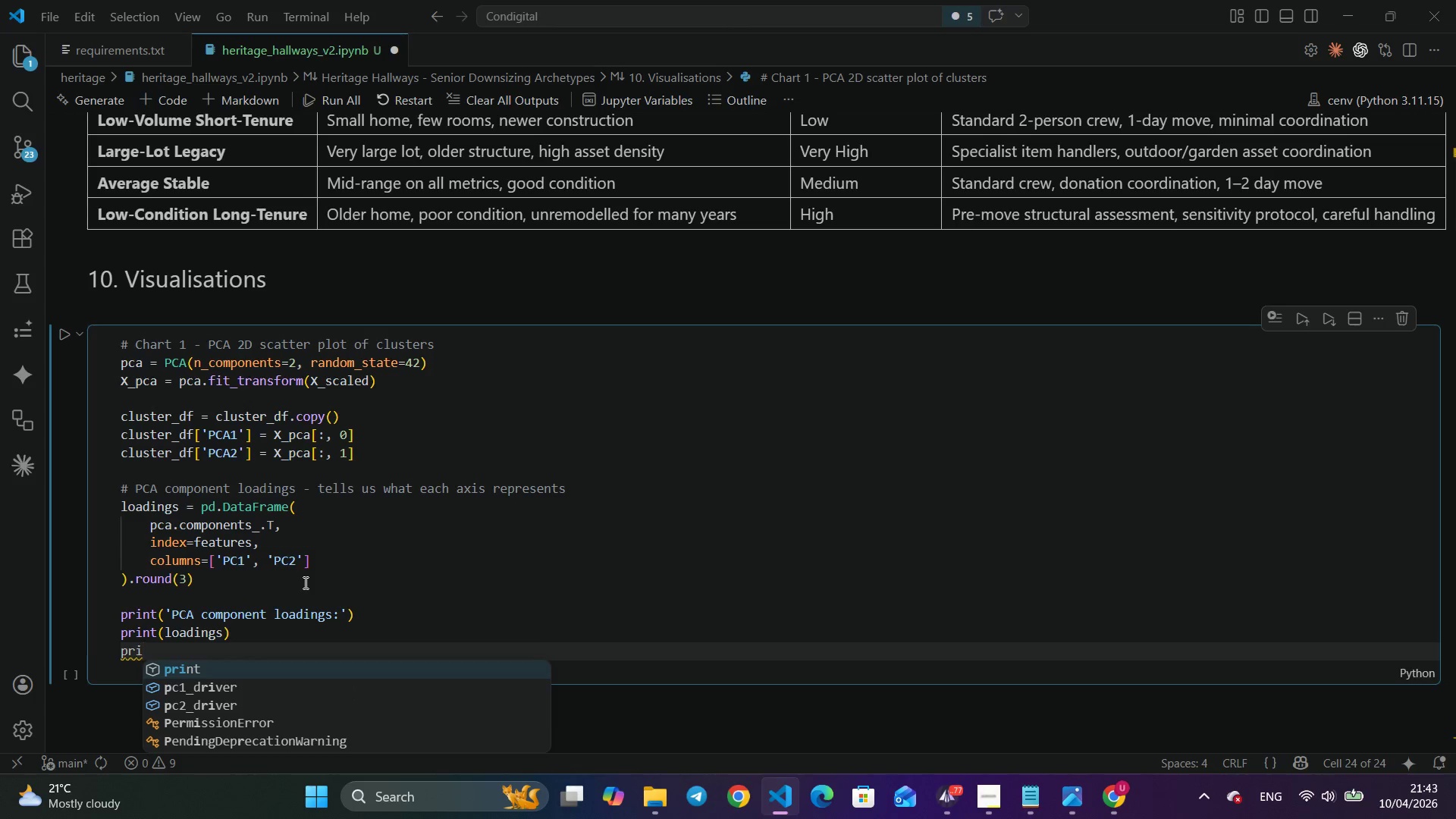 
key(Enter)
 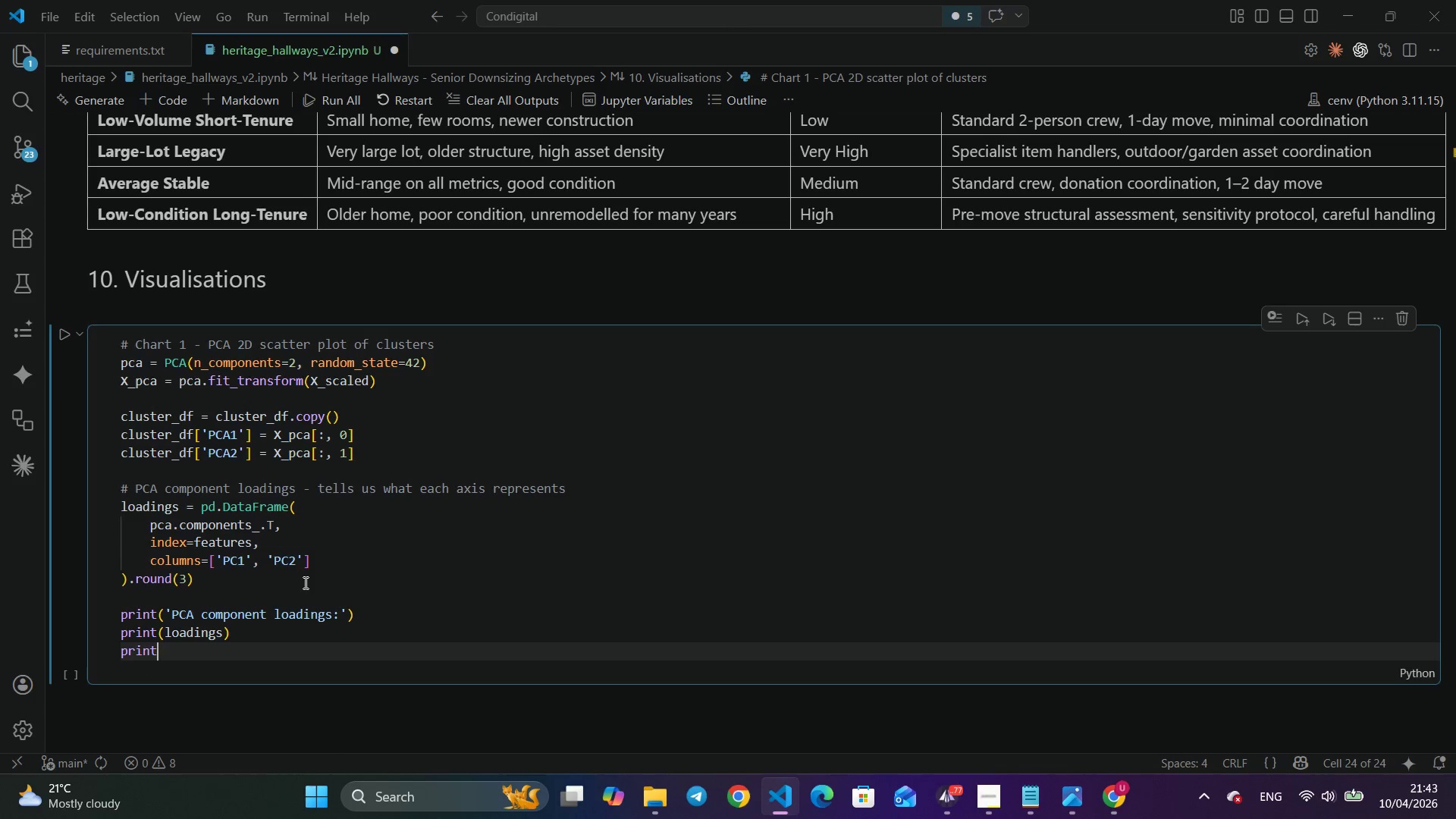 
type((f')
 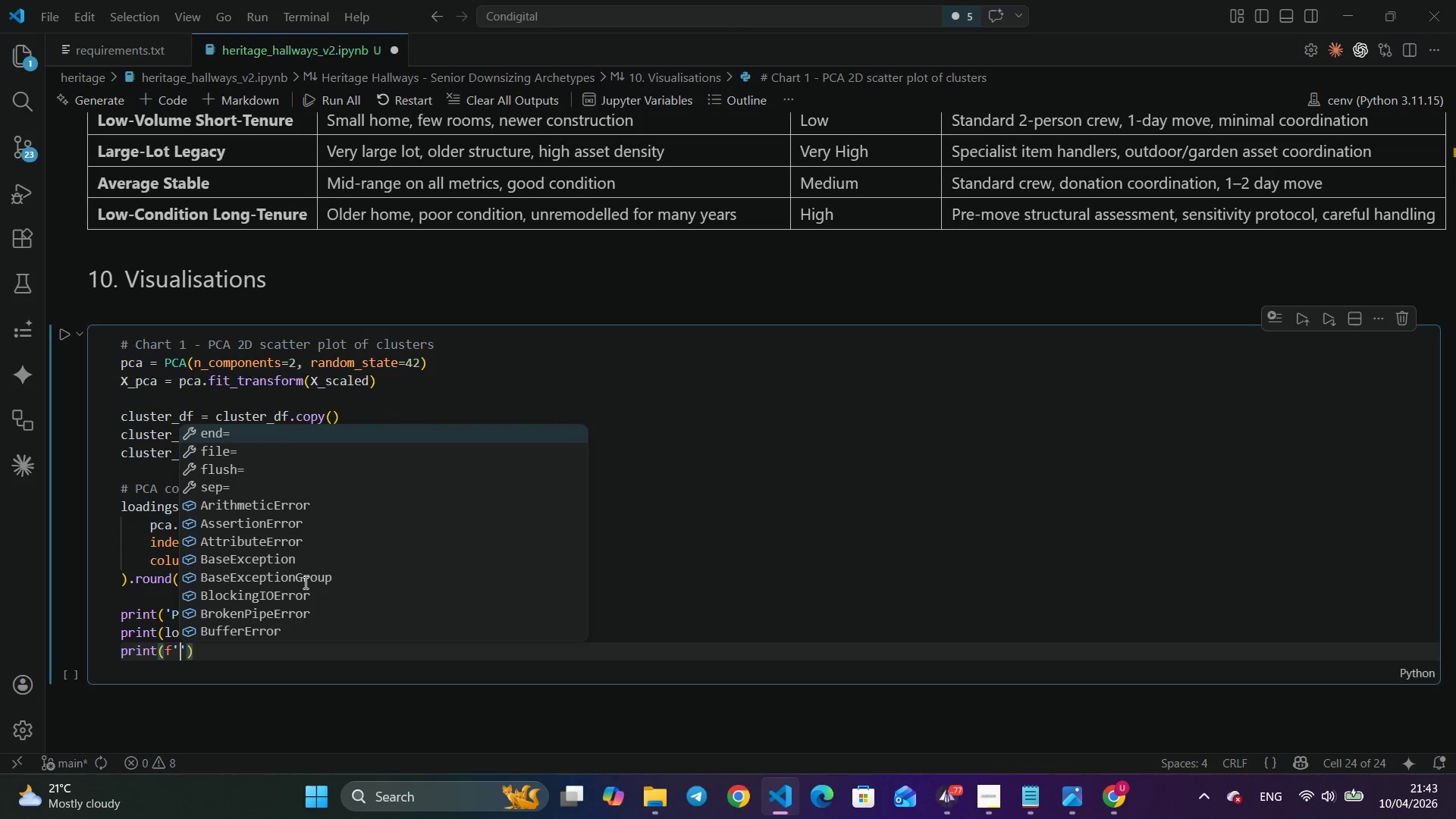 
wait(7.94)
 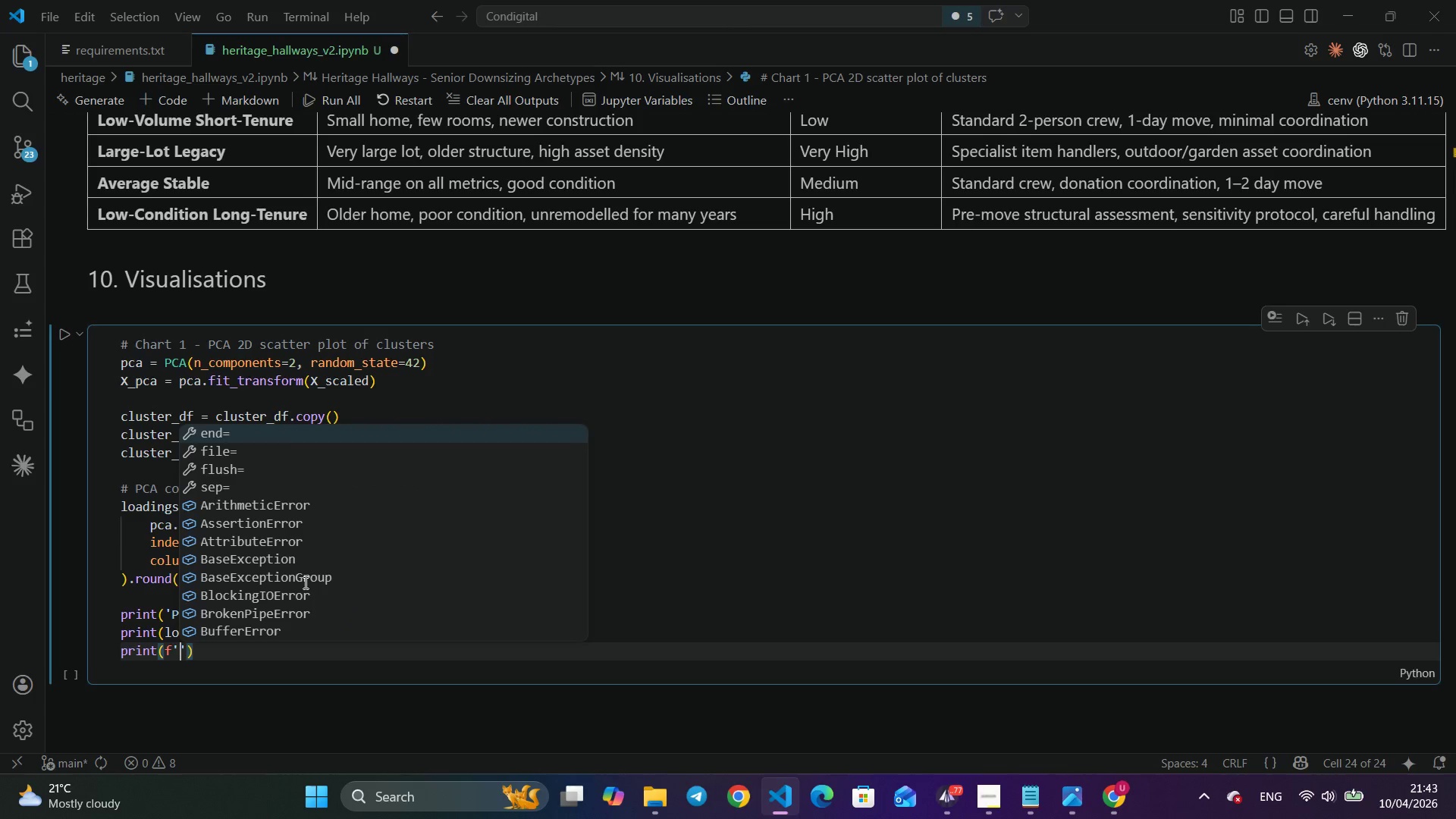 
type([Break]nVariance explained - PC1: {pca.exp)
 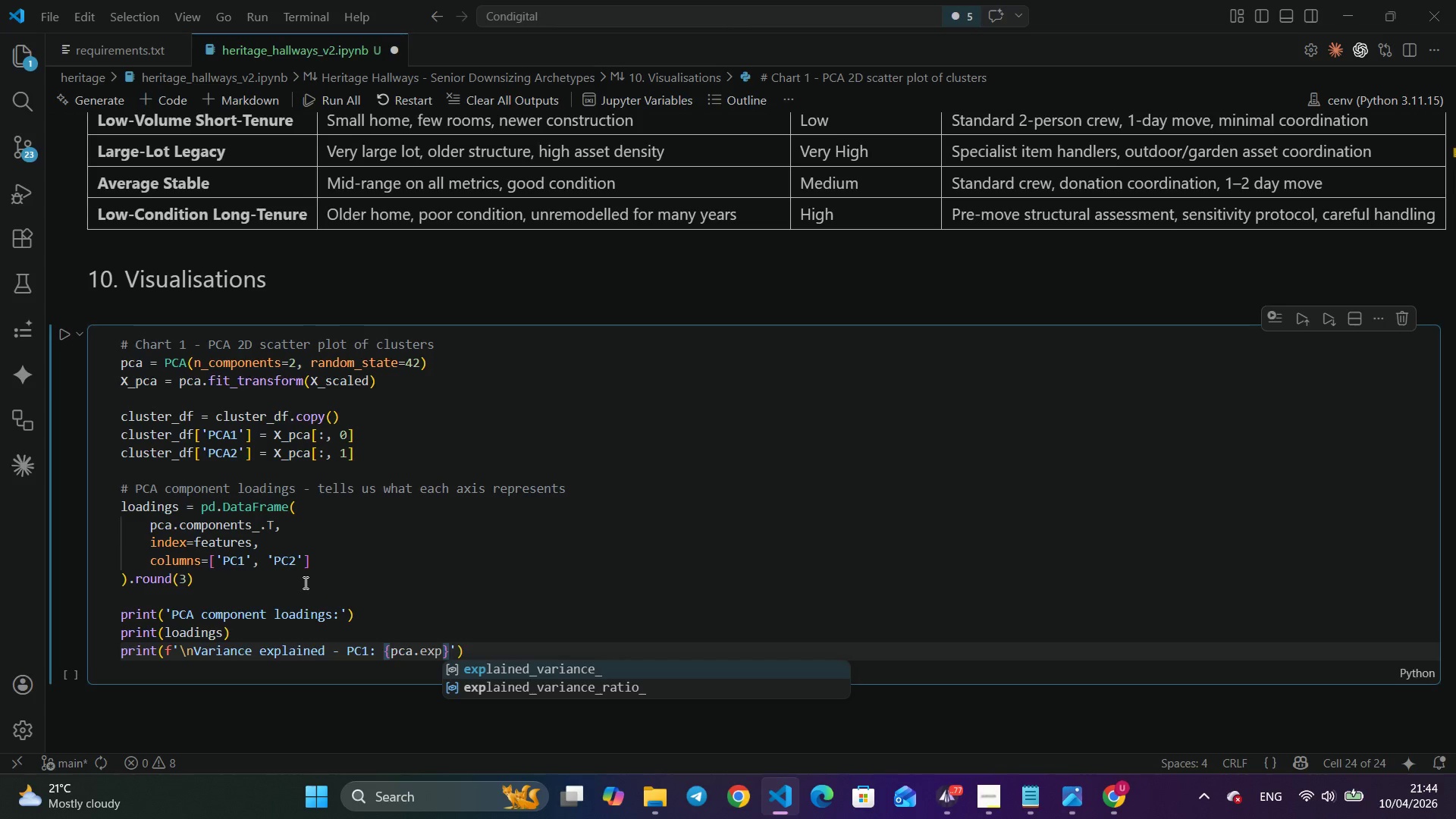 
key(Enter)
 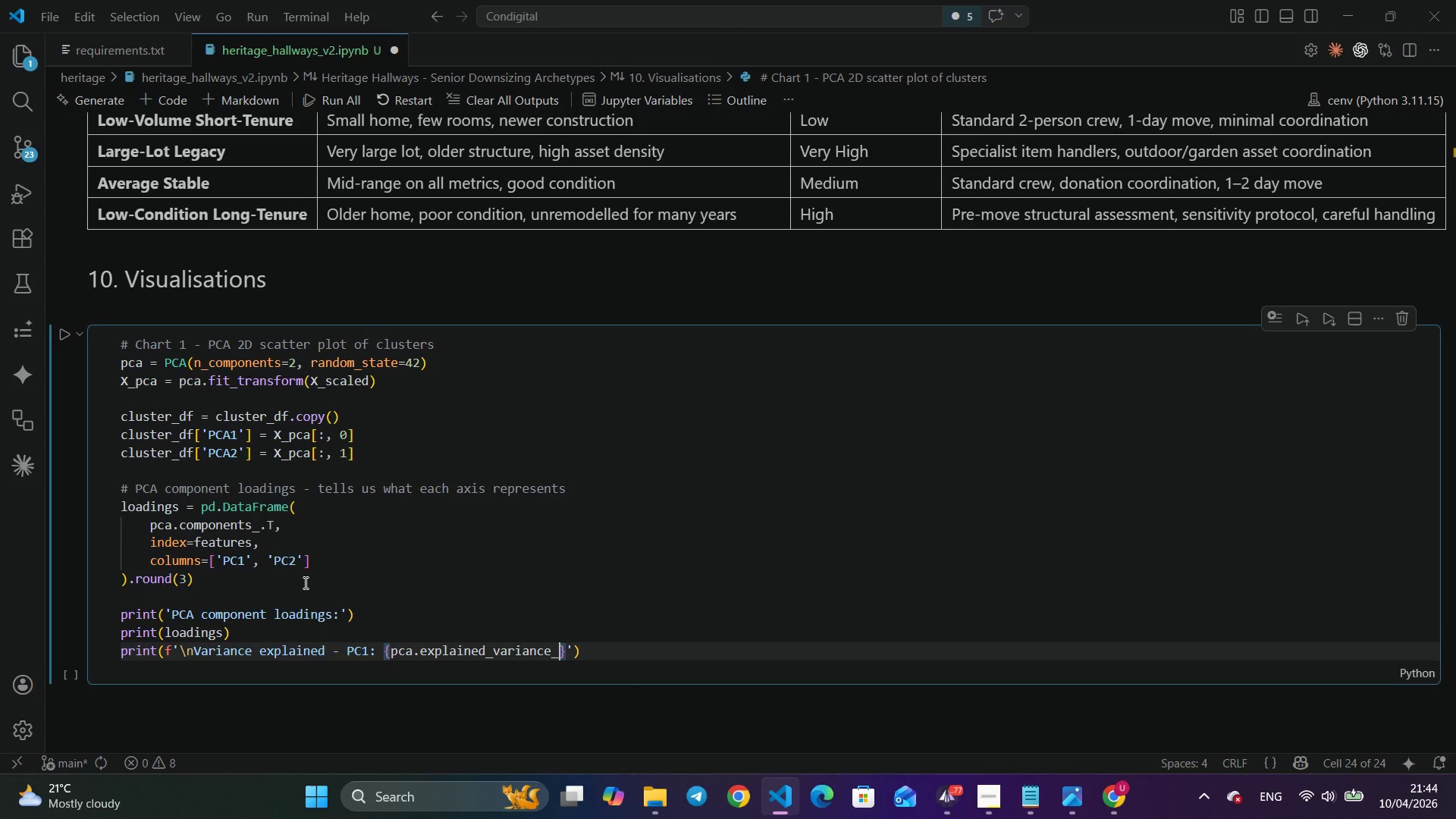 
type(ra)
 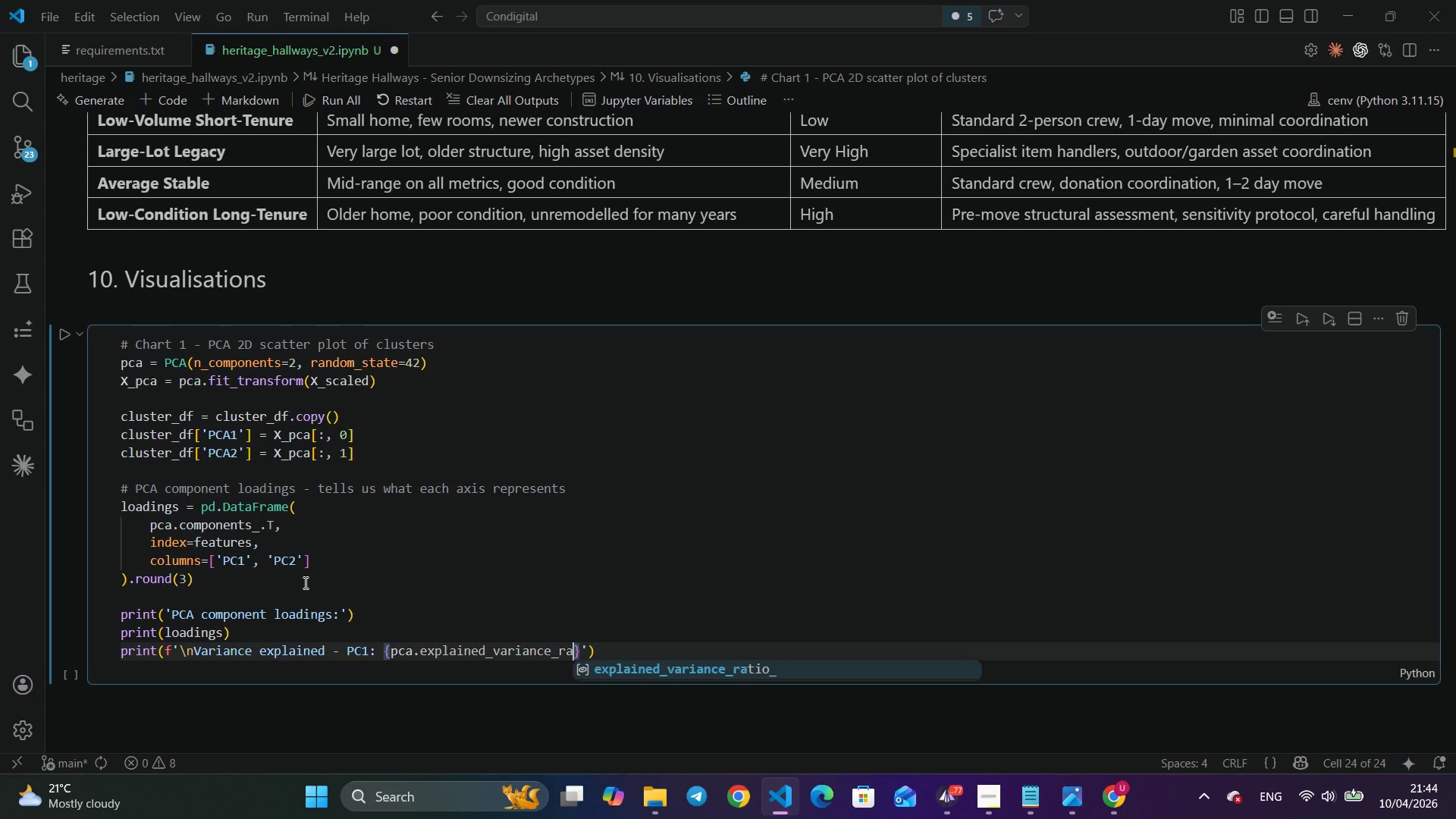 
key(Enter)
 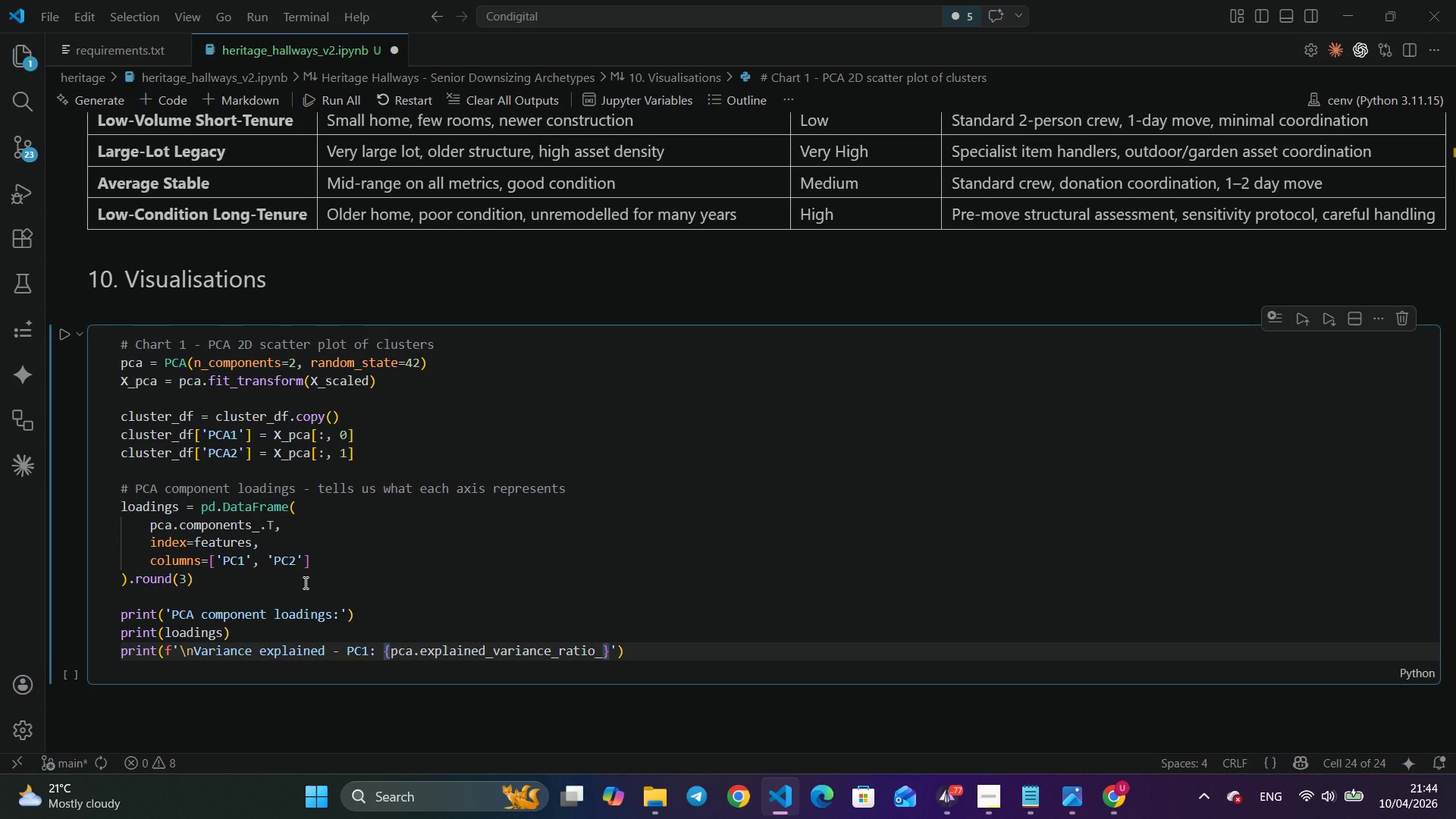 
key(BracketLeft)
 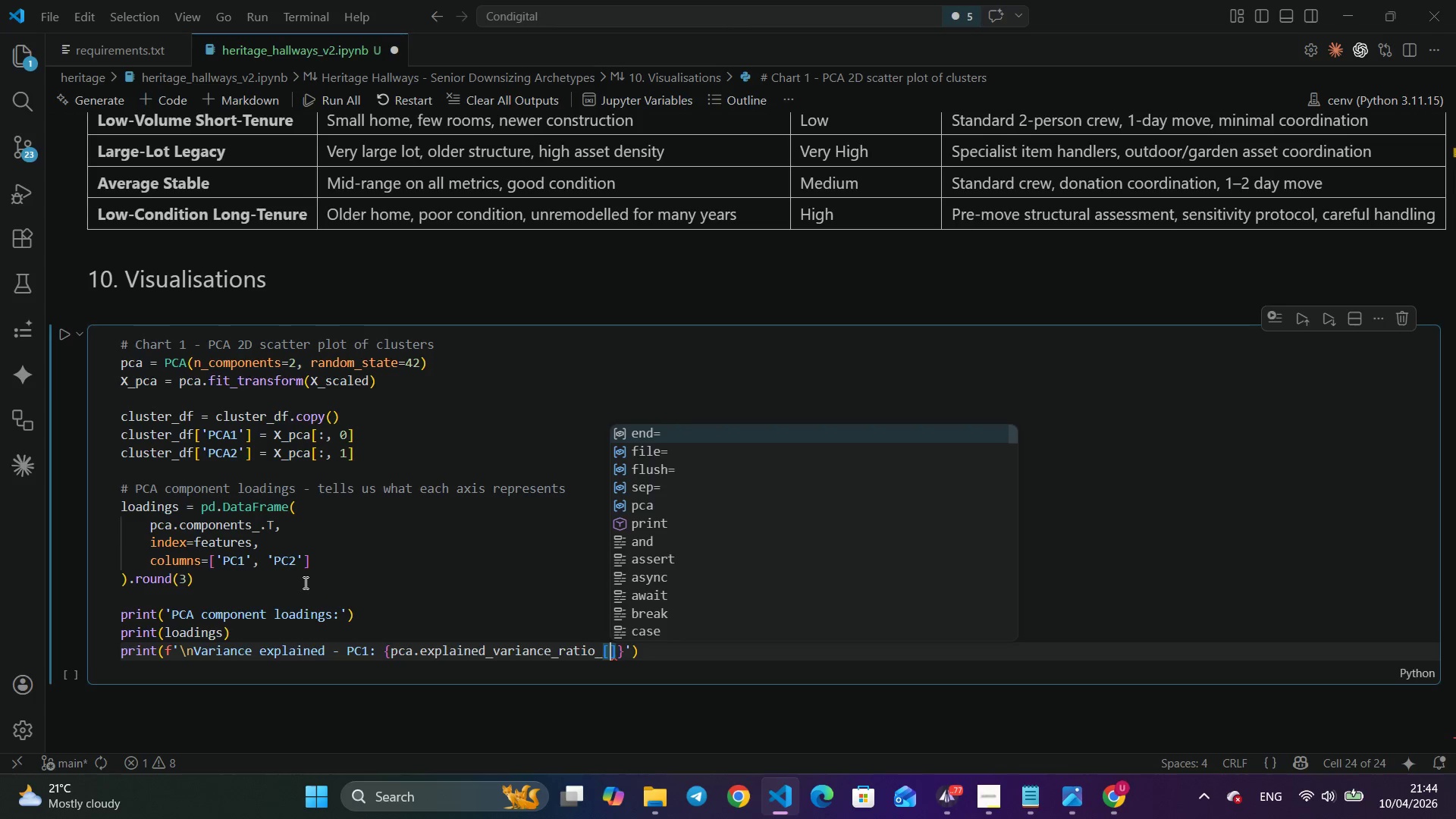 
key(0)
 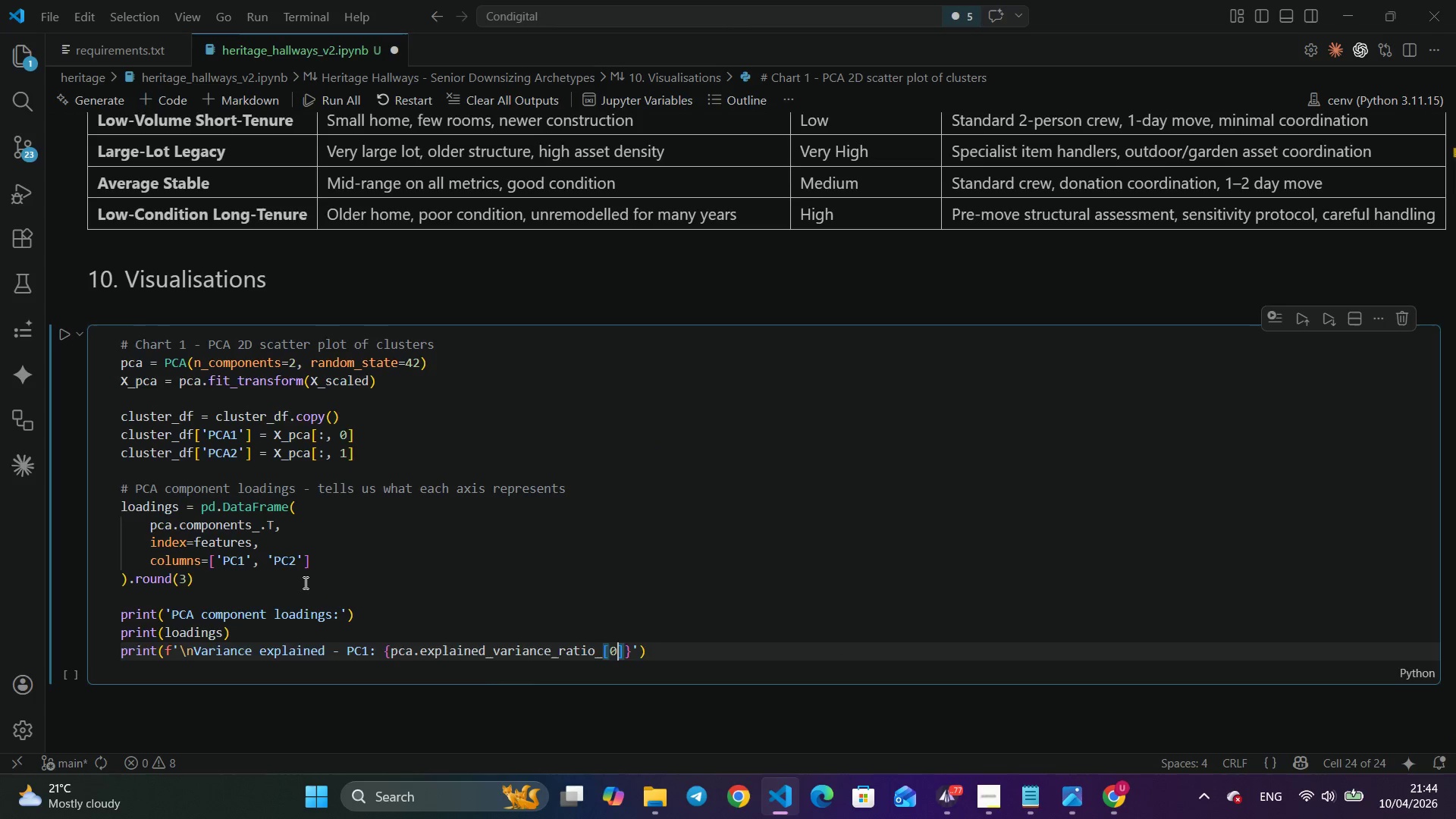 
scroll: coordinate [304, 582], scroll_direction: down, amount: 8.0
 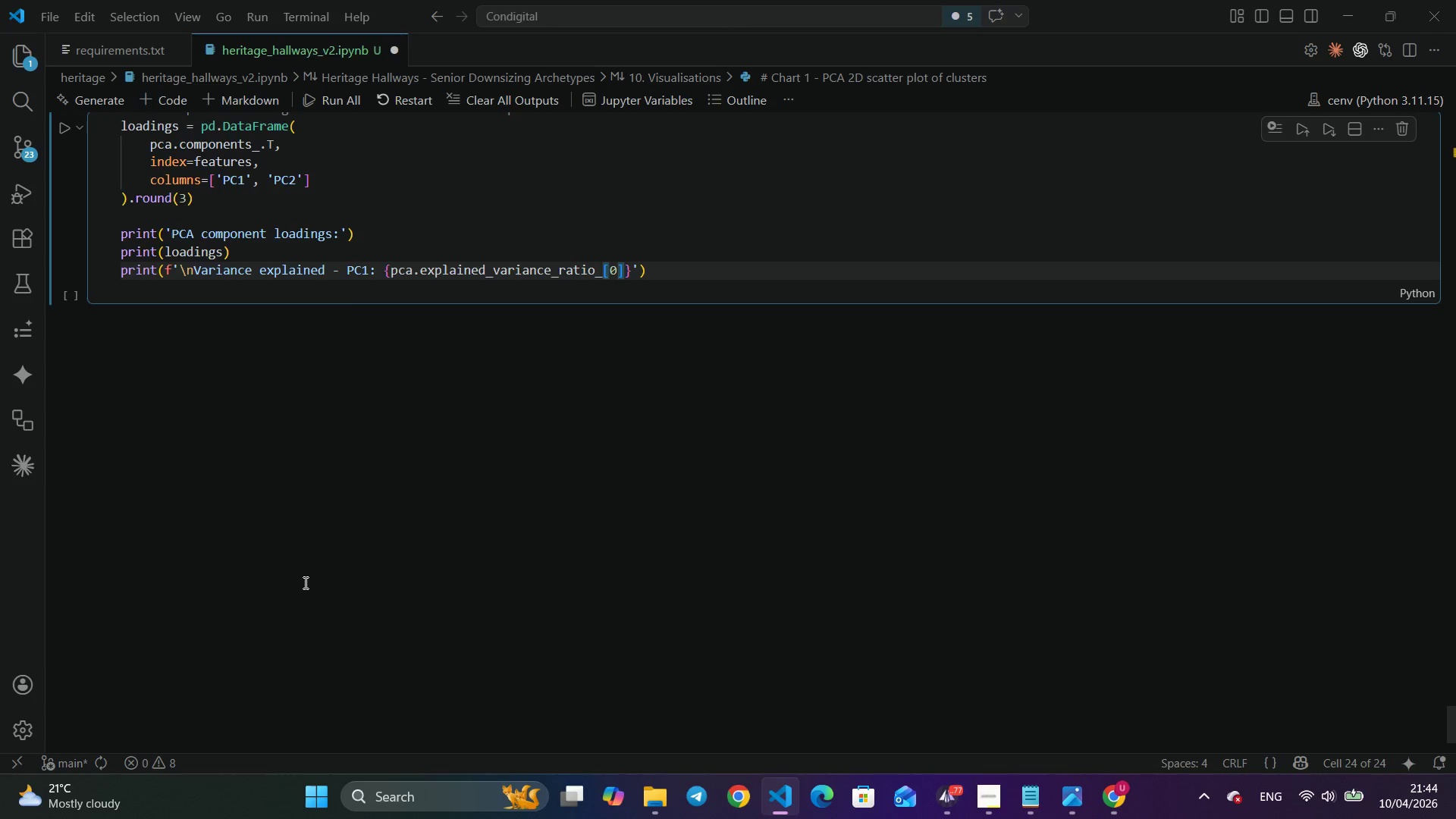 
key(ArrowRight)
 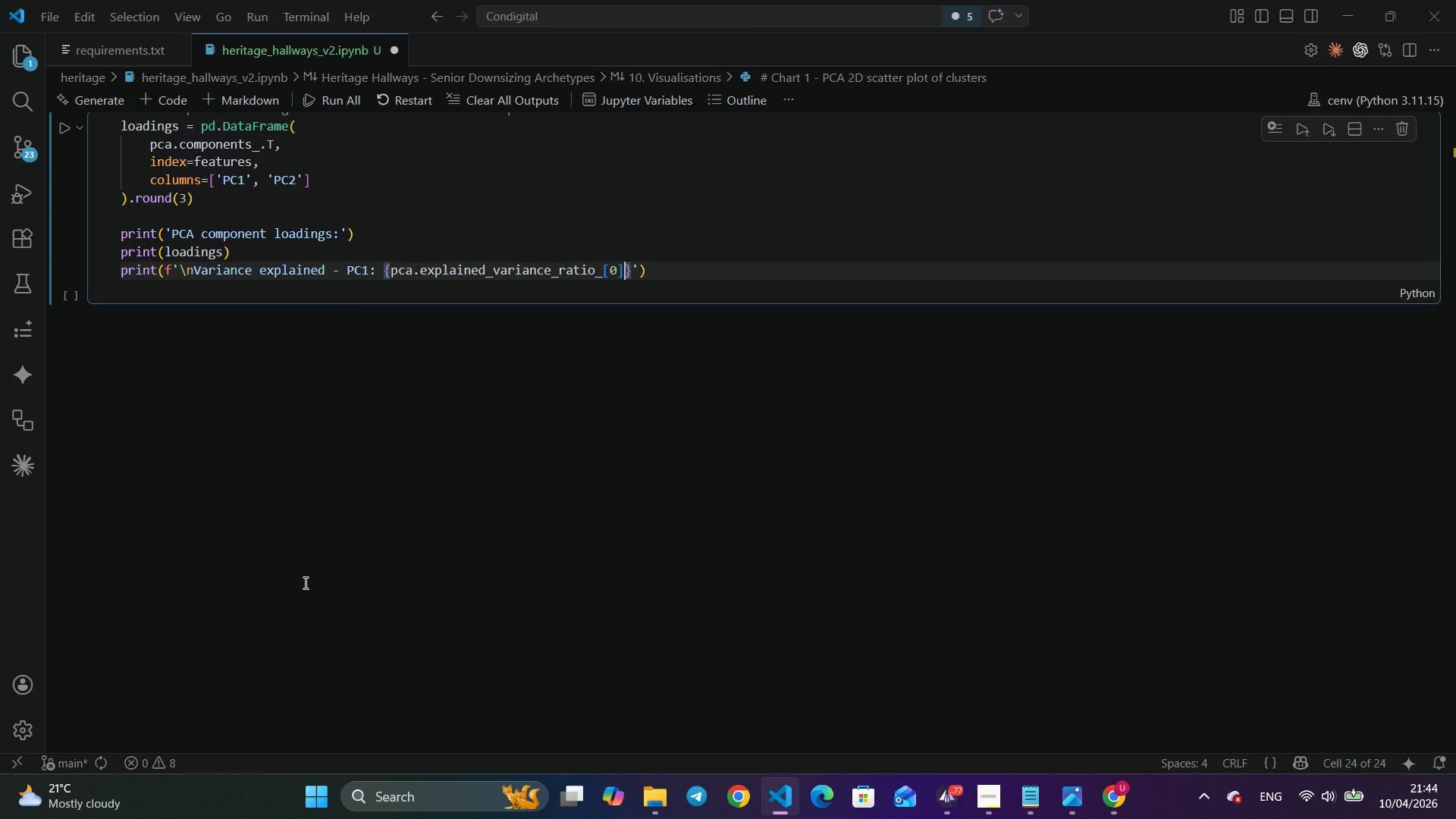 
type(:.1f)
 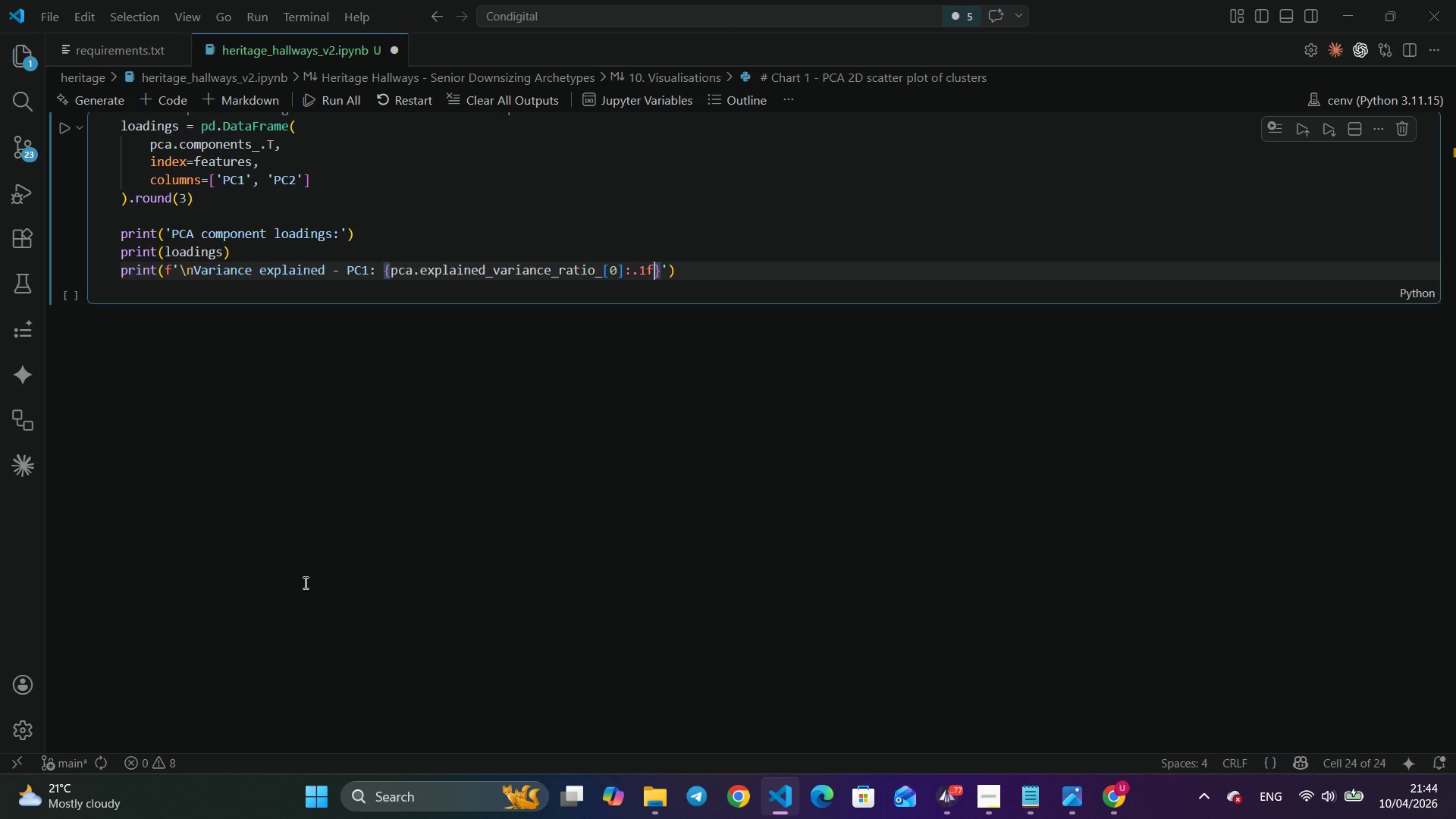 
wait(6.59)
 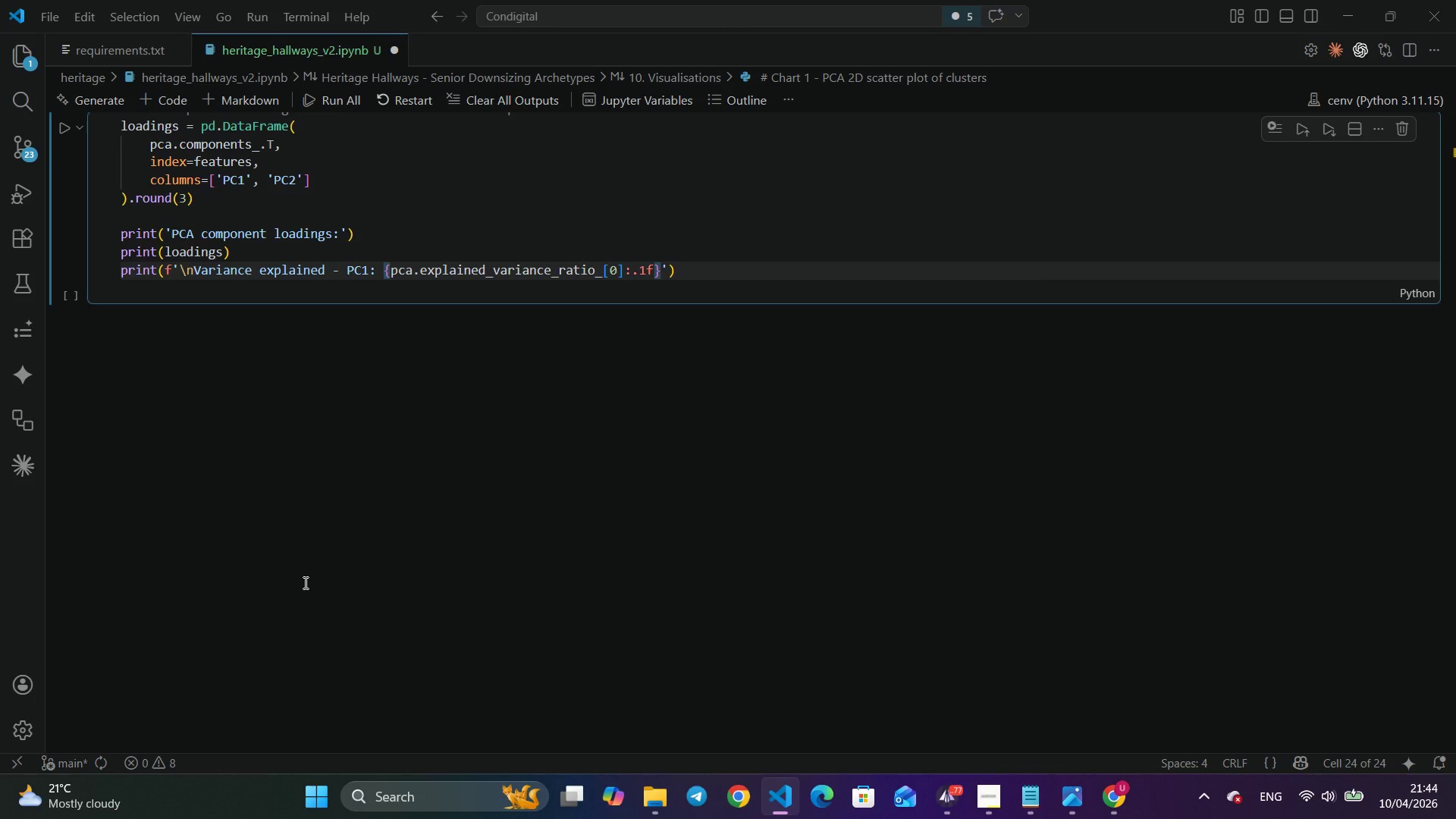 
key(ArrowRight)
 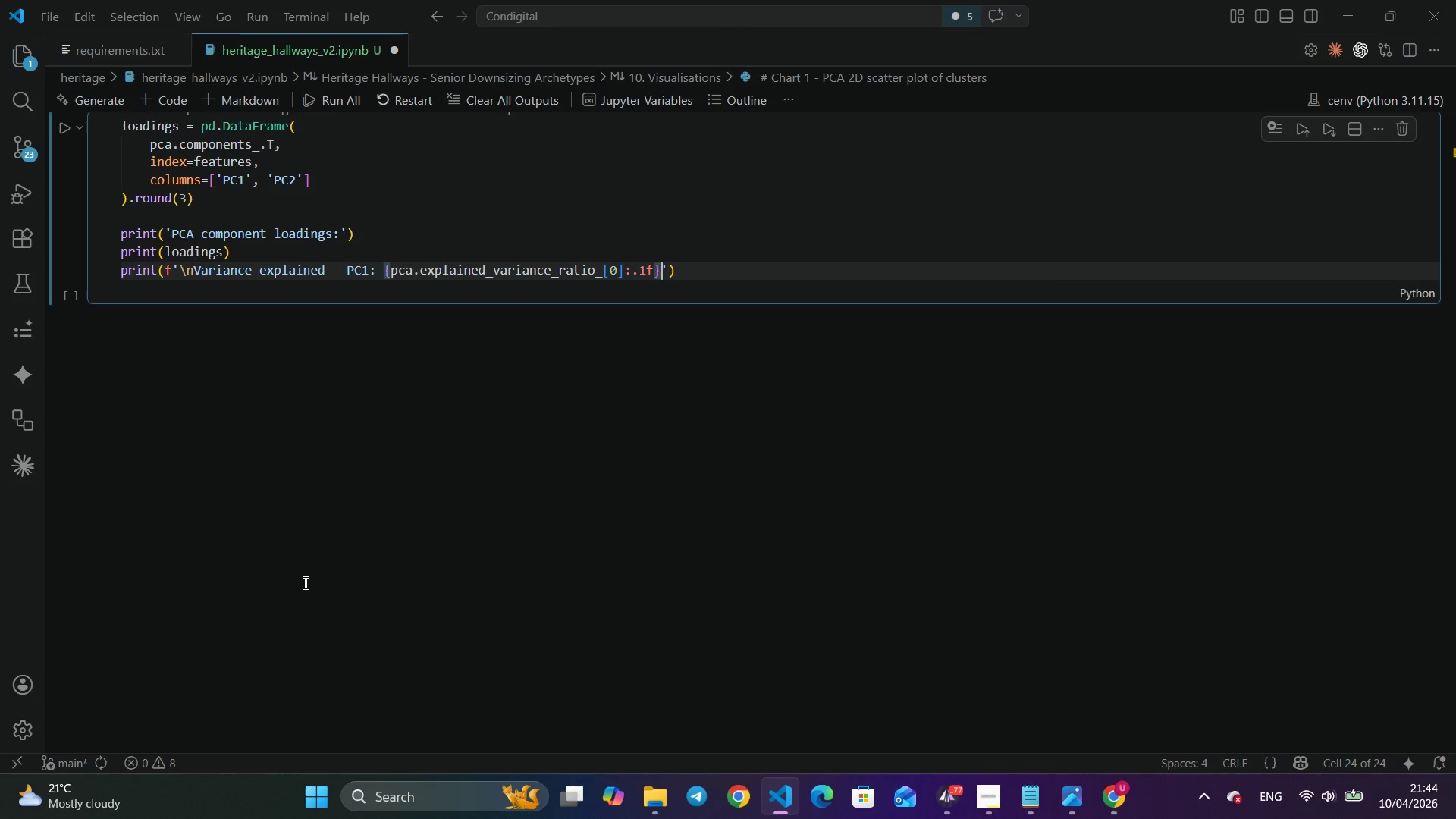 
key(Comma)
 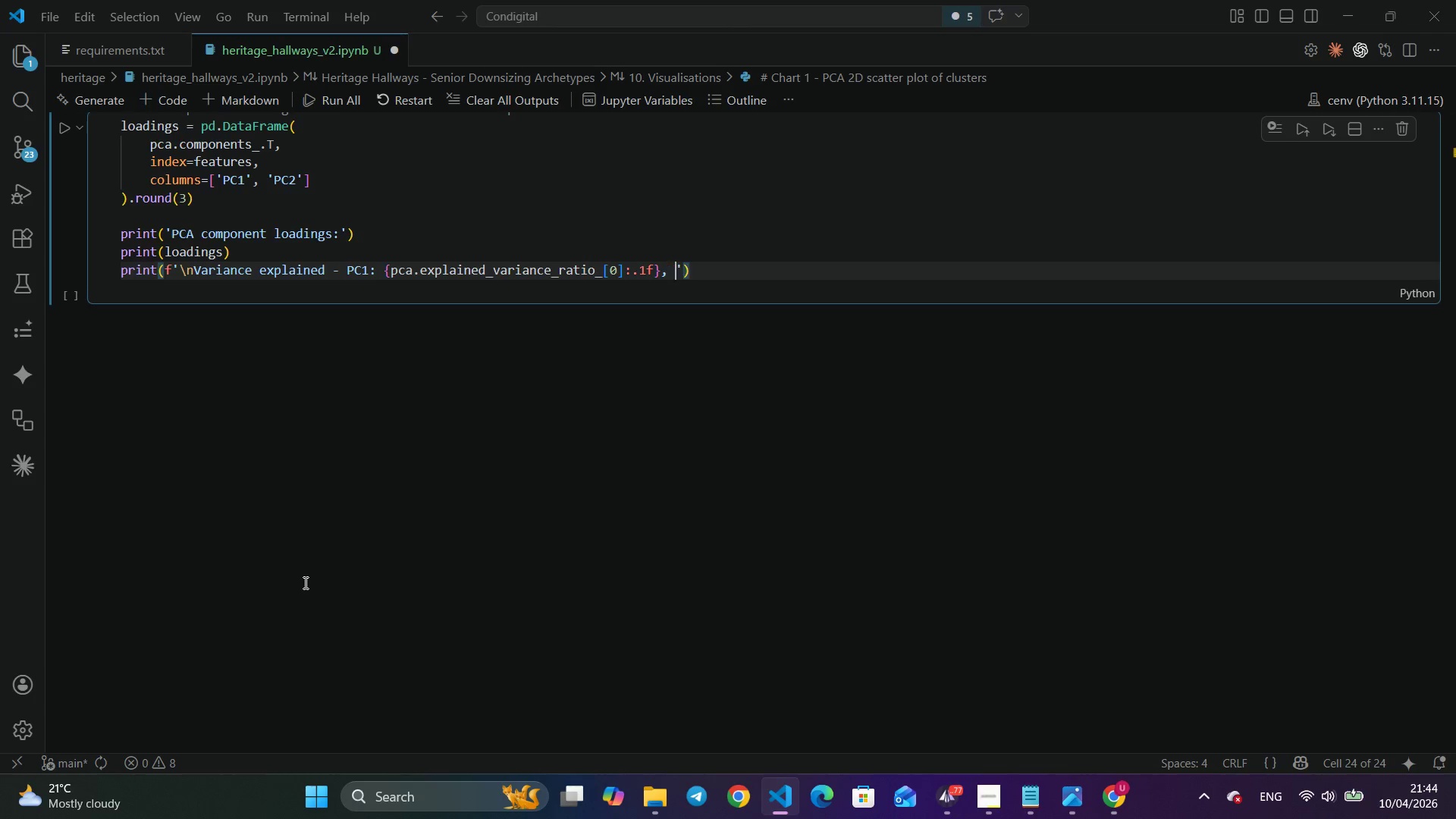 
key(Space)
 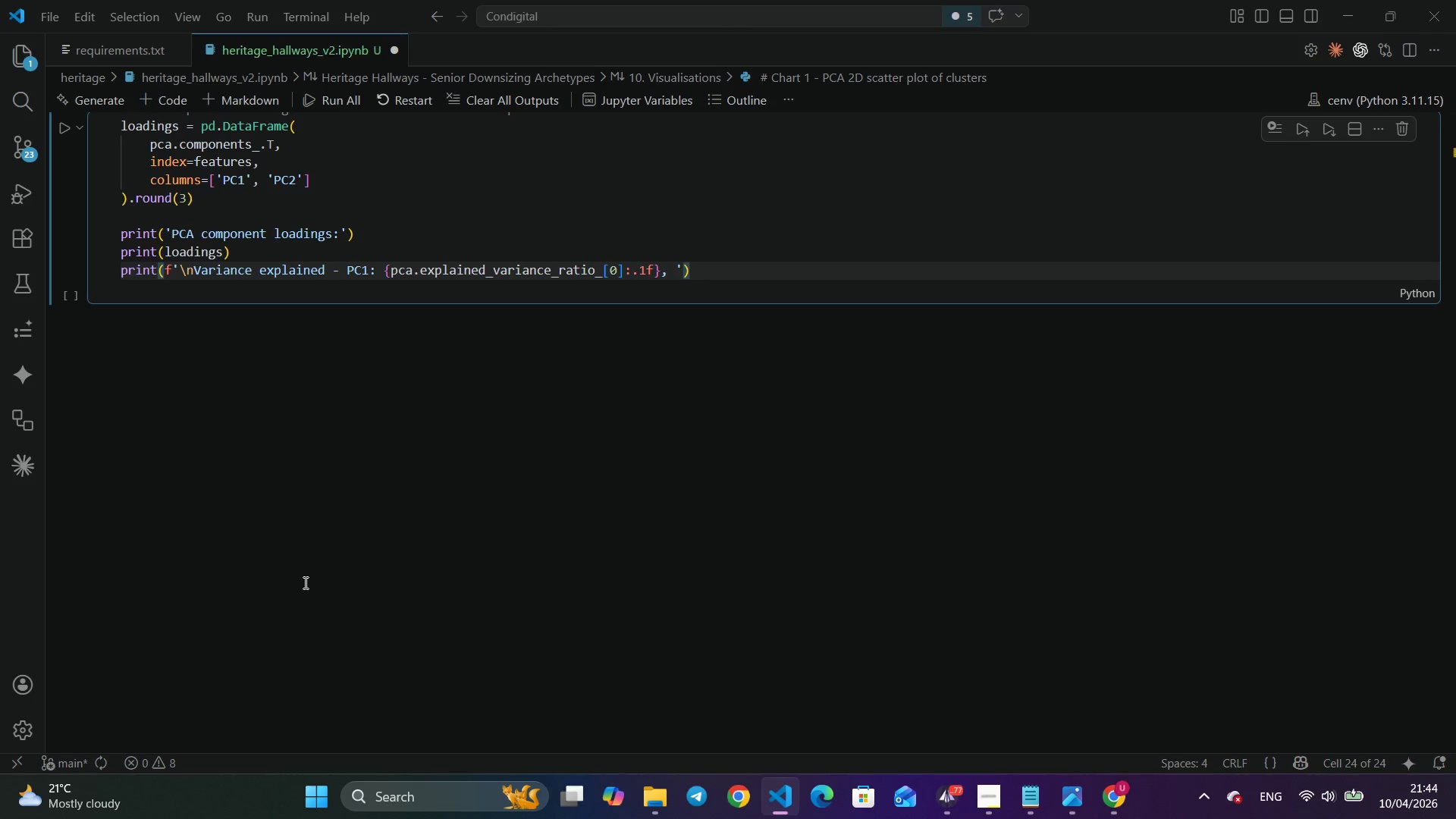 
wait(7.53)
 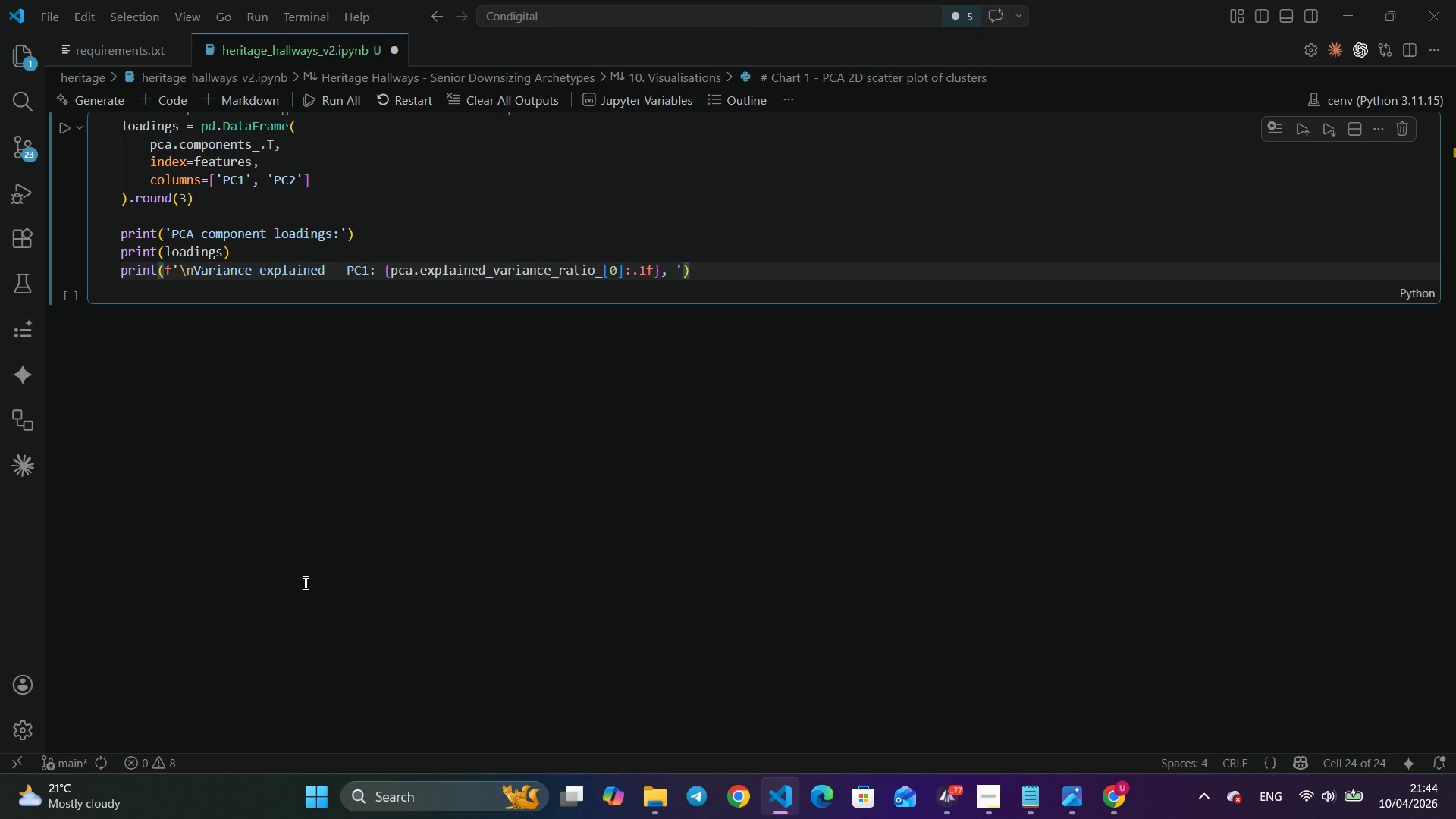 
key(ArrowRight)
 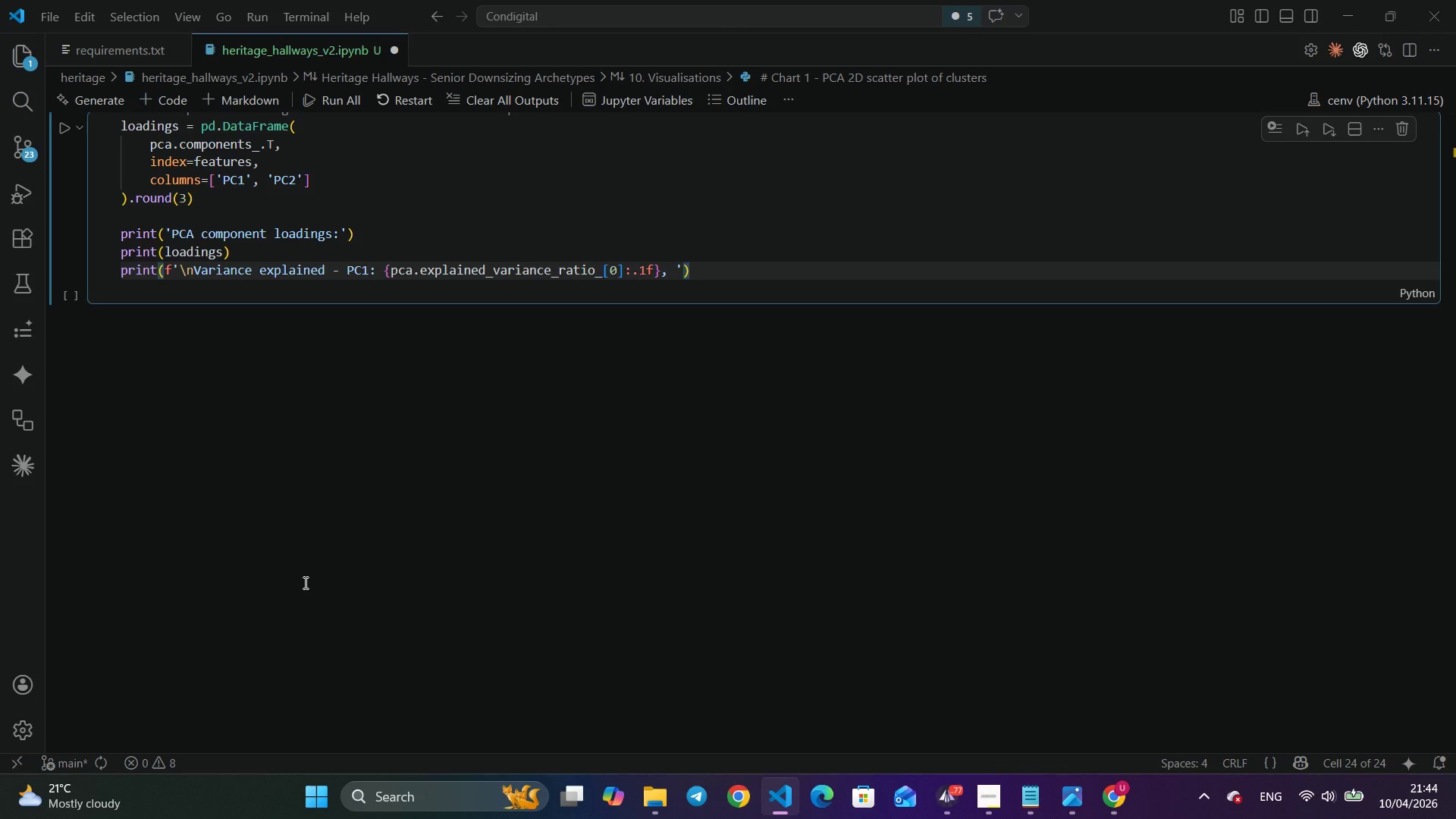 
key(Enter)
 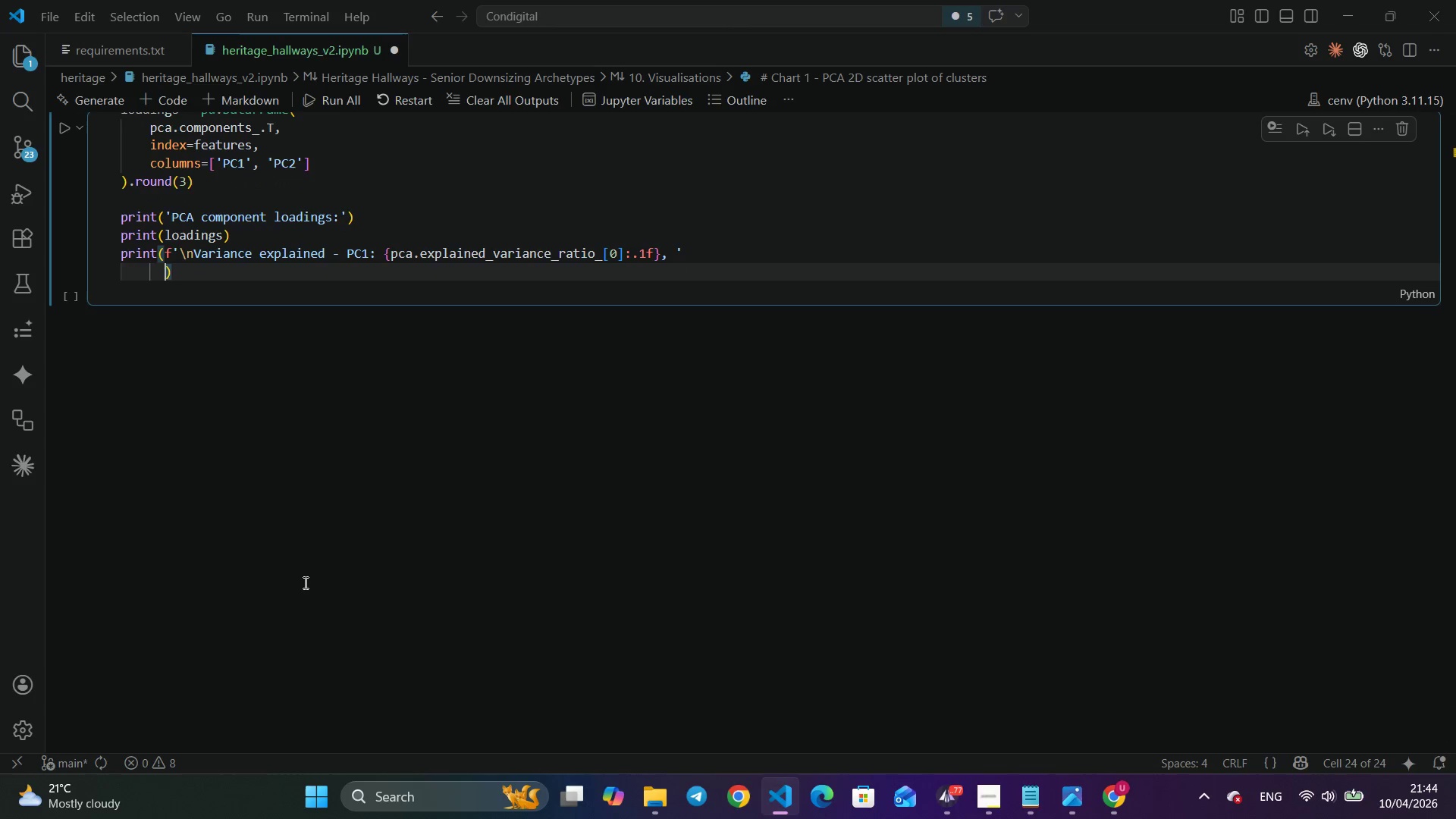 
type(f'Pc)
key(Backspace)
type(C2: {pca.)
 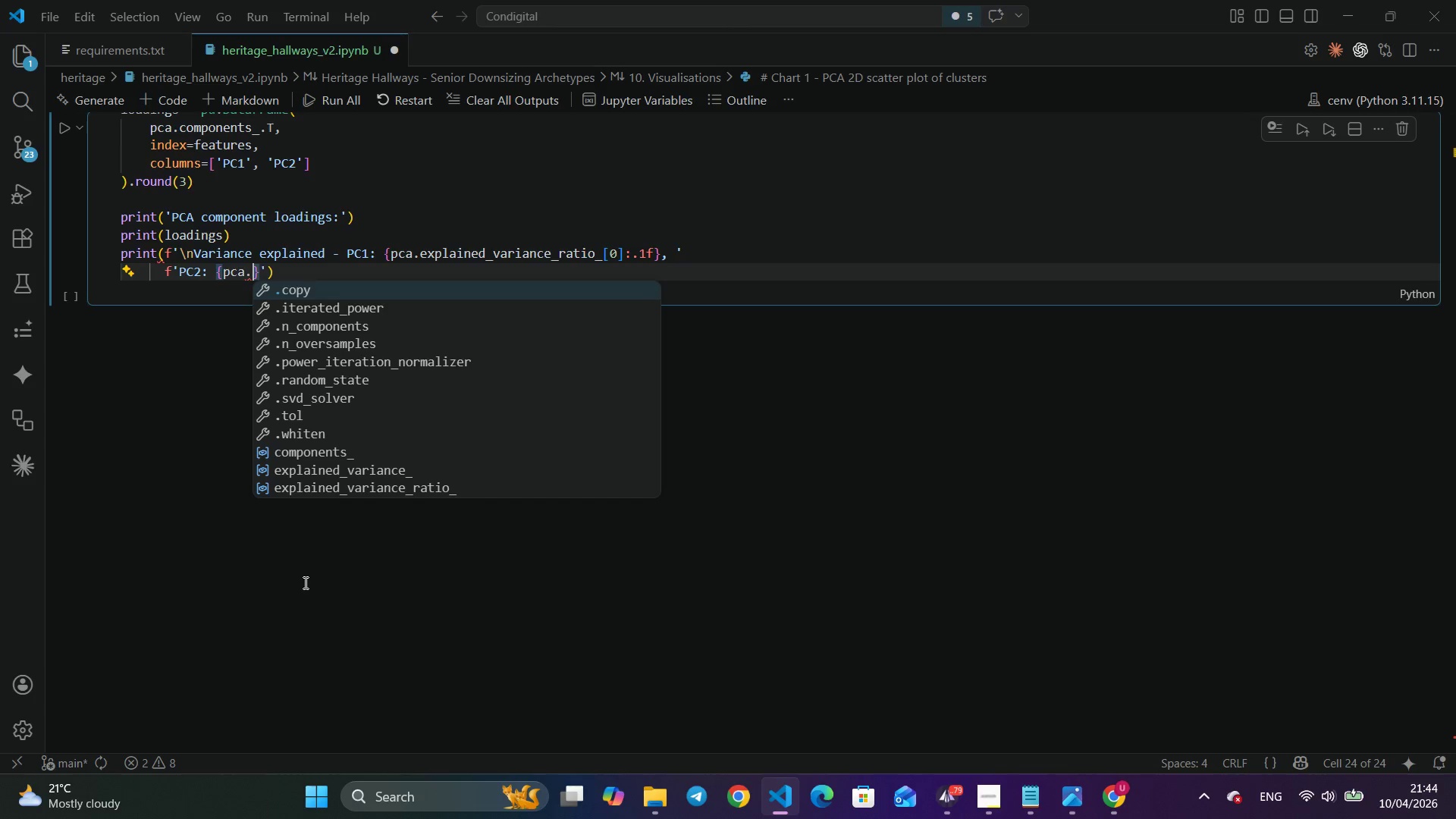 
wait(5.36)
 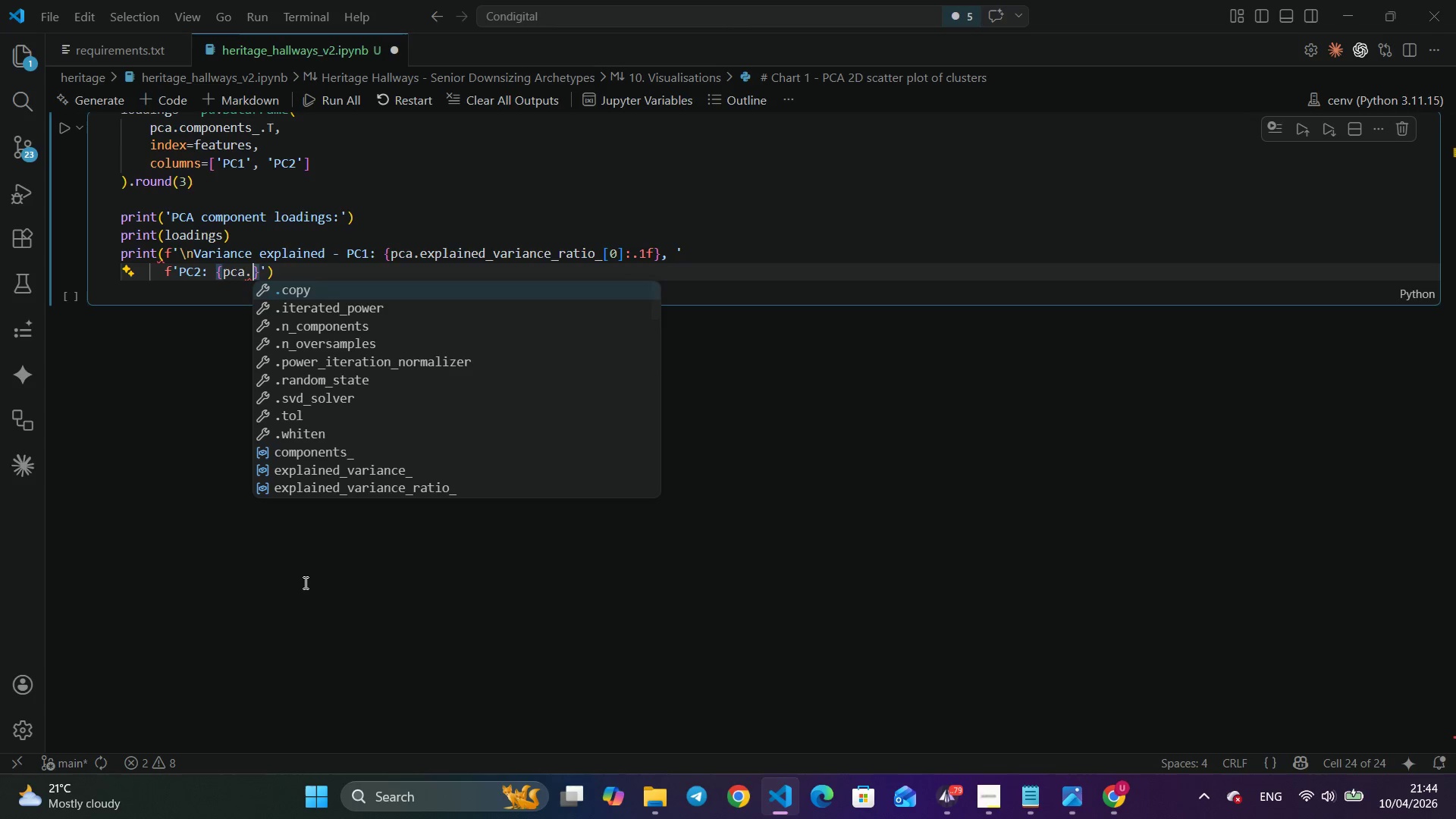 
key(E)
 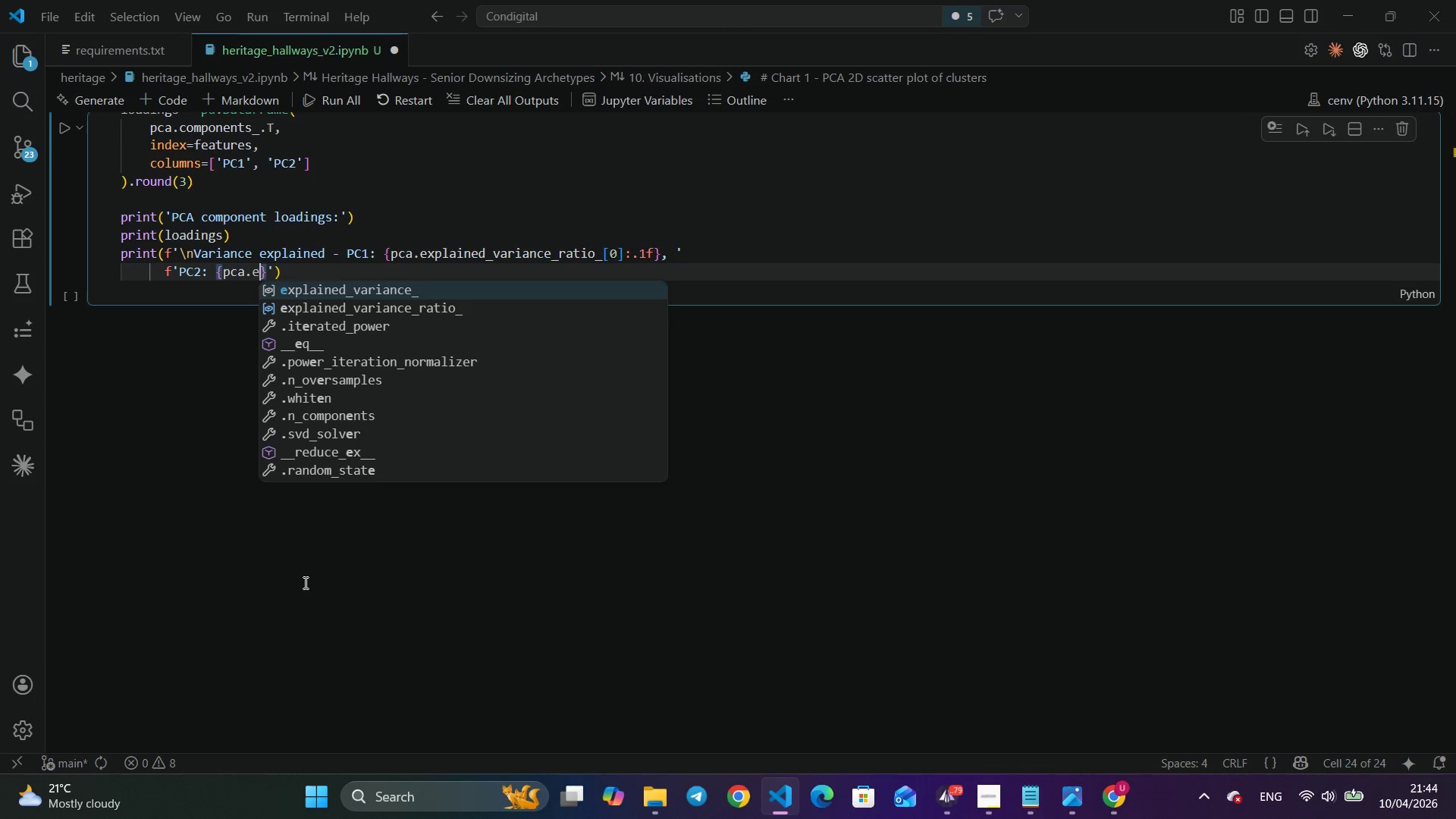 
key(ArrowDown)
 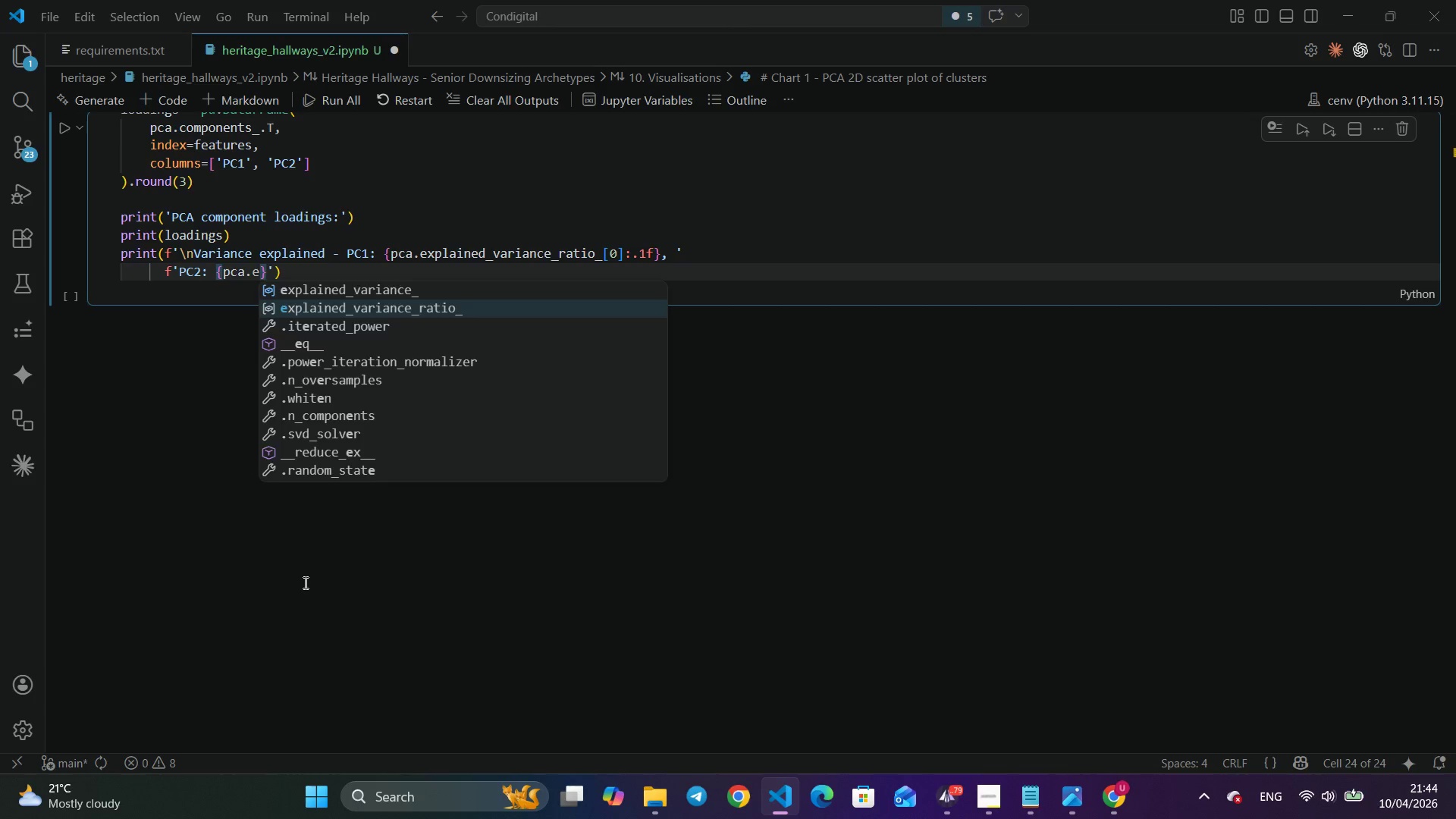 
key(Enter)
 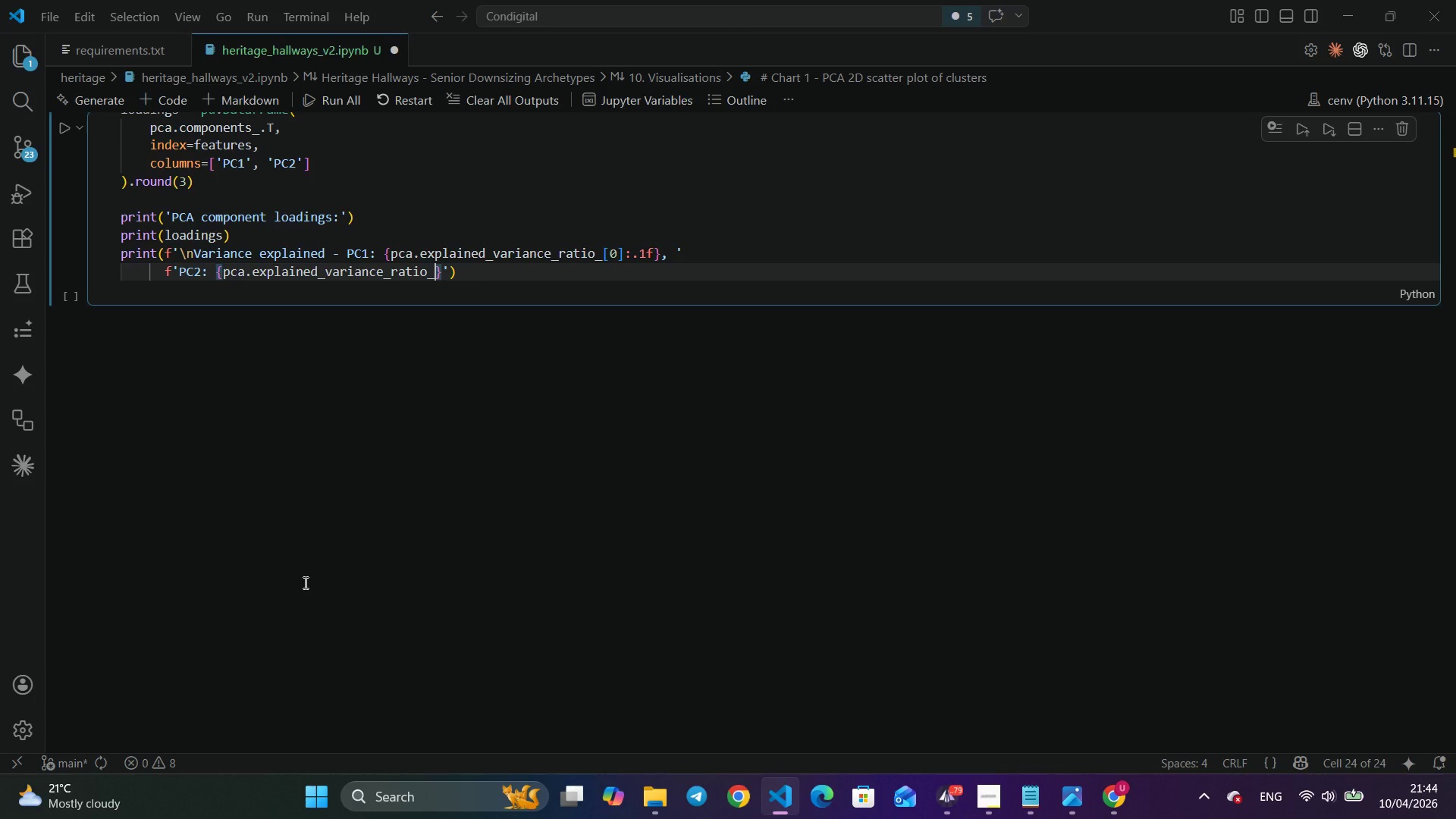 
wait(9.26)
 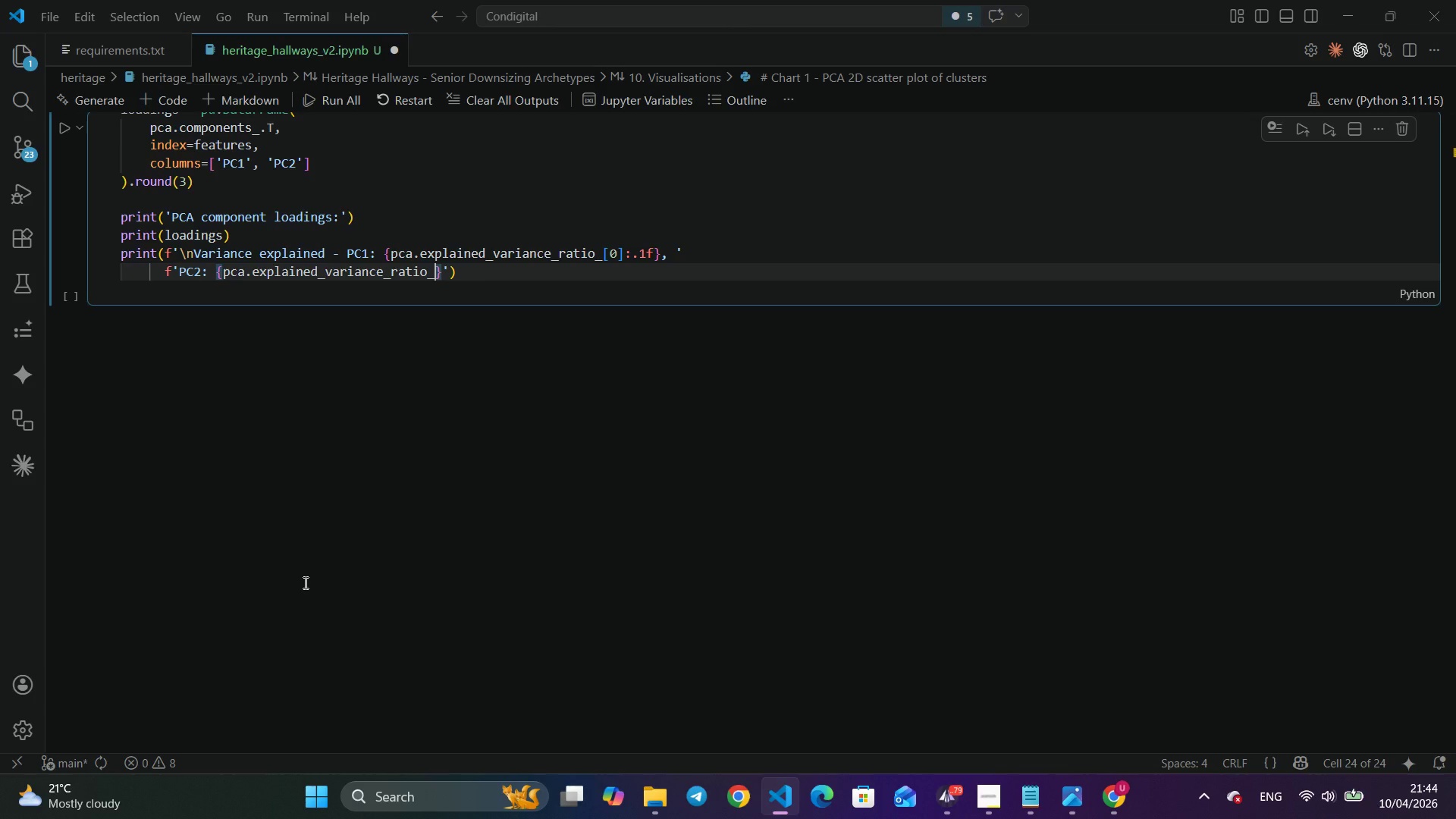 
key(BracketLeft)
 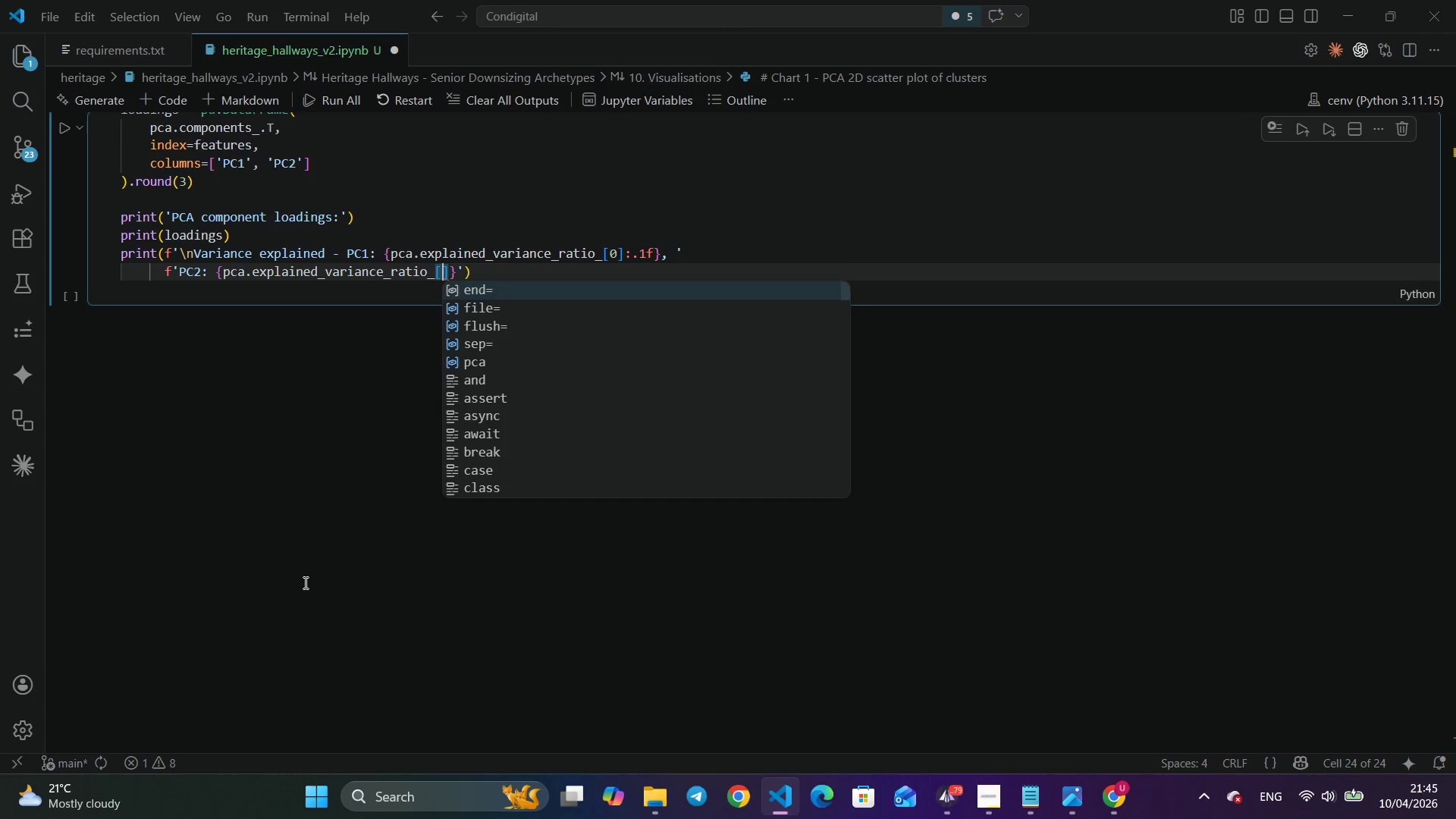 
key(1)
 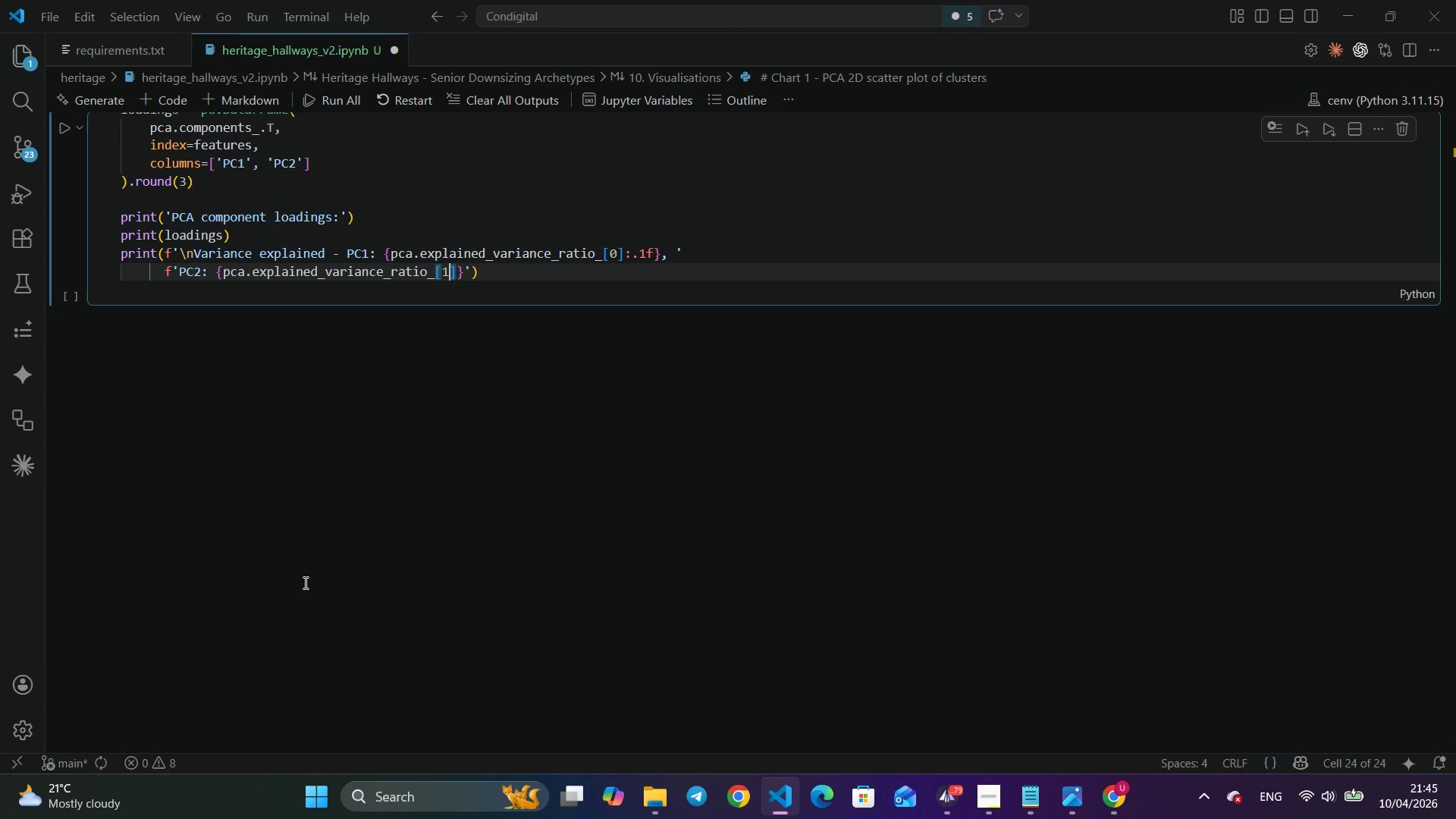 
key(ArrowRight)
 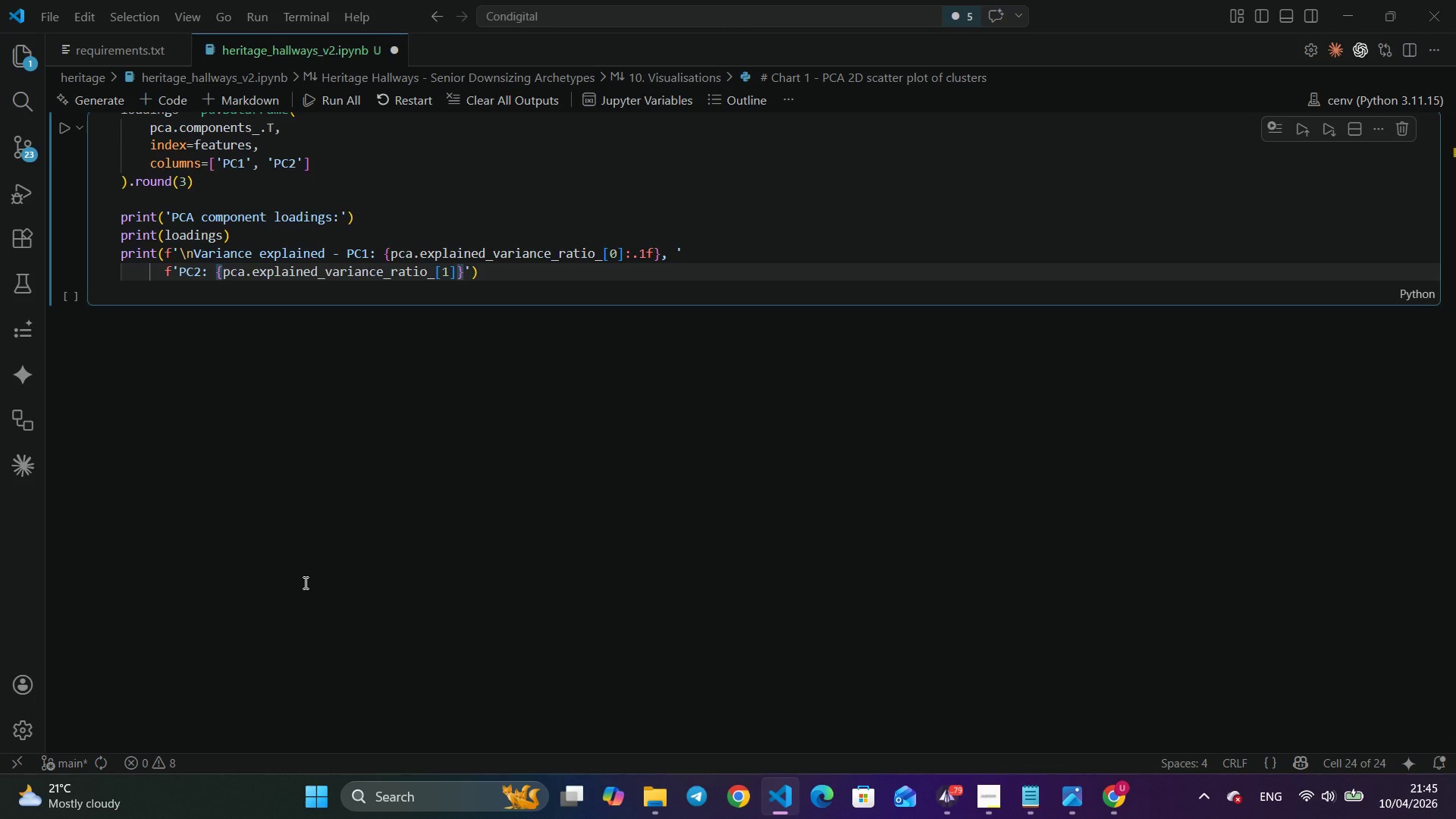 
key(Shift+Semicolon)
 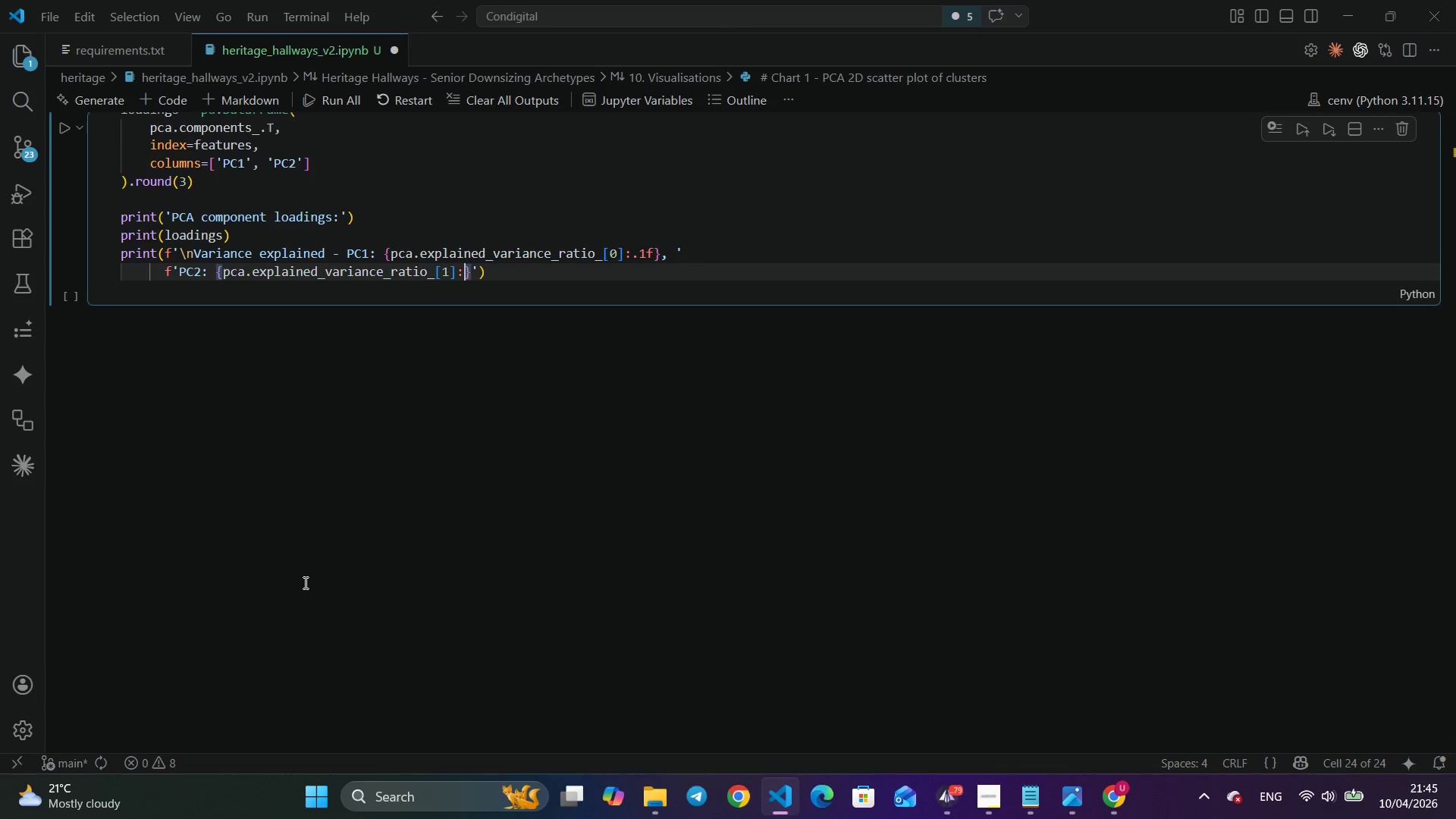 
key(Period)
 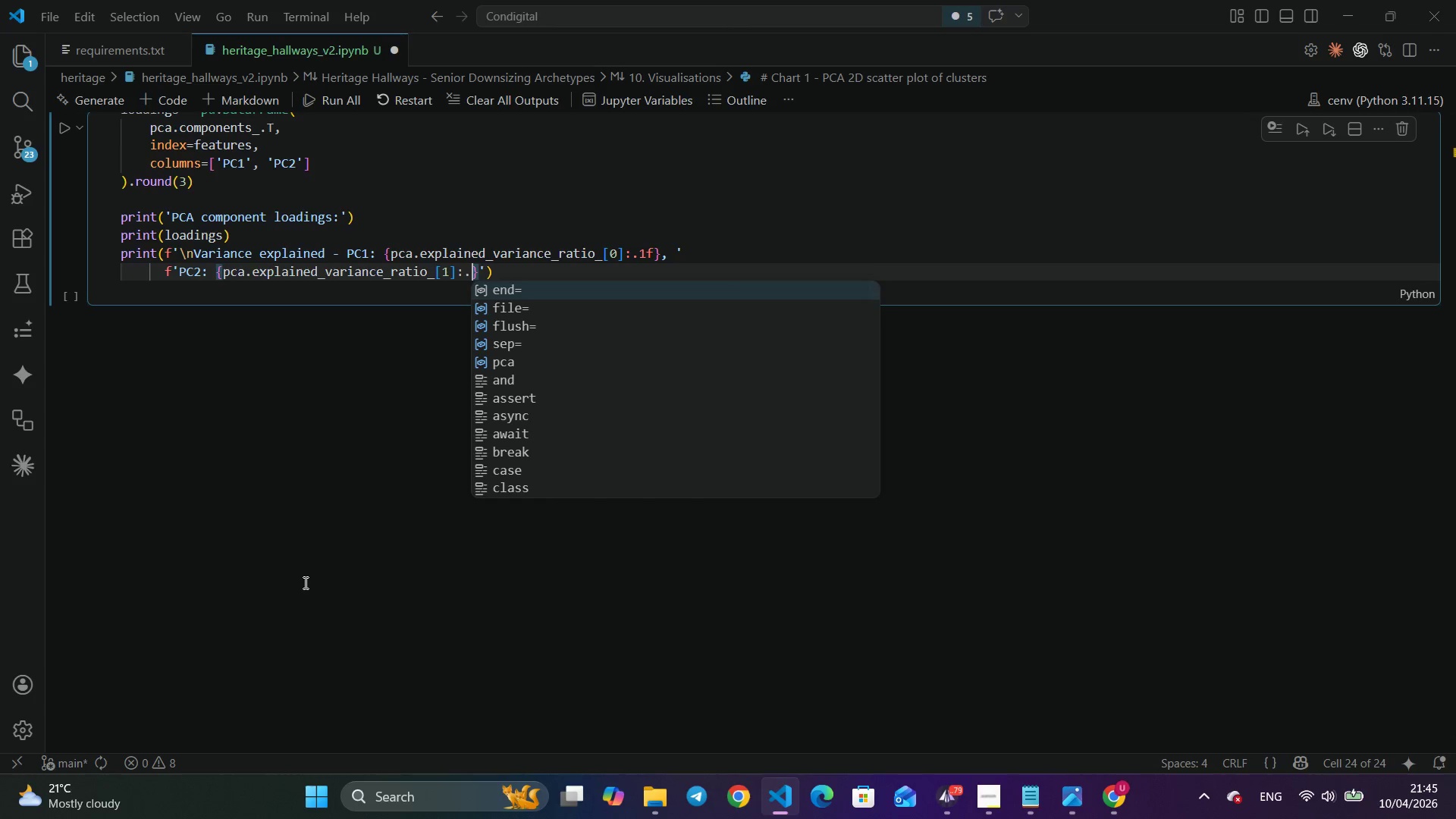 
key(1)
 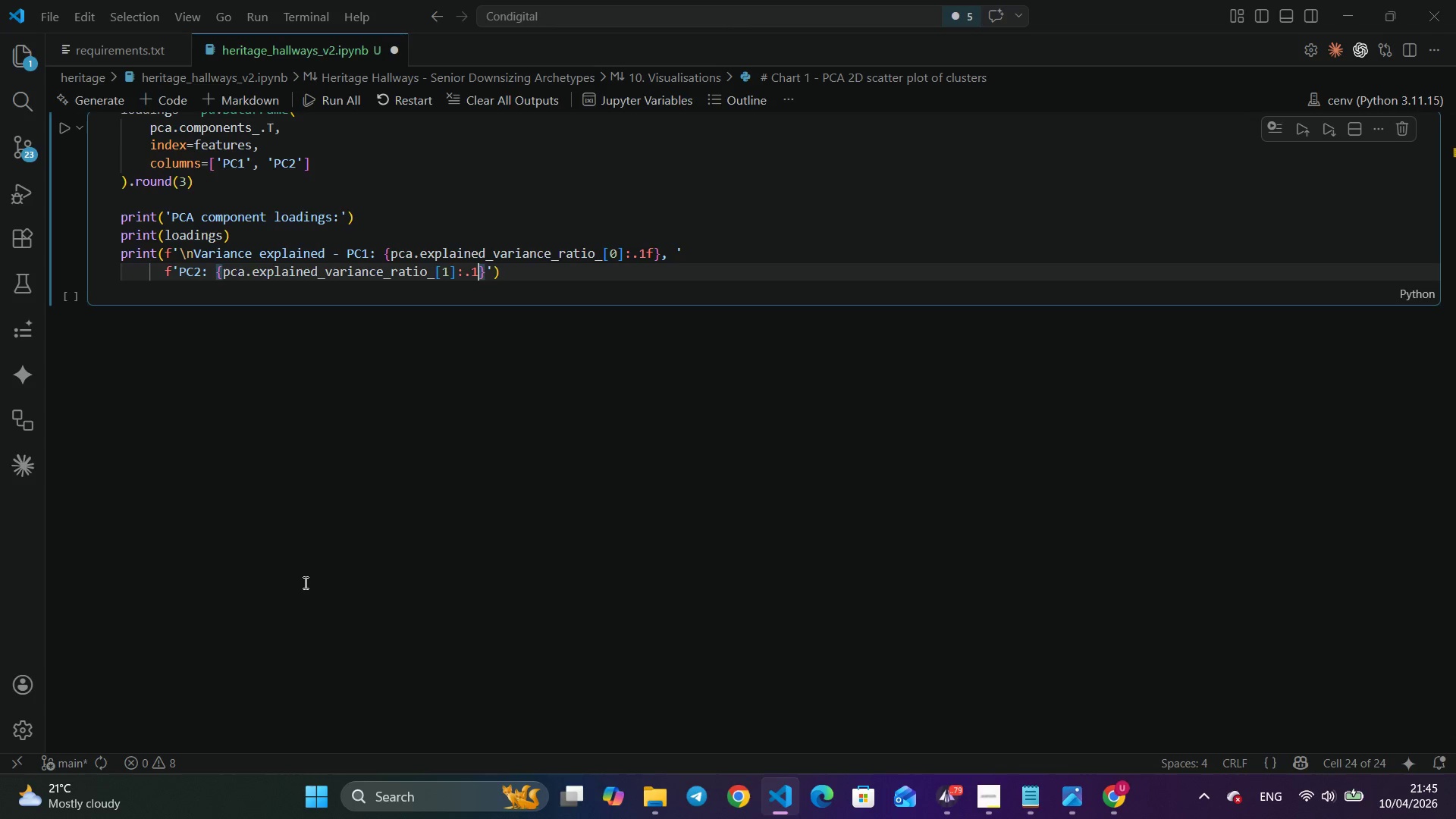 
key(Shift+ShiftLeft)
 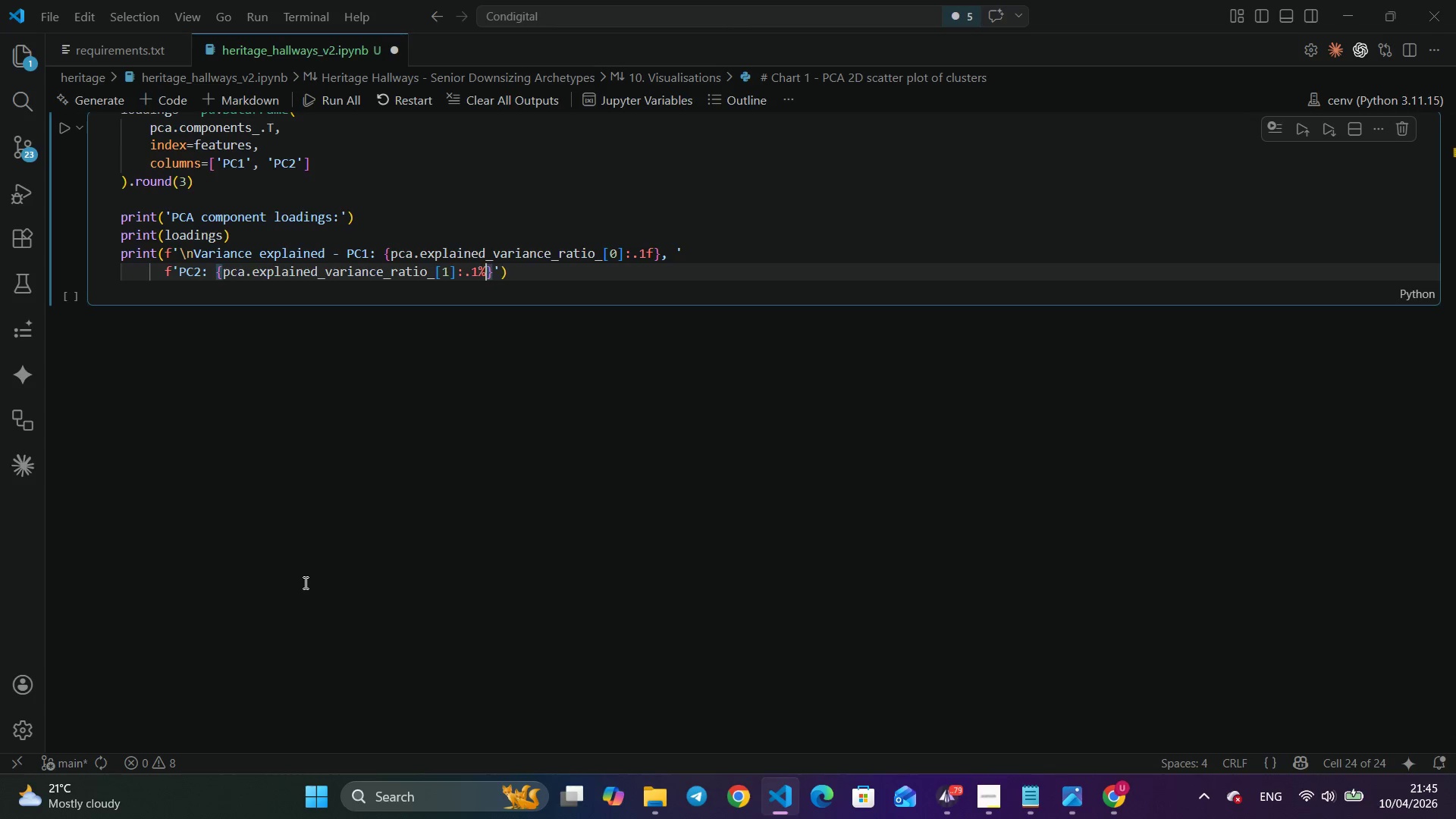 
key(Shift+5)
 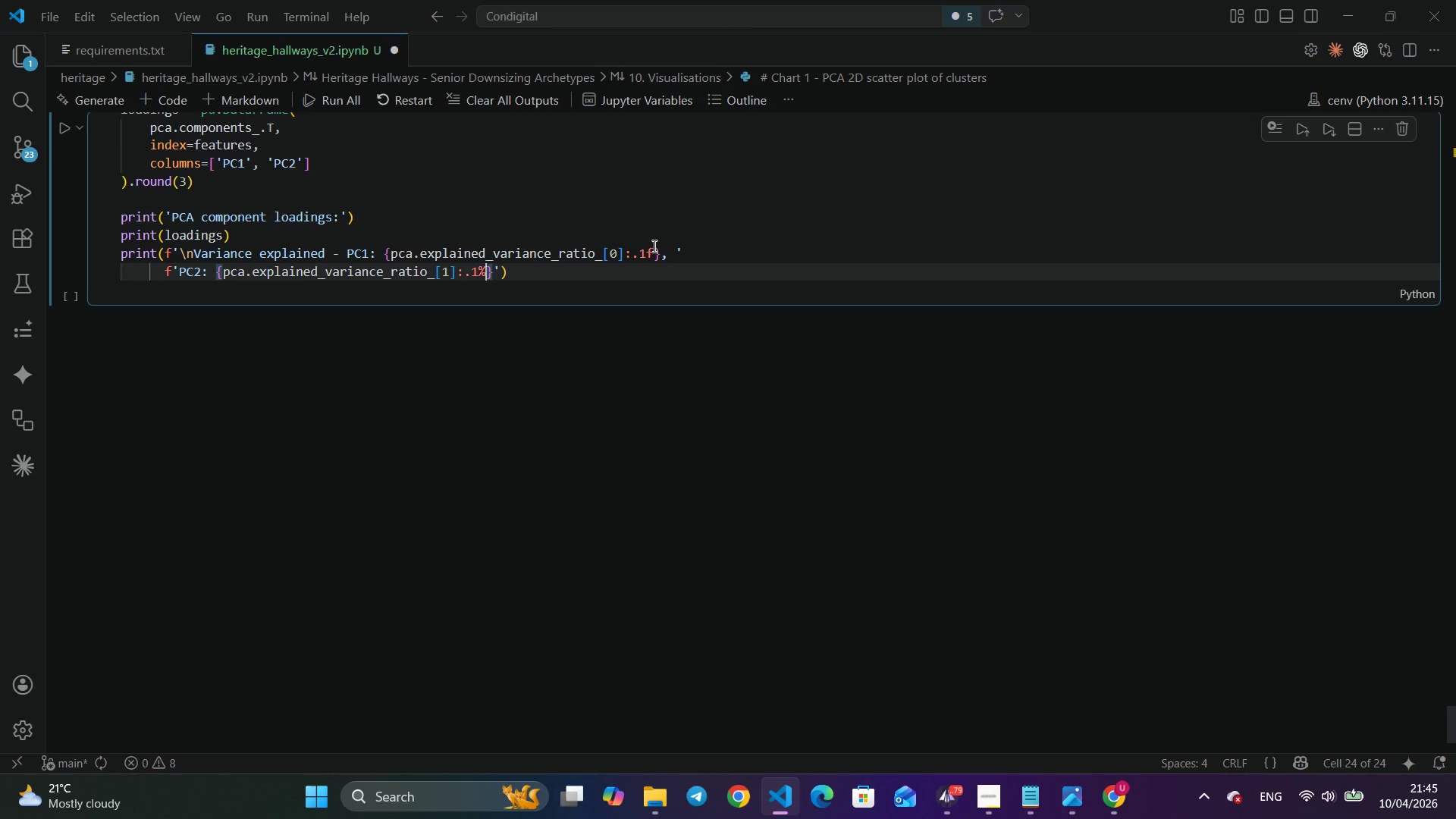 
key(Backspace)
 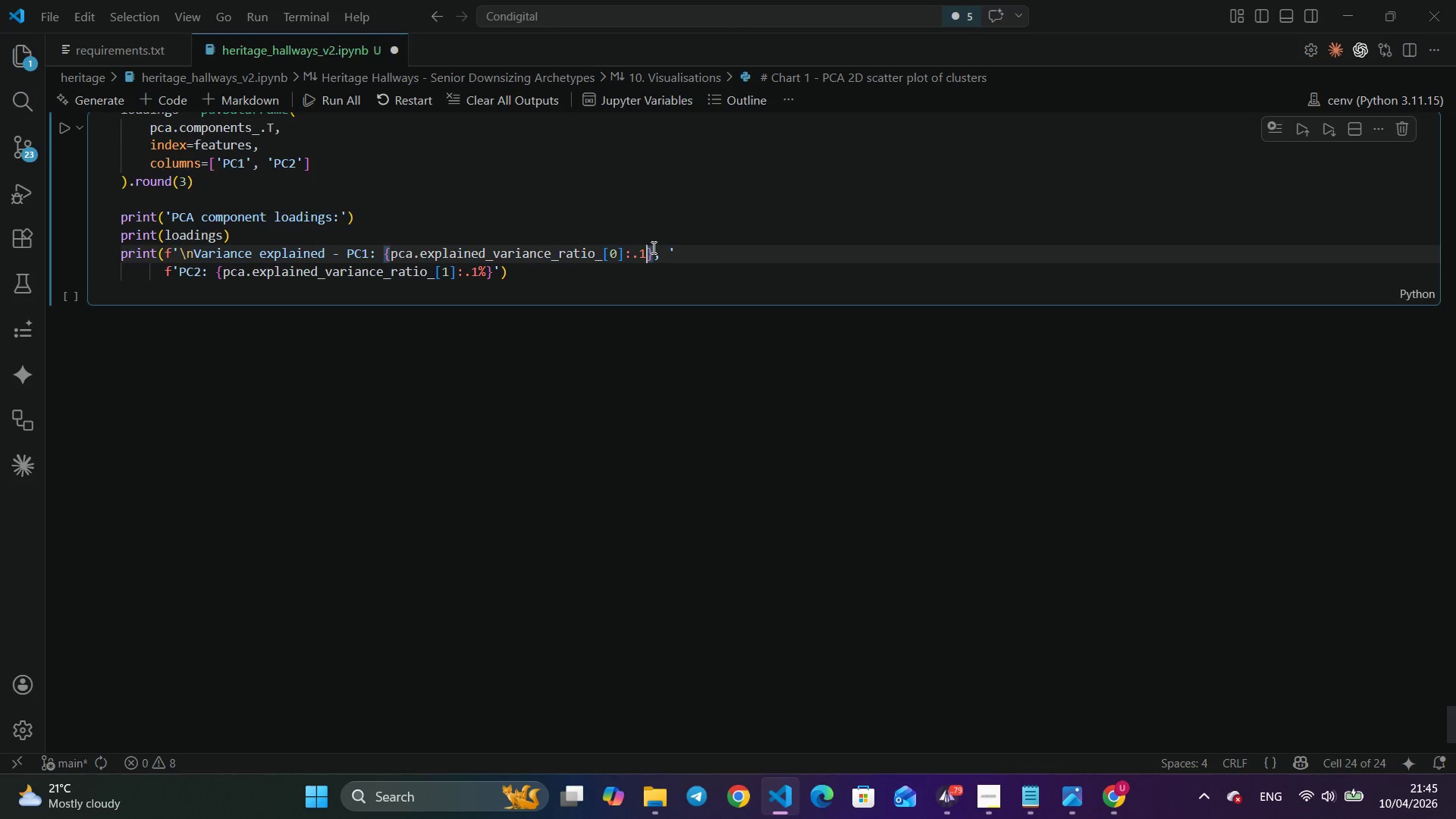 
key(Shift+5)
 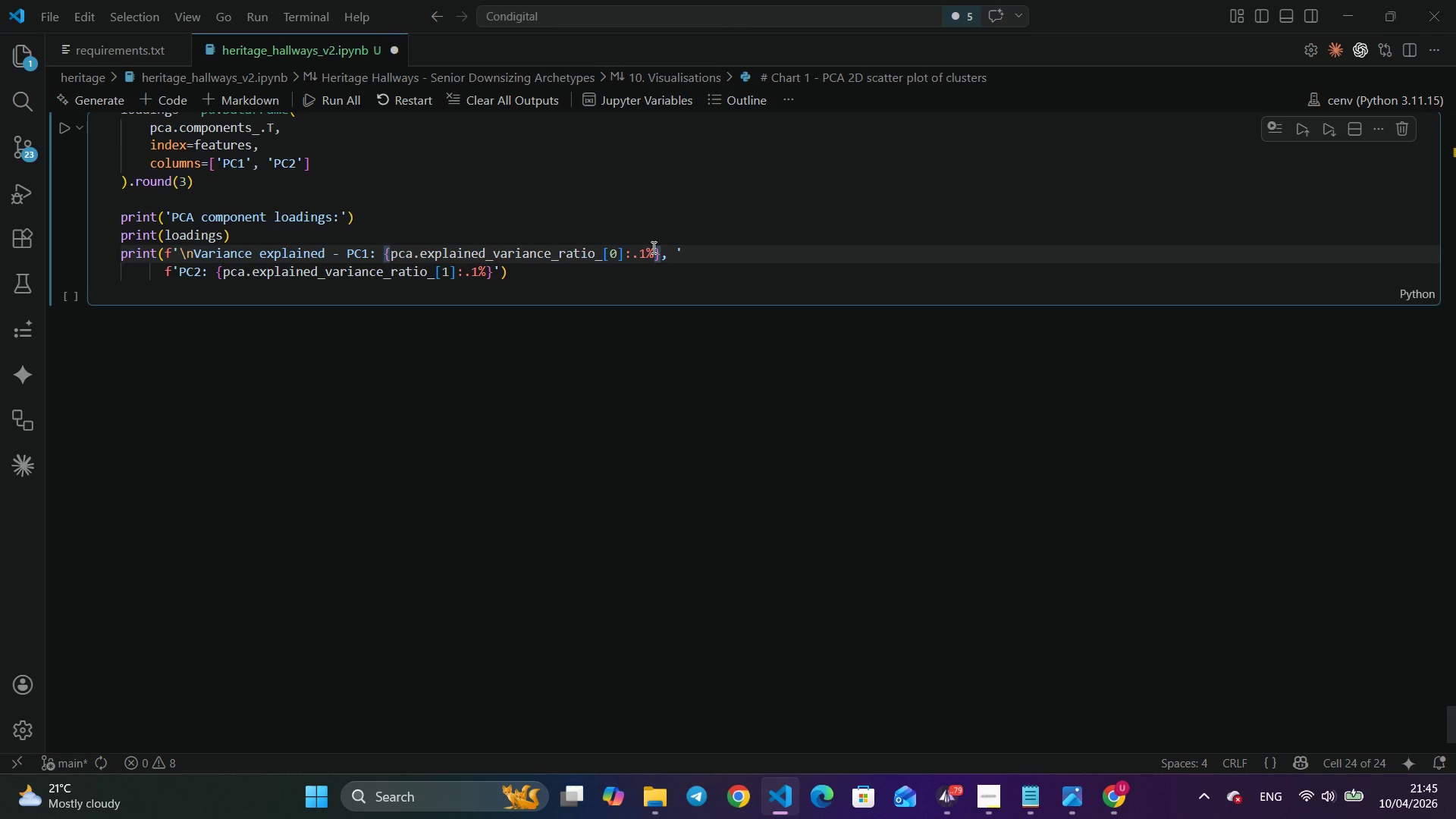 
left_click([553, 277])
 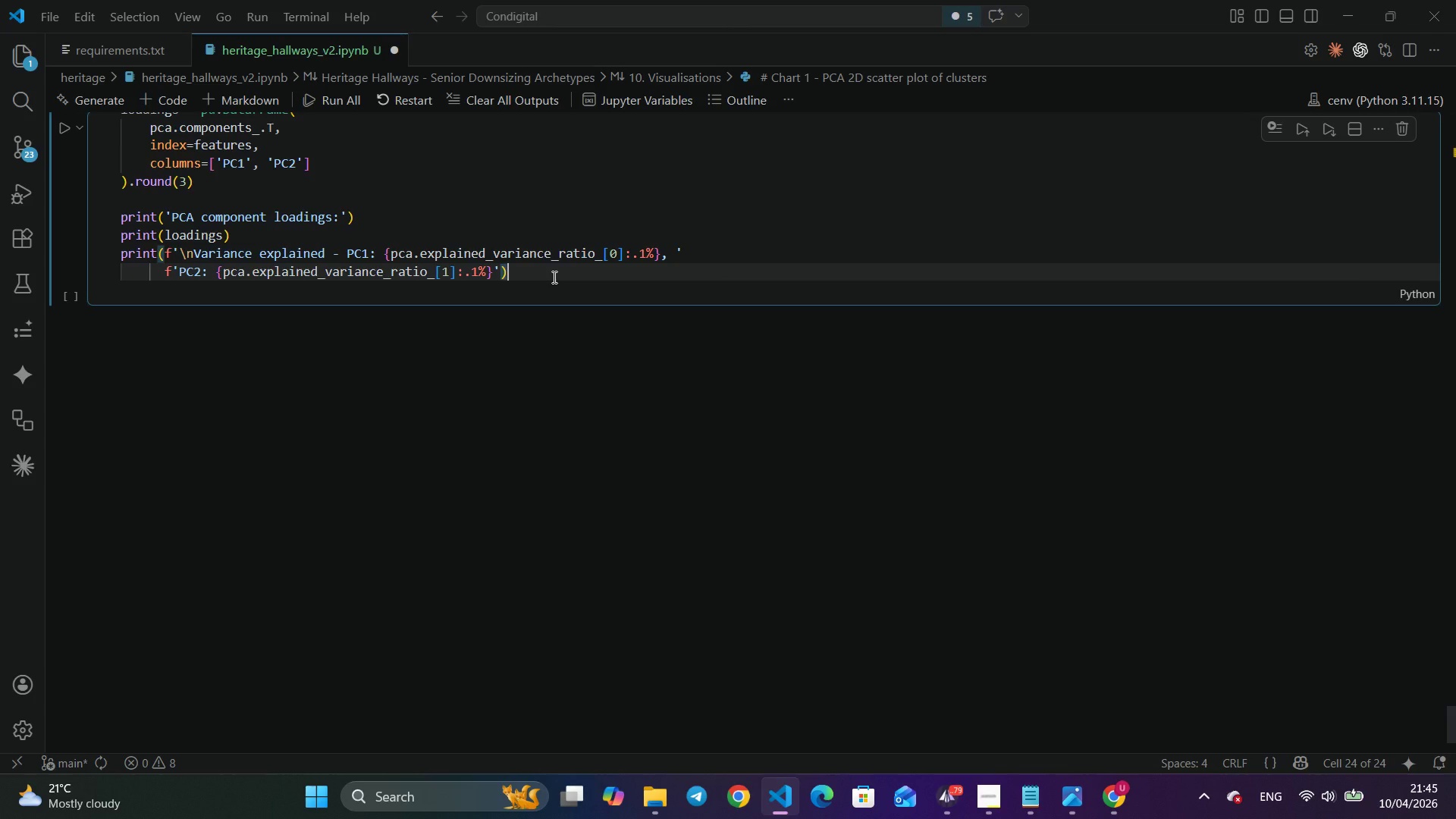 
key(Enter)
 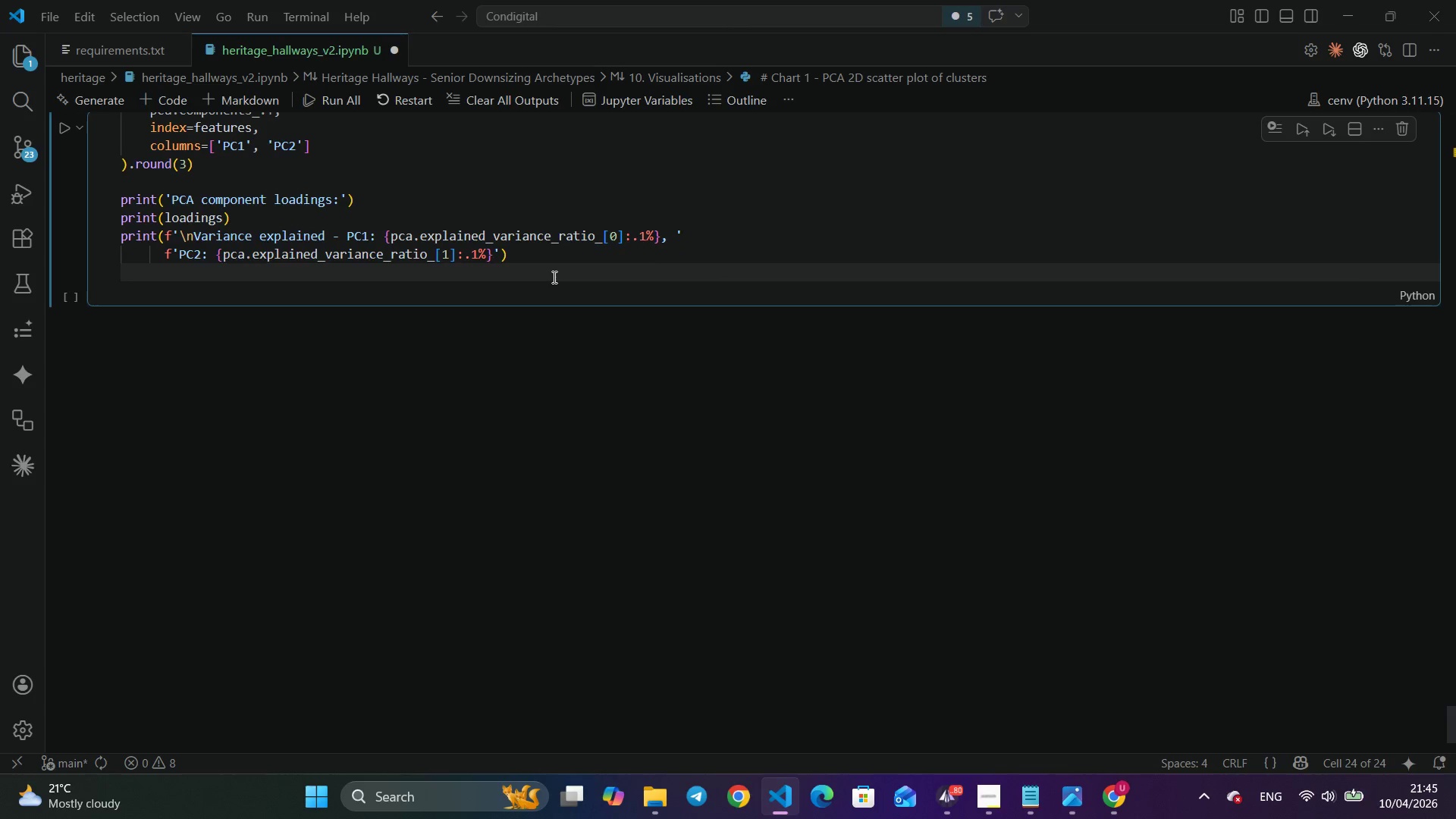 
type(pri)
 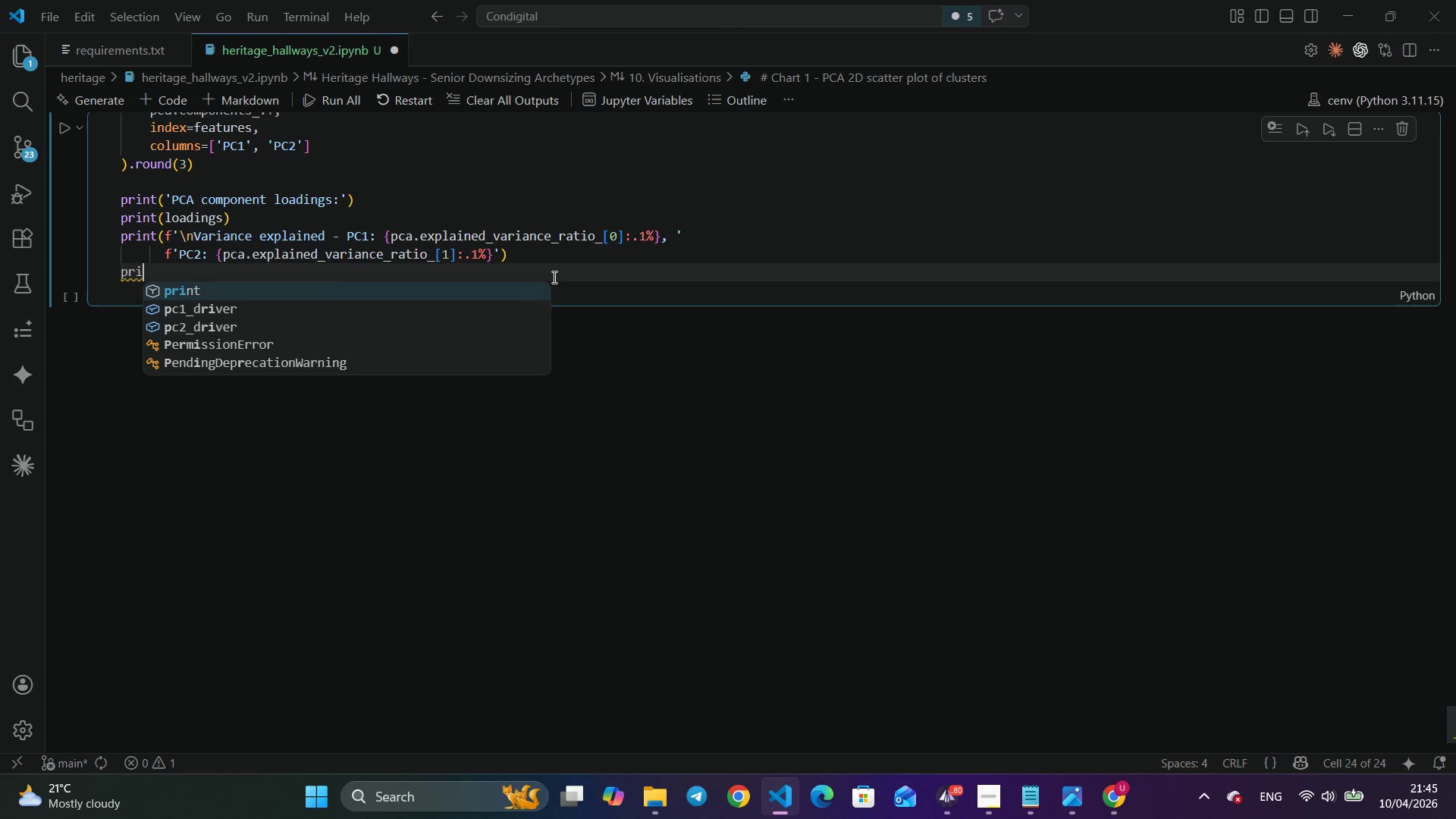 
key(Enter)
 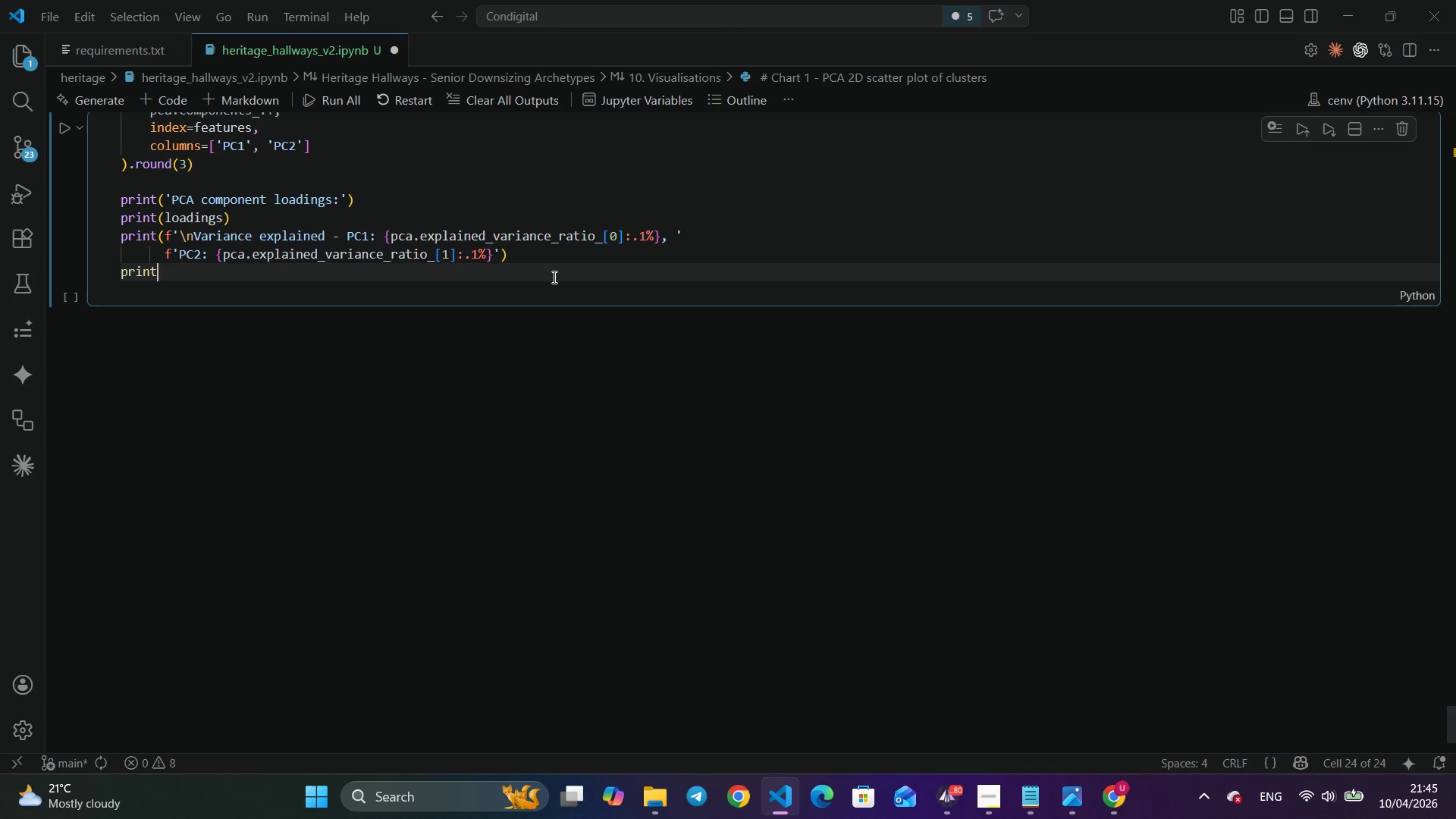 
type((f")
key(Backspace)
type('Total: {pca.ecp)
 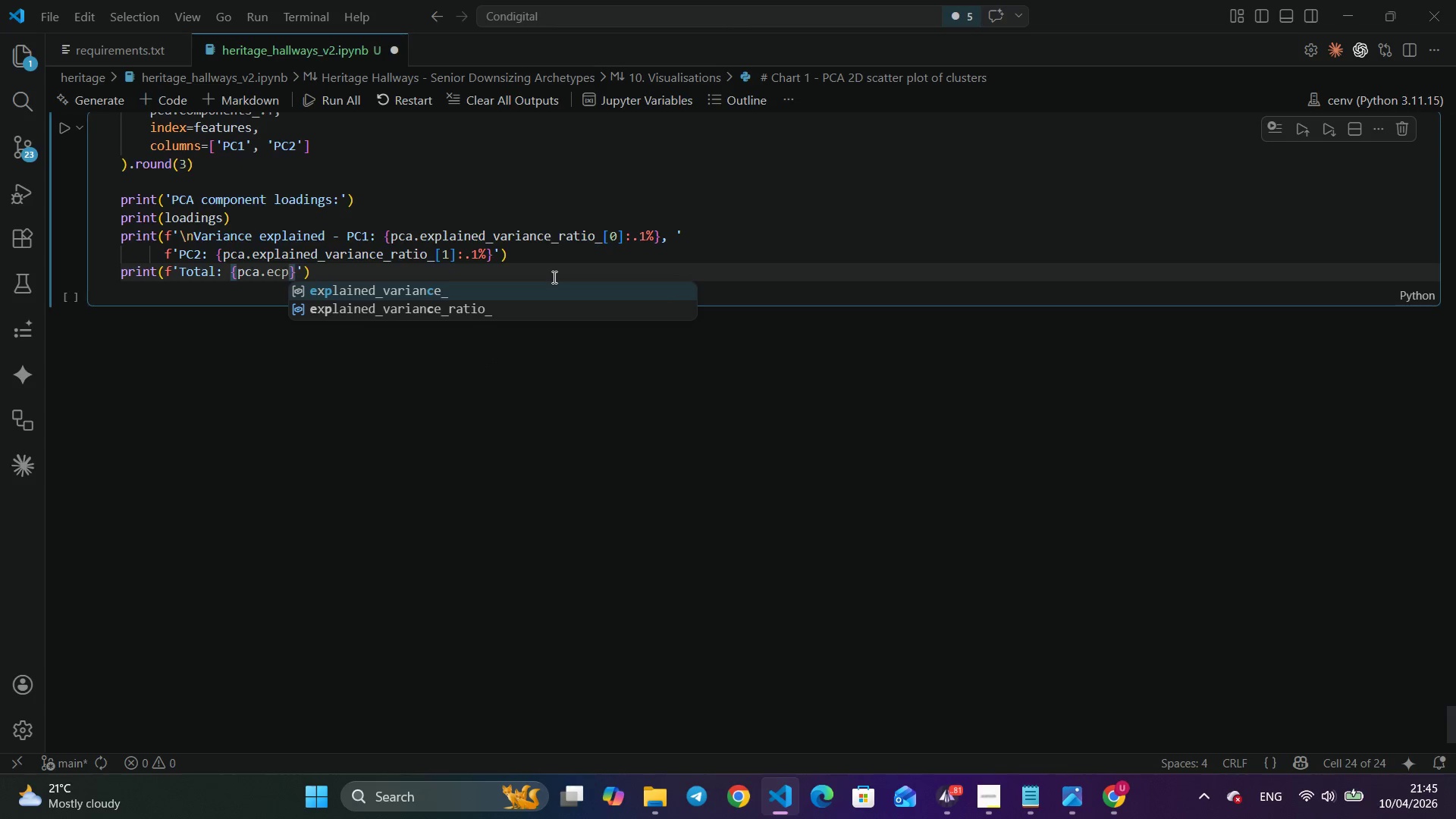 
key(ArrowDown)
 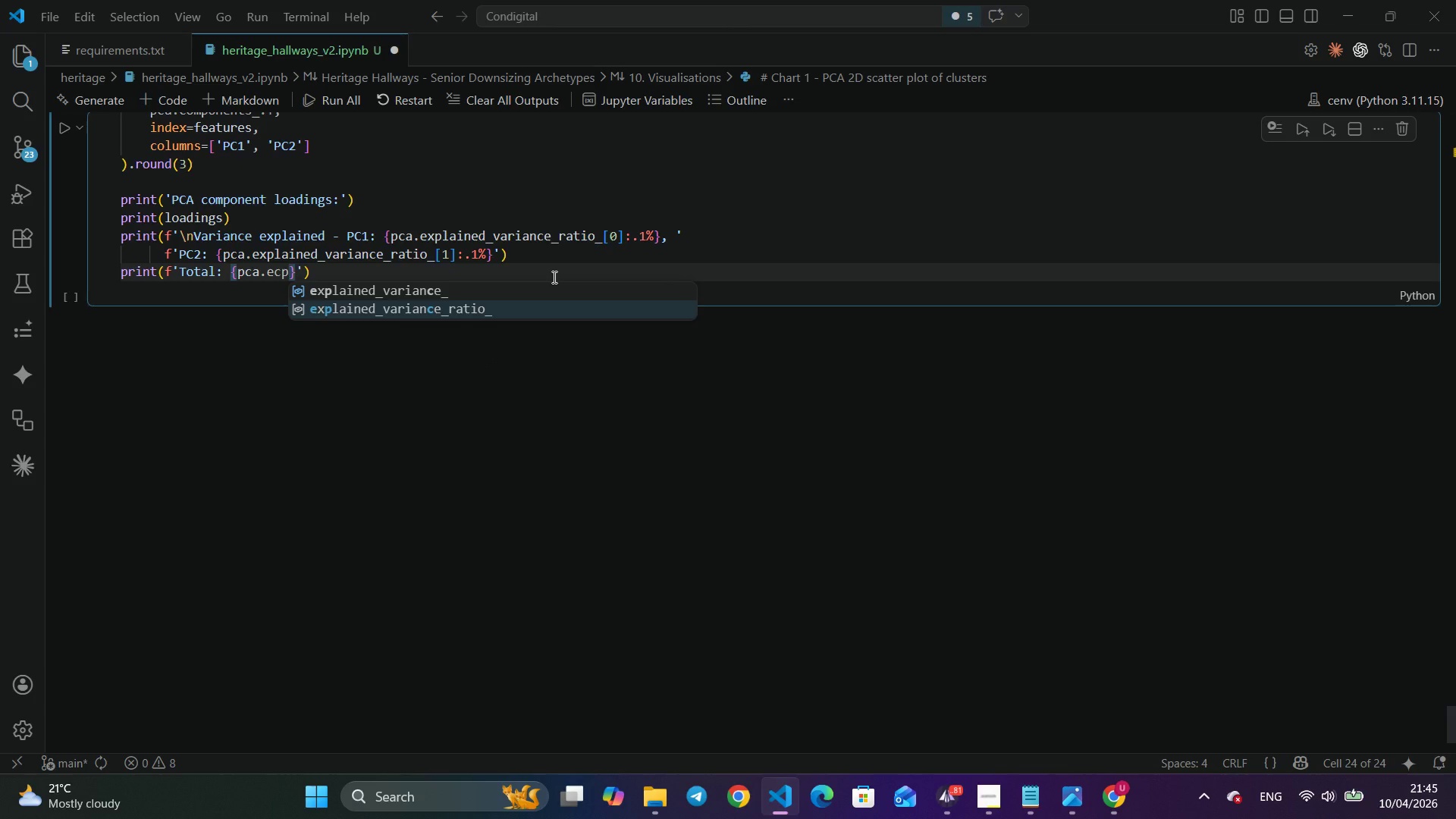 
key(Enter)
 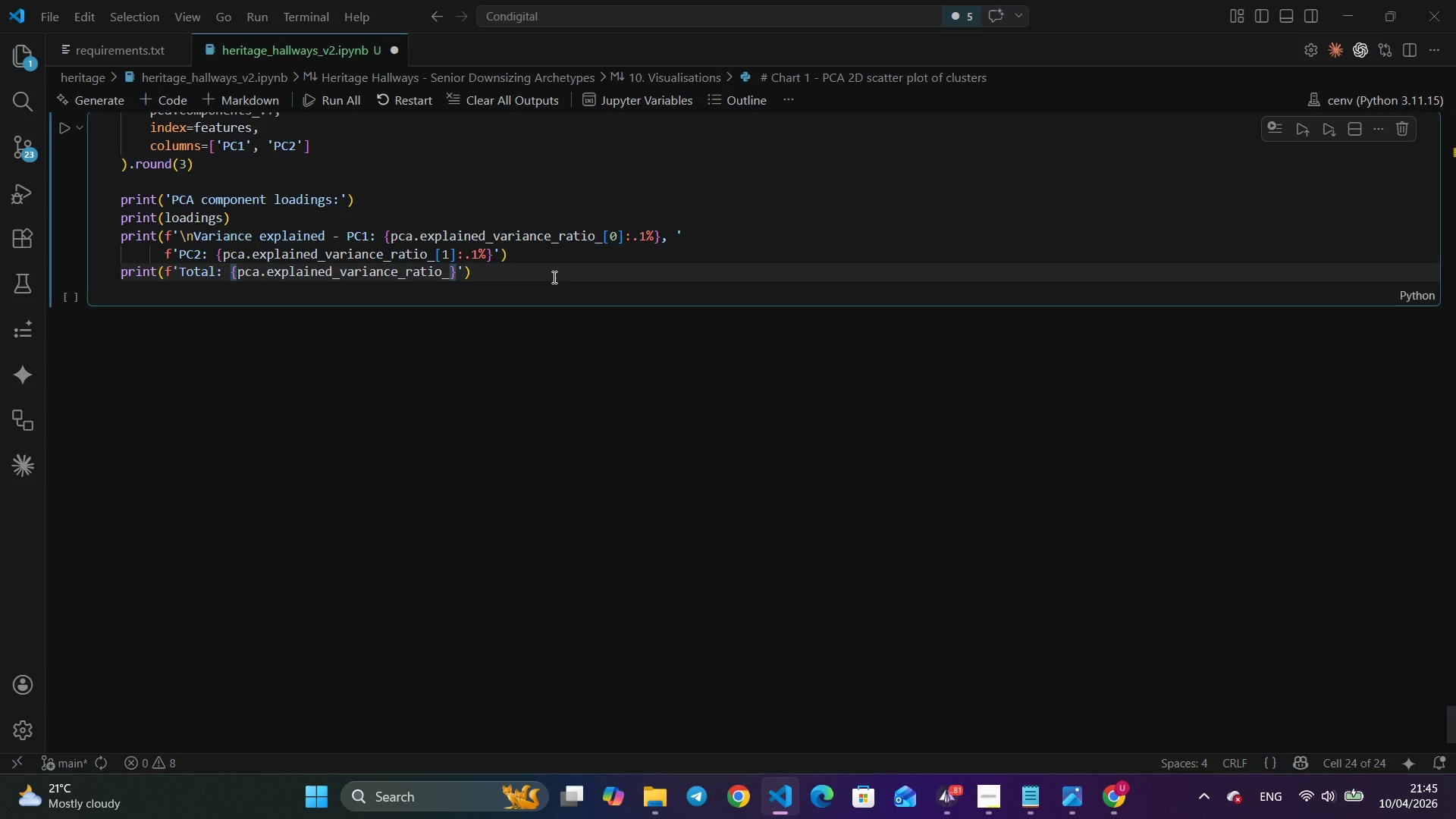 
type(.sum()
 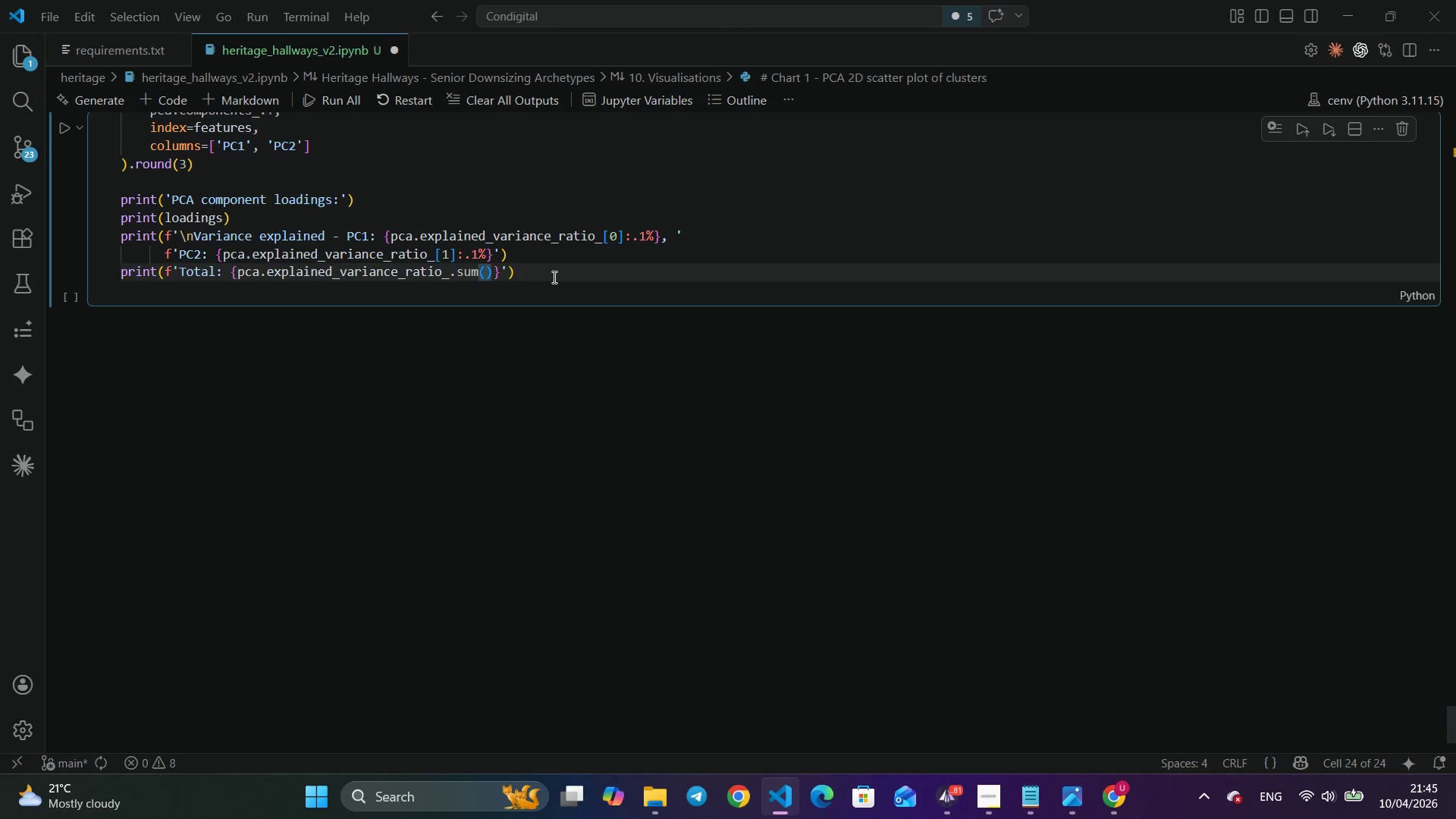 
key(ArrowRight)
 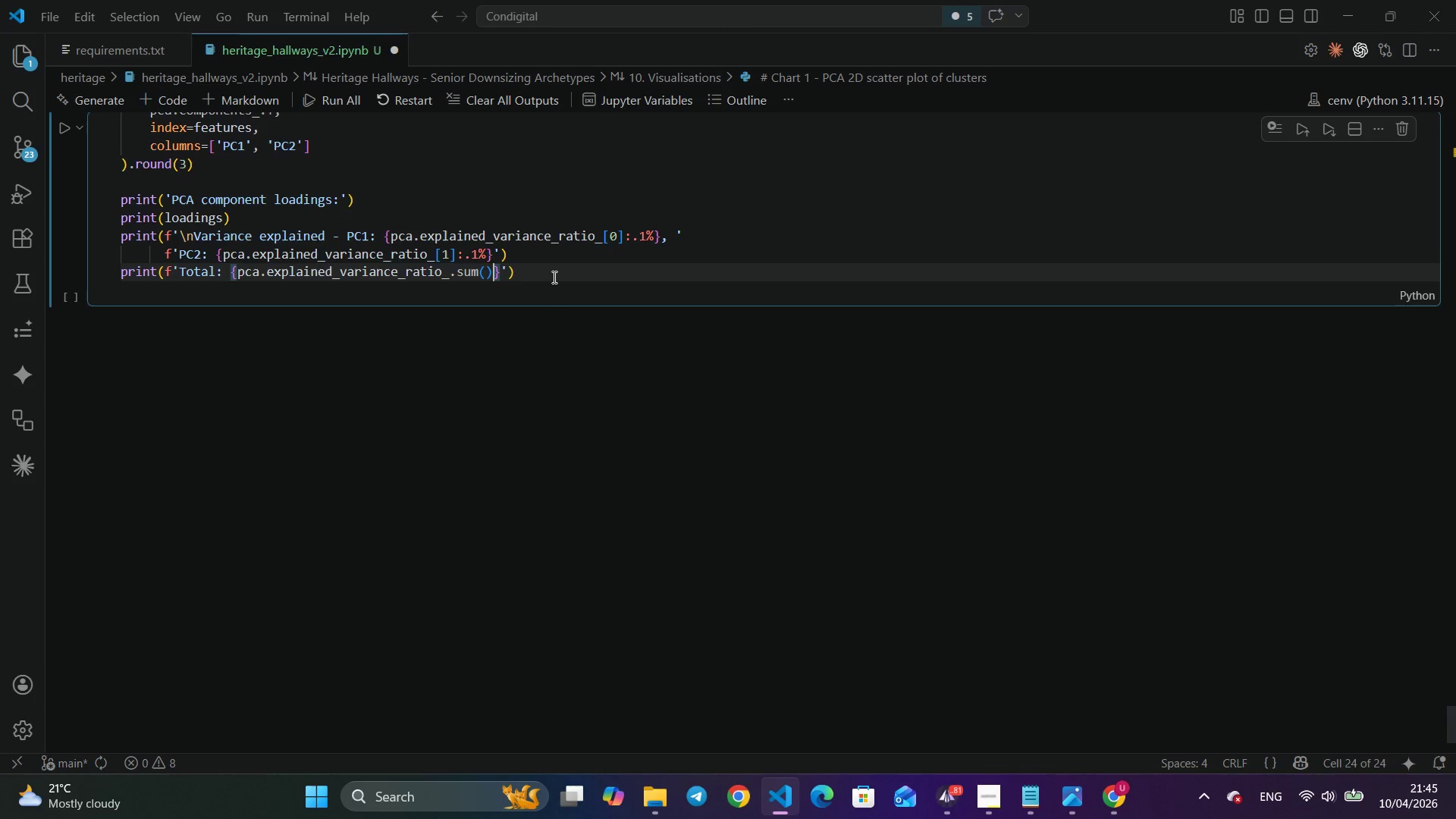 
key(Shift+ShiftLeft)
 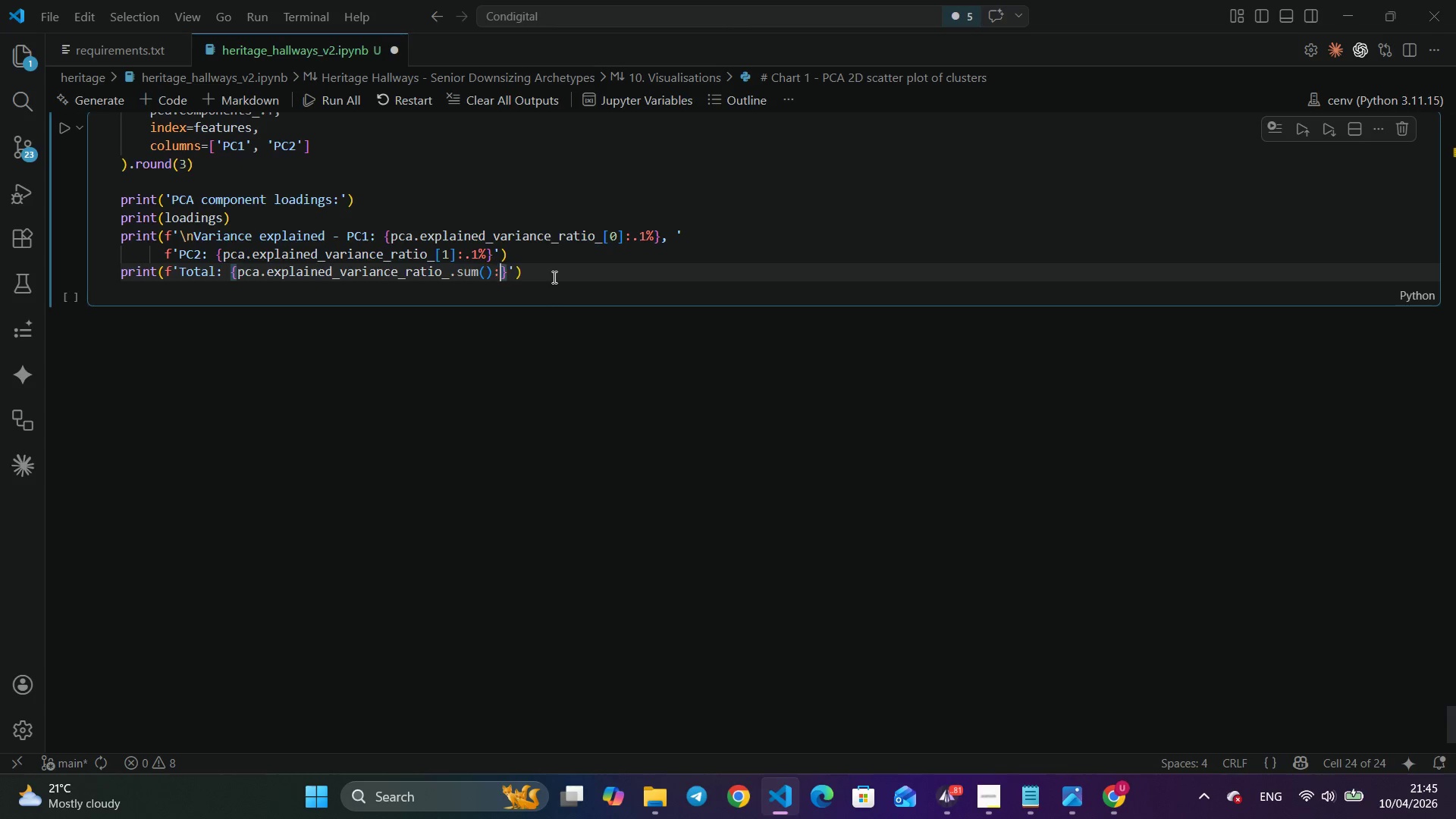 
key(Shift+Semicolon)
 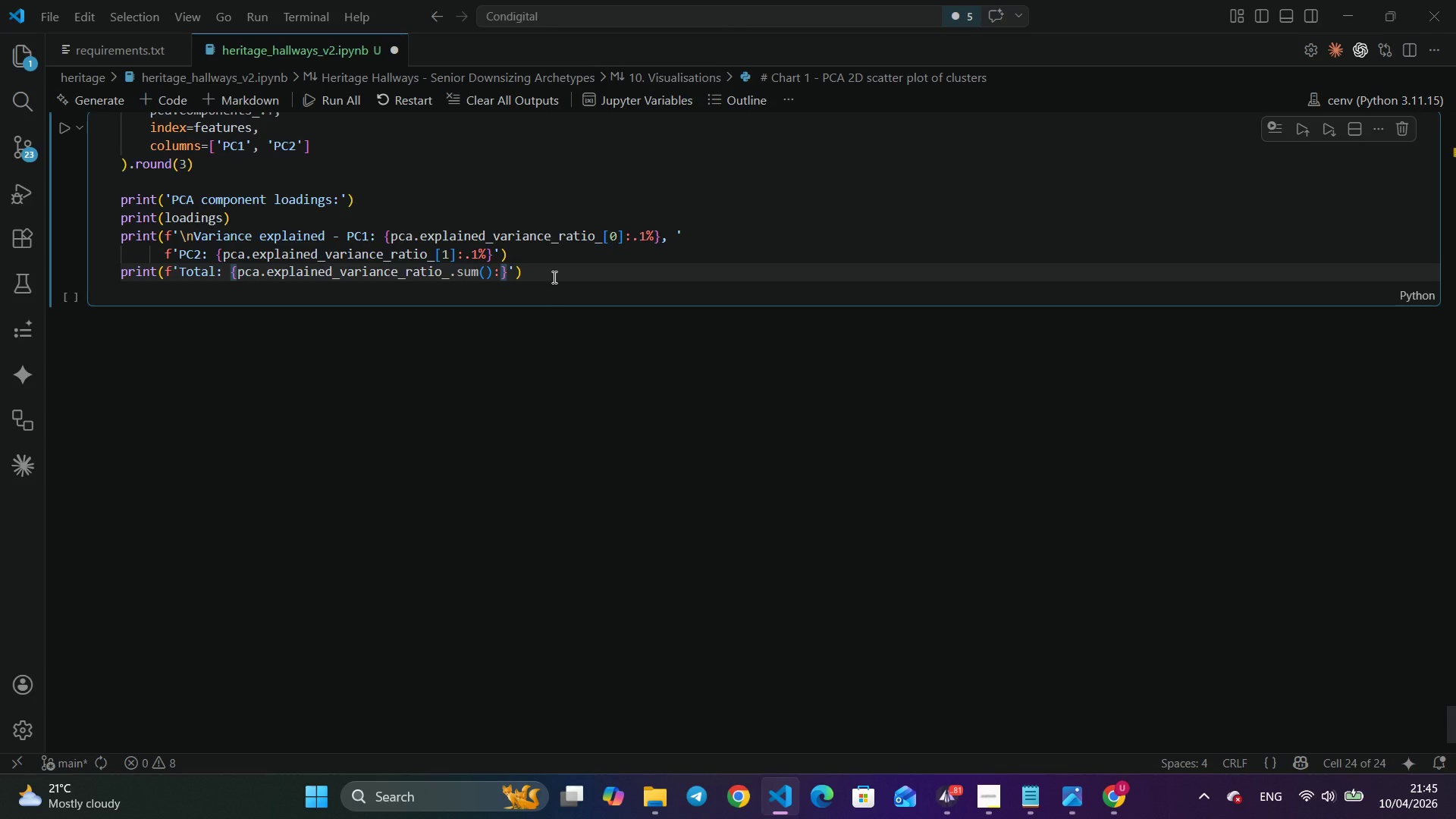 
key(Period)
 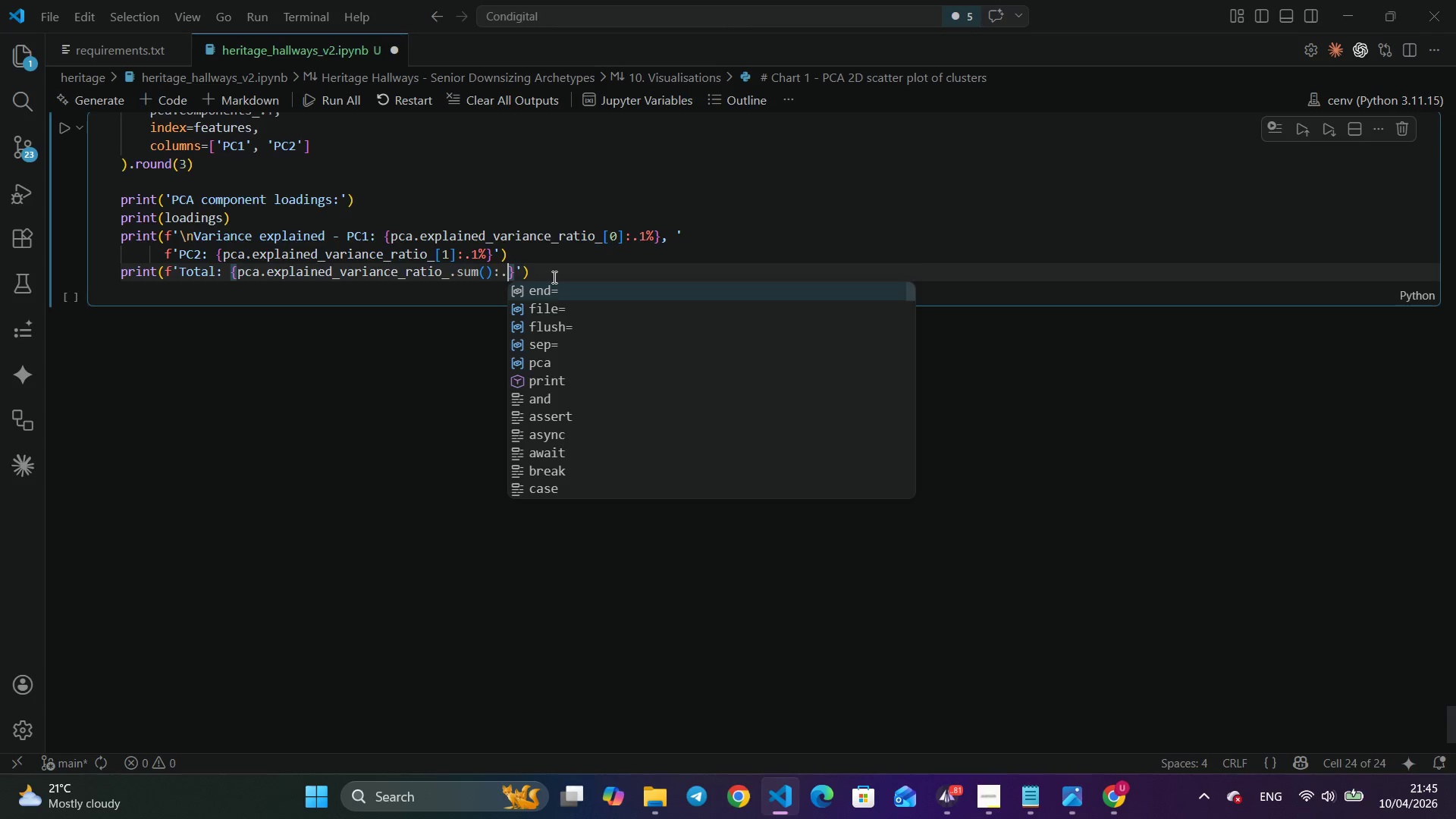 
key(1)
 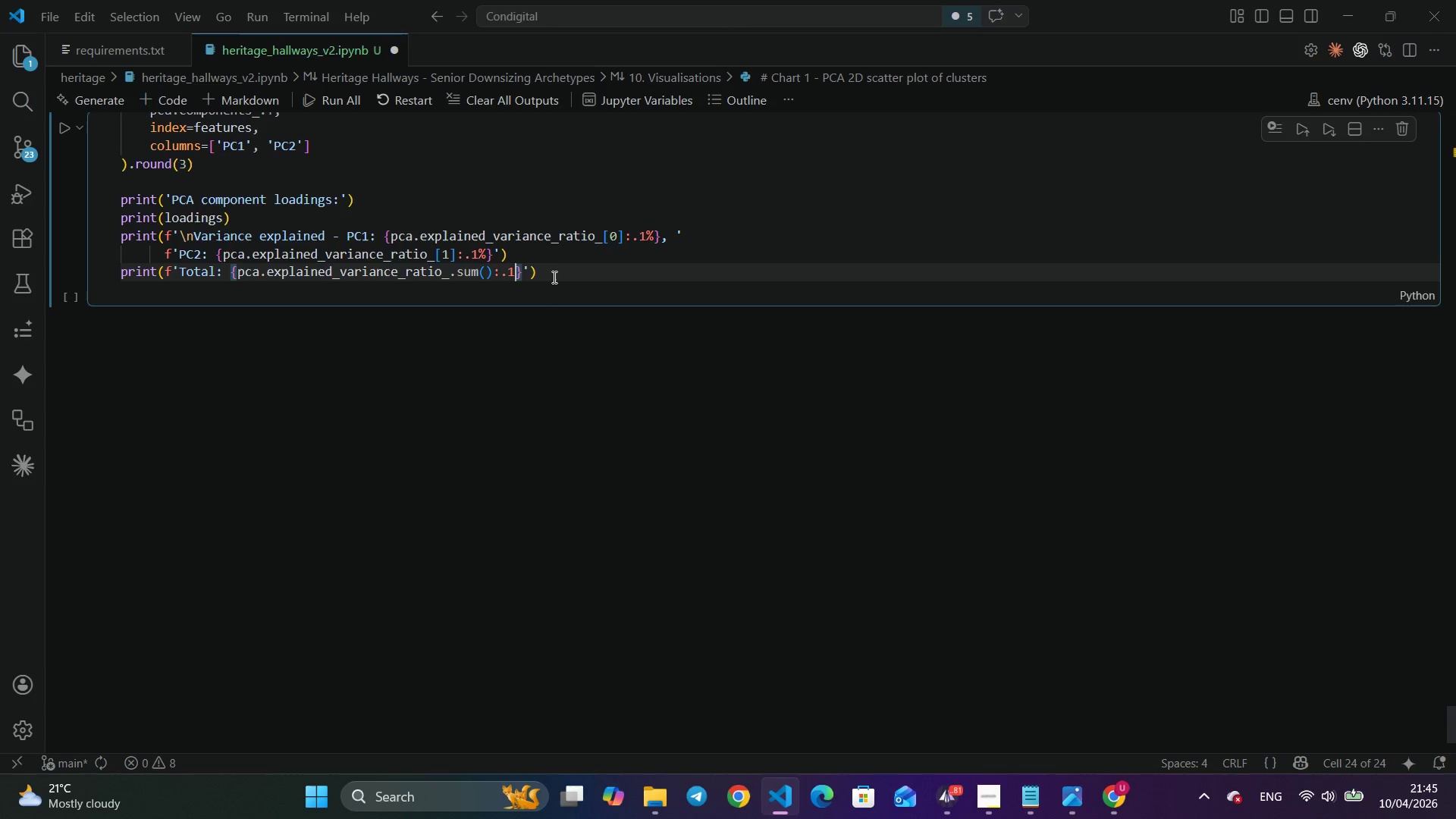 
key(Shift+ShiftLeft)
 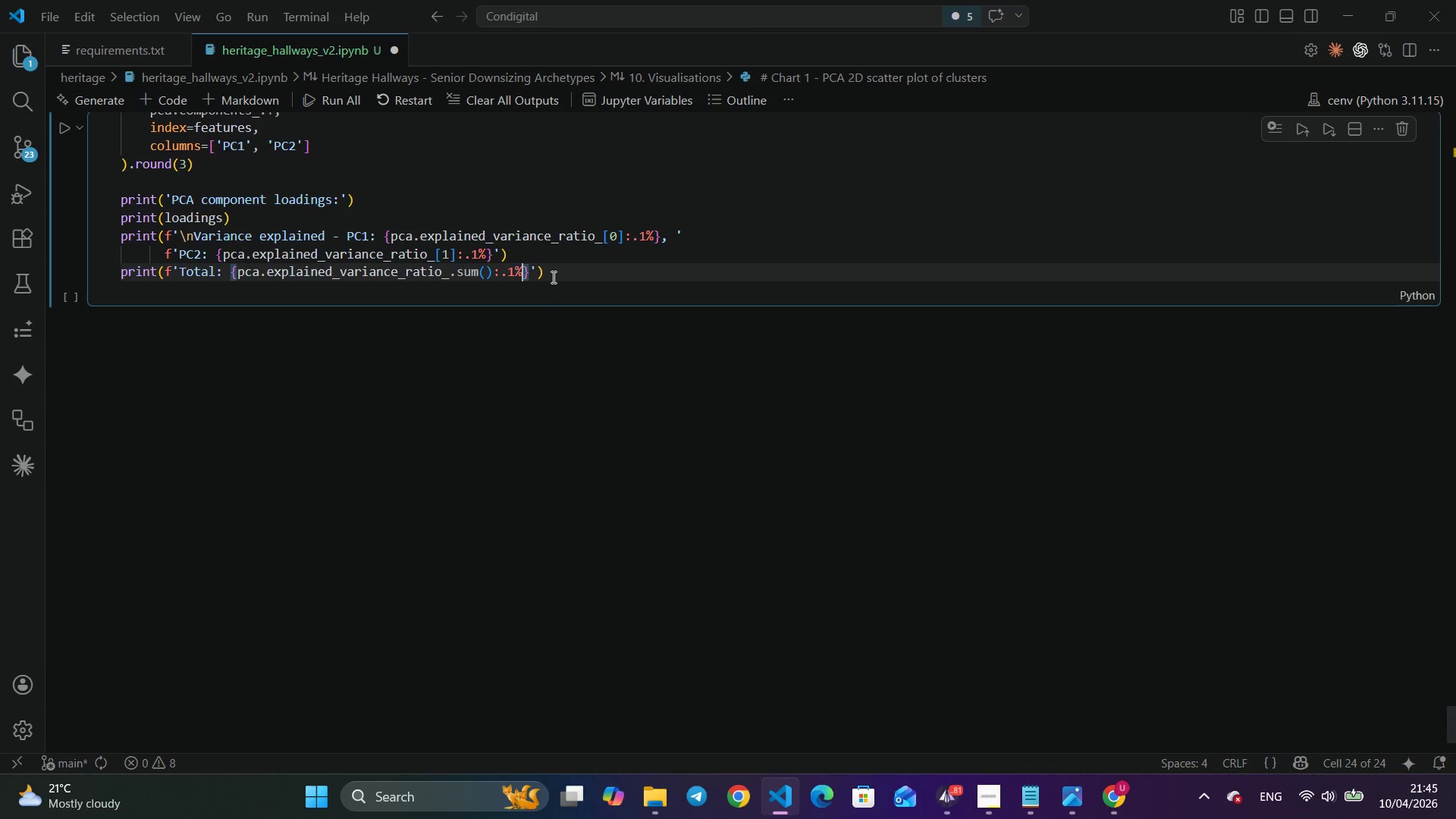 
key(Shift+5)
 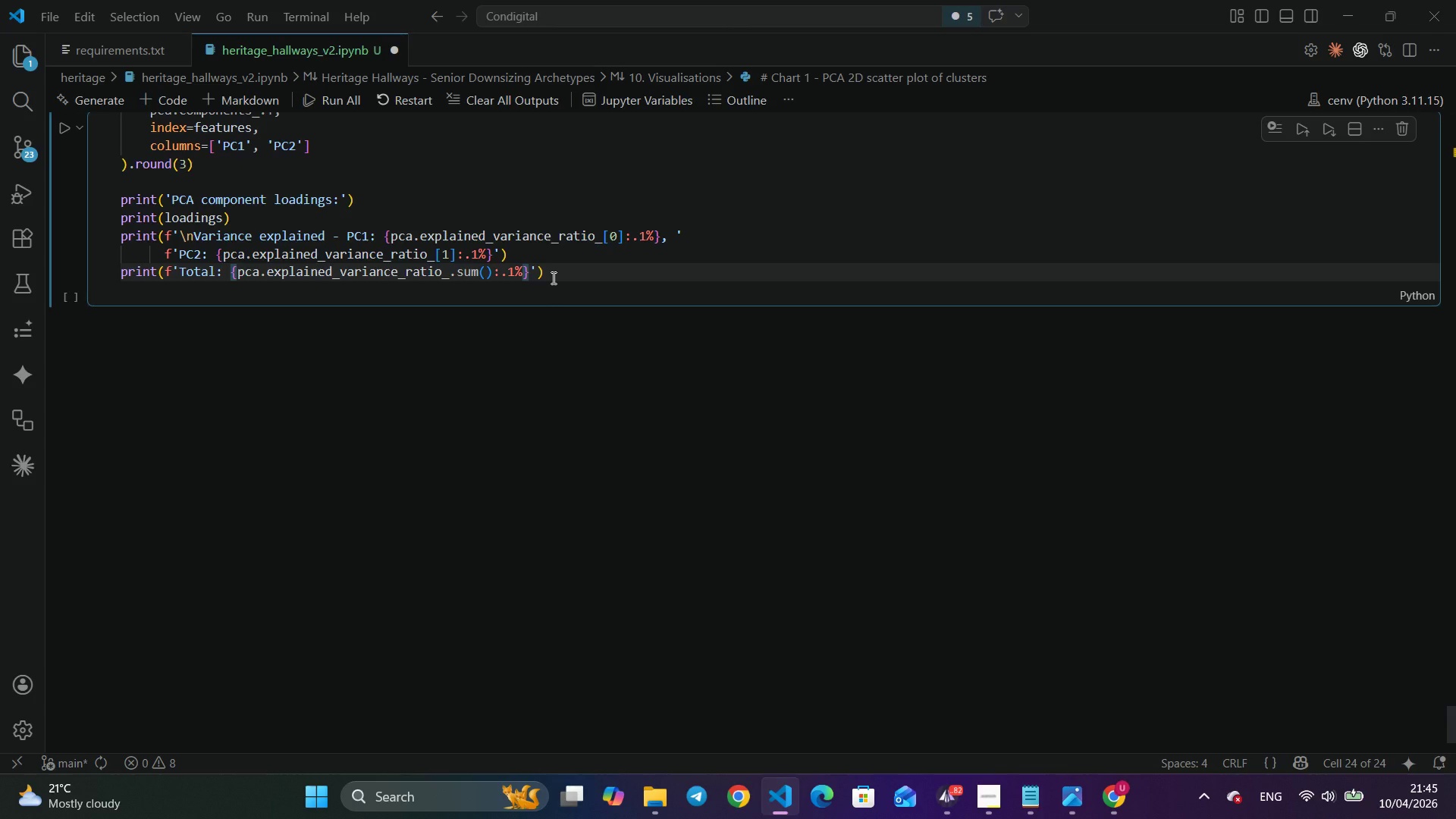 
wait(6.39)
 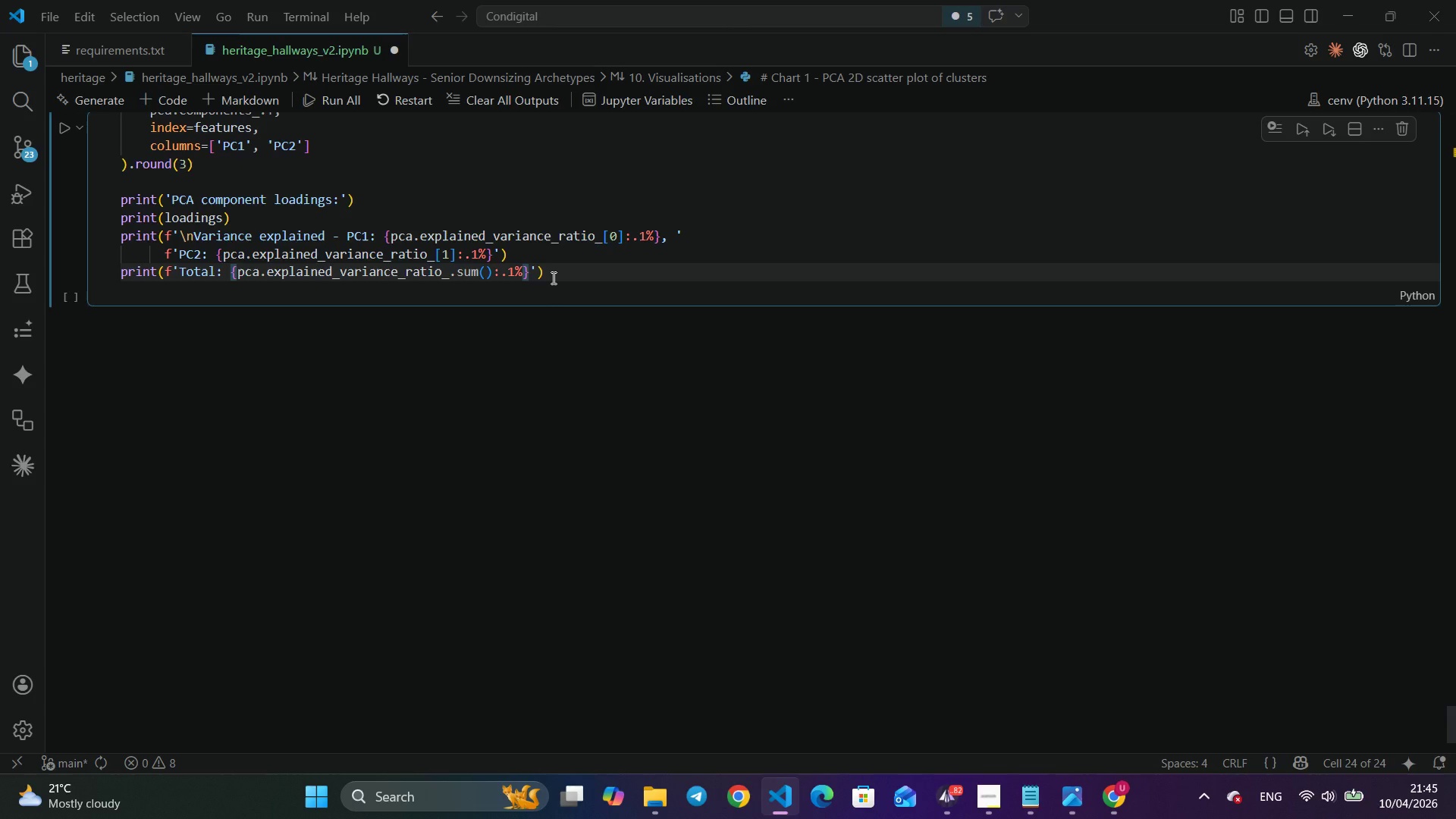 
key(ArrowRight)
 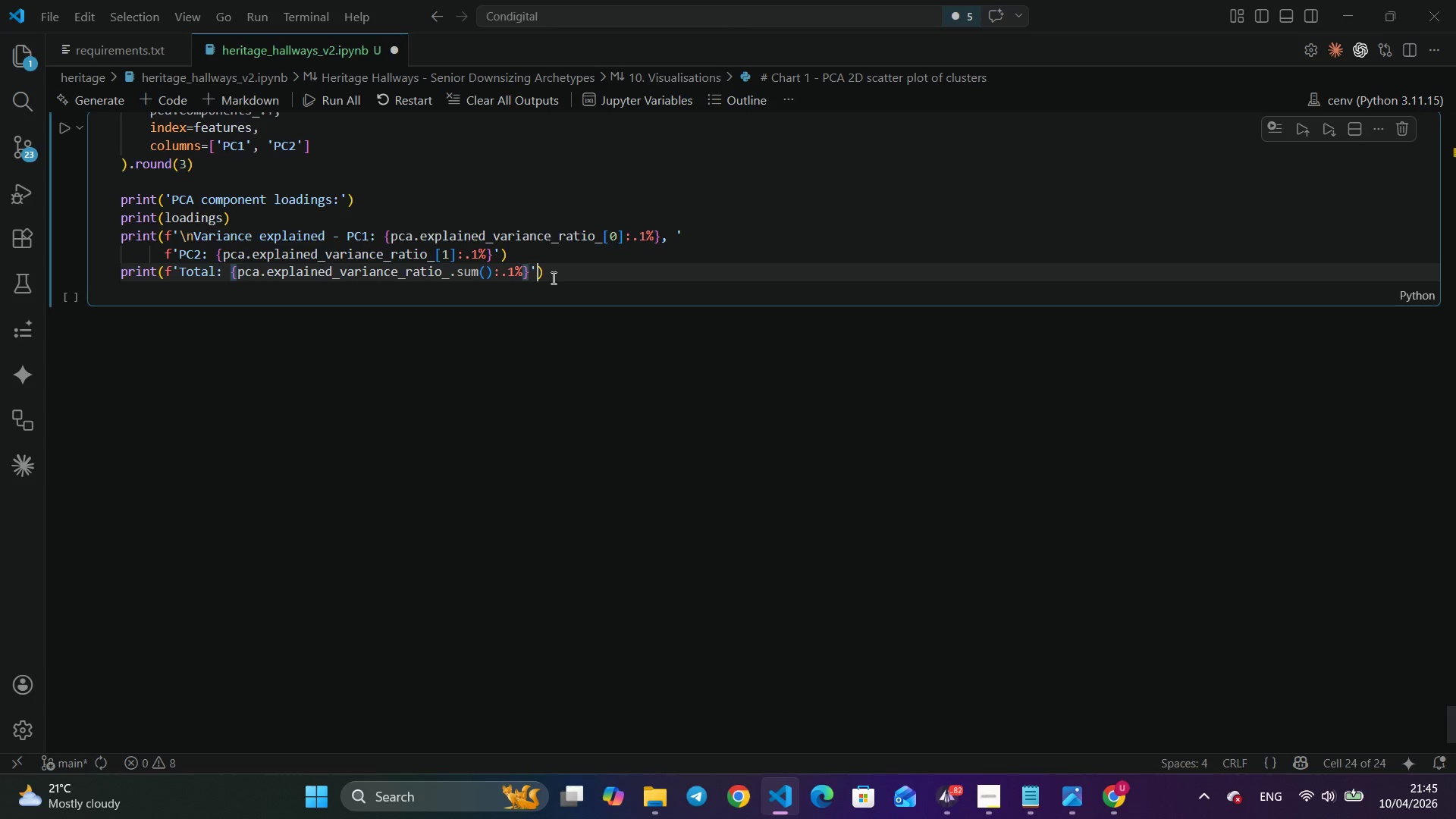 
key(ArrowRight)
 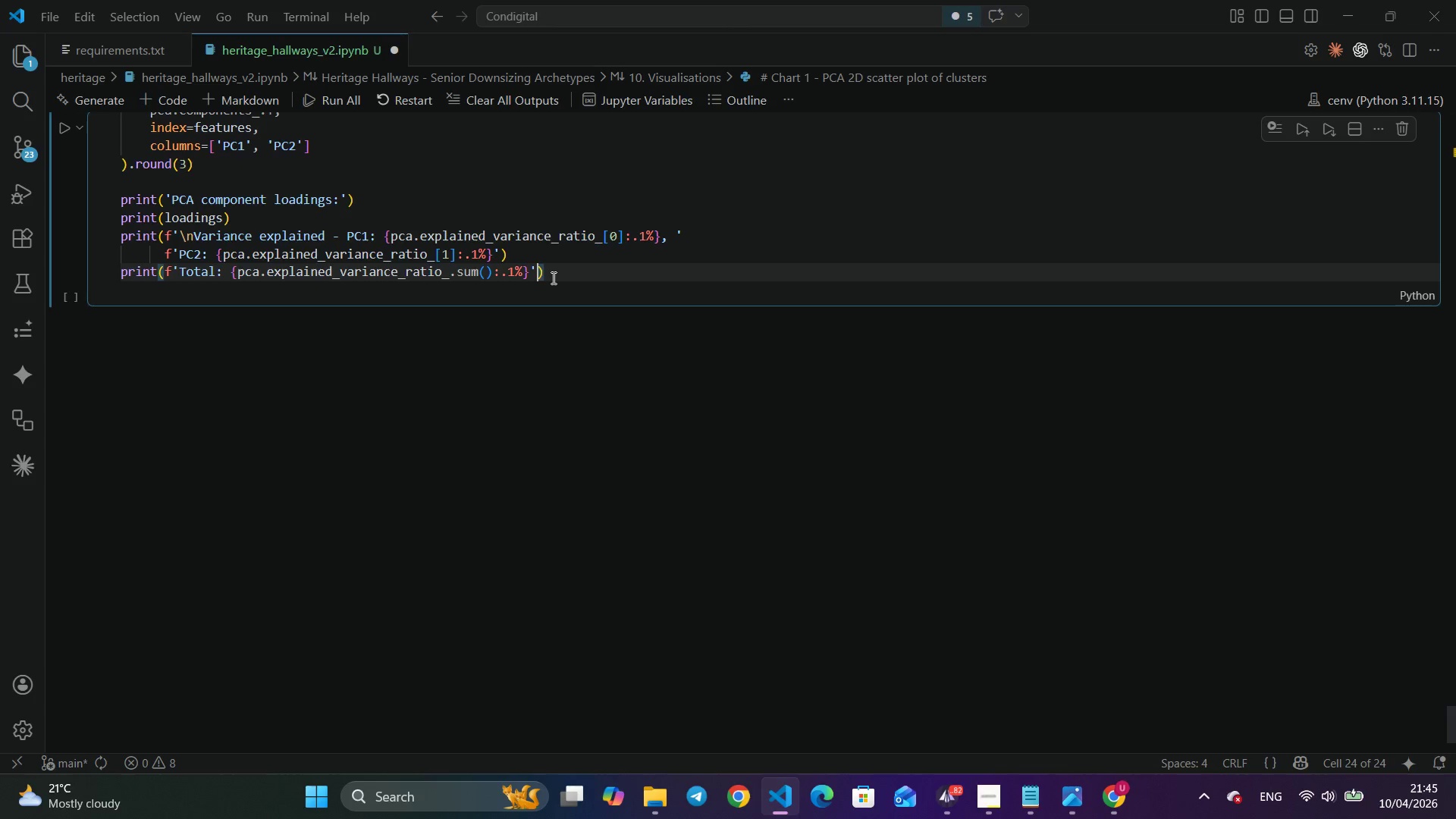 
key(ArrowRight)
 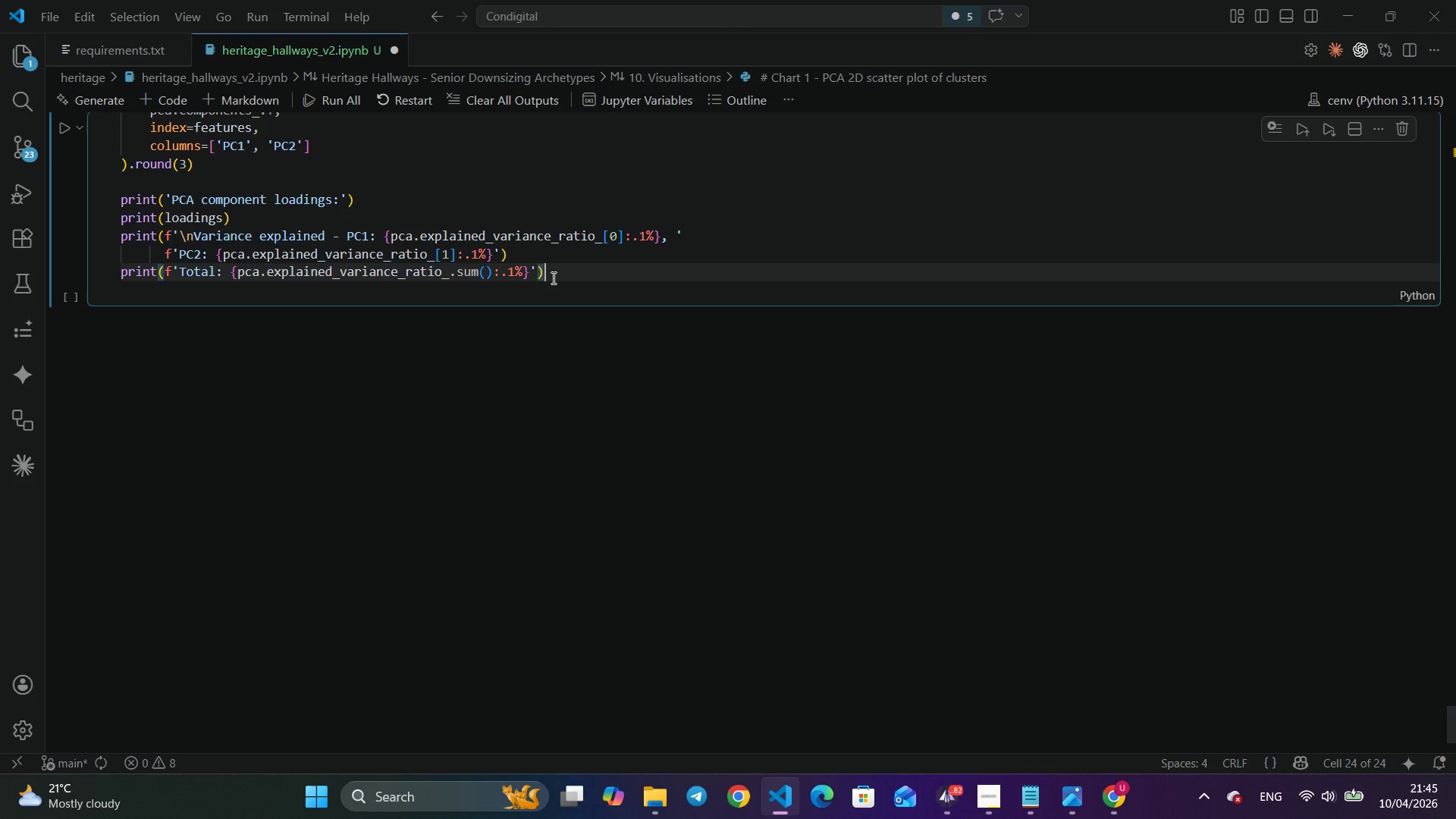 
key(Enter)
 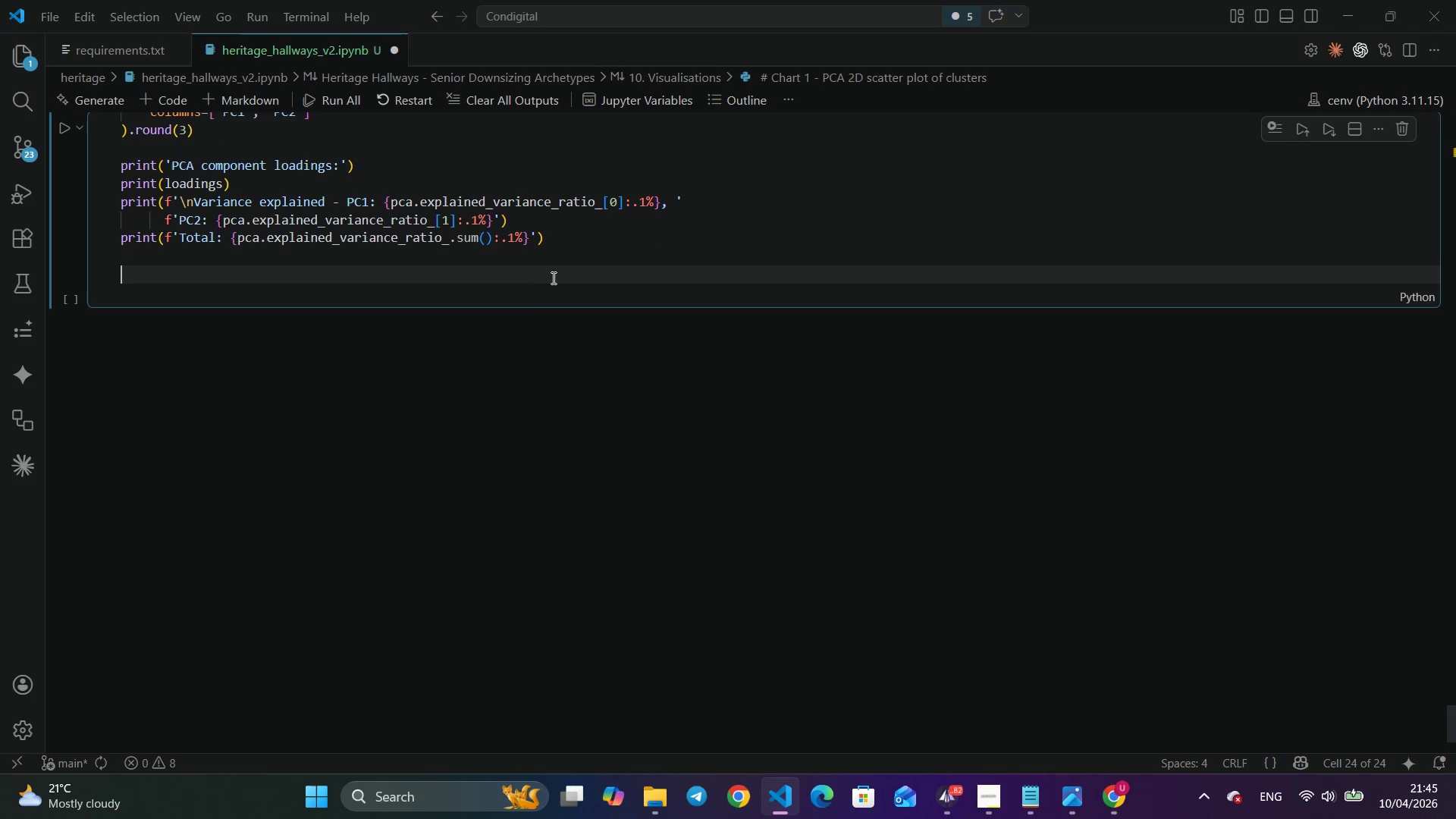 
key(Enter)
 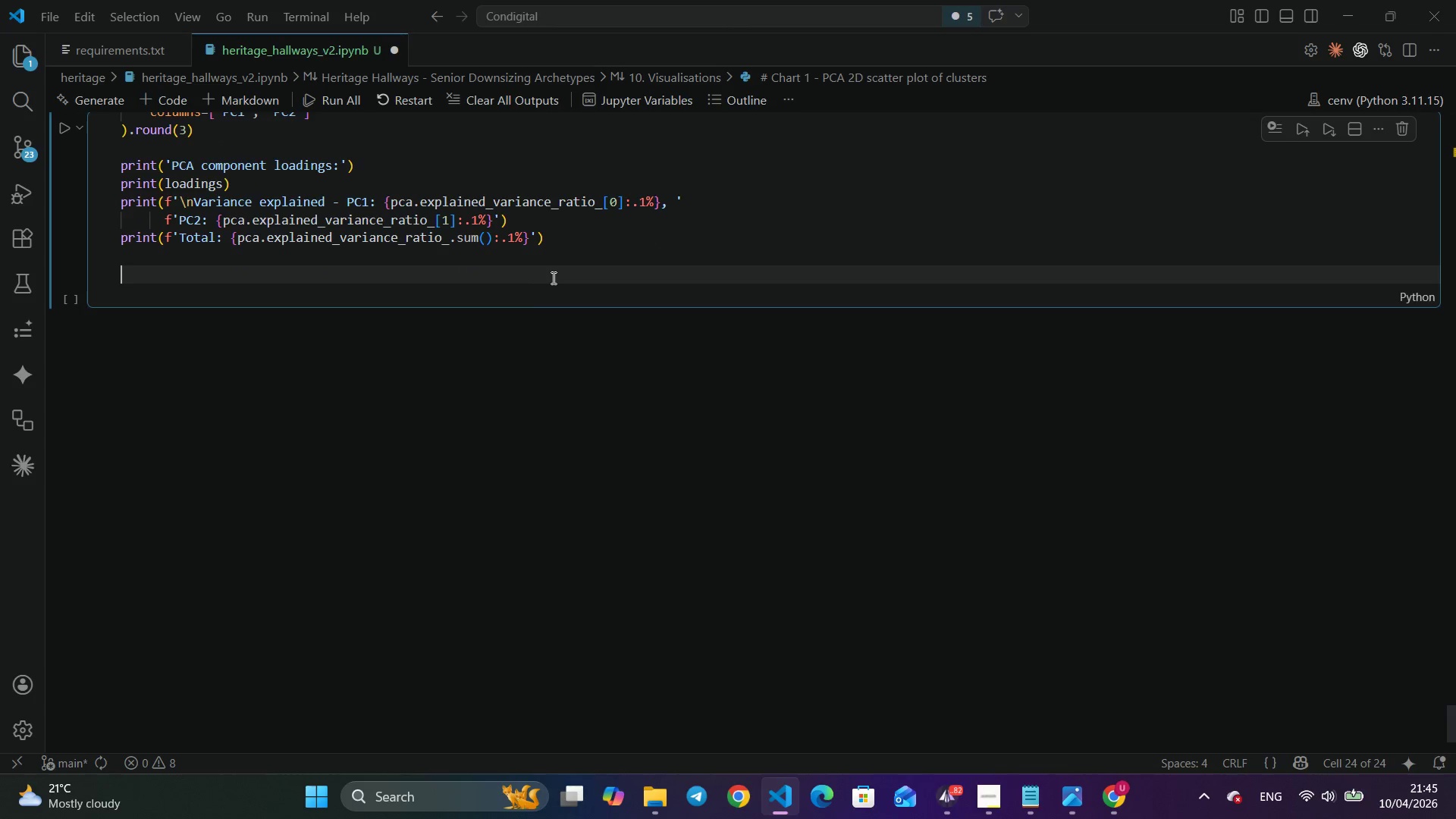 
type(# Identify dominant featue)
key(Backspace)
type(res for axis labels)
 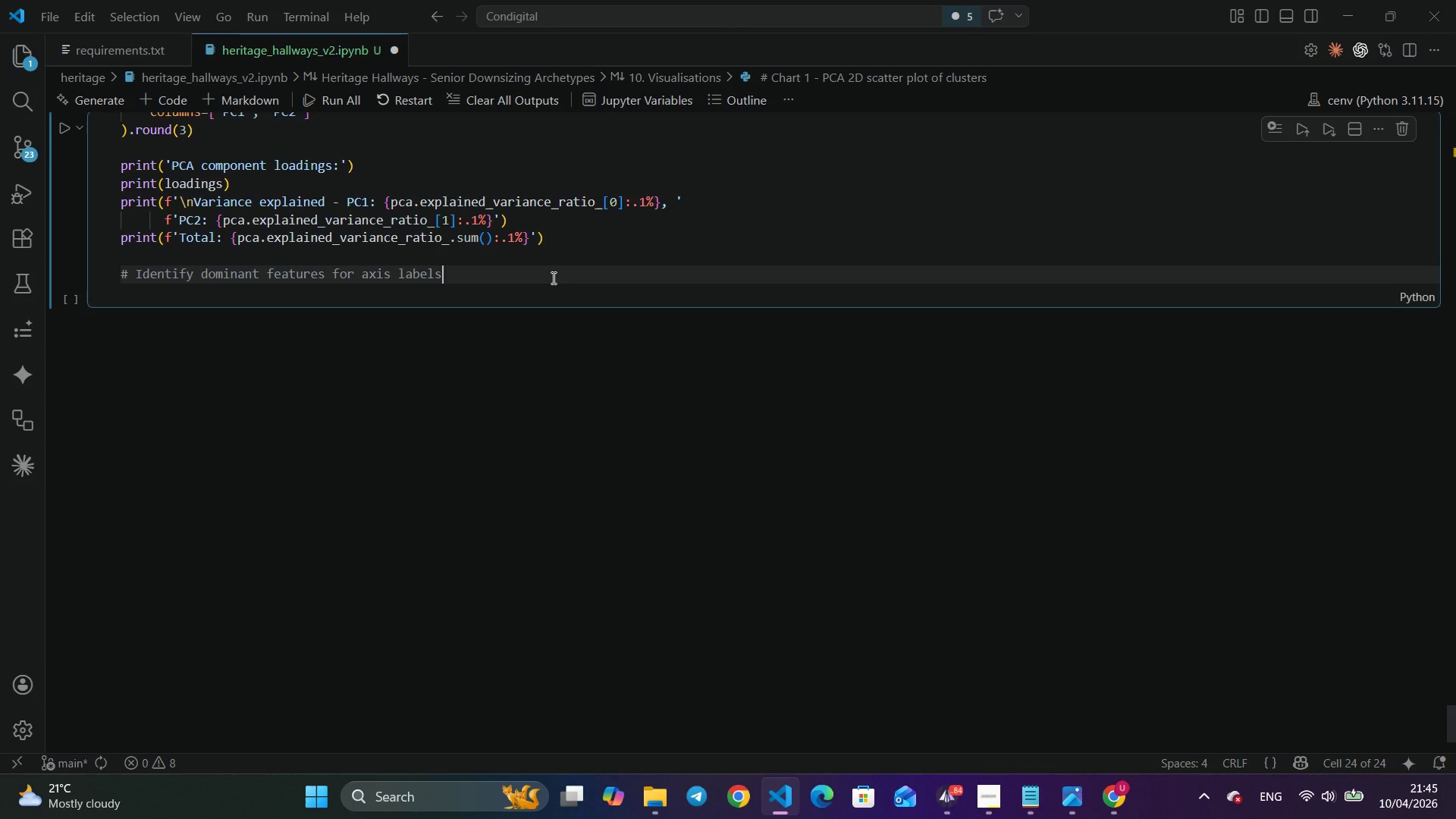 
key(Enter)
 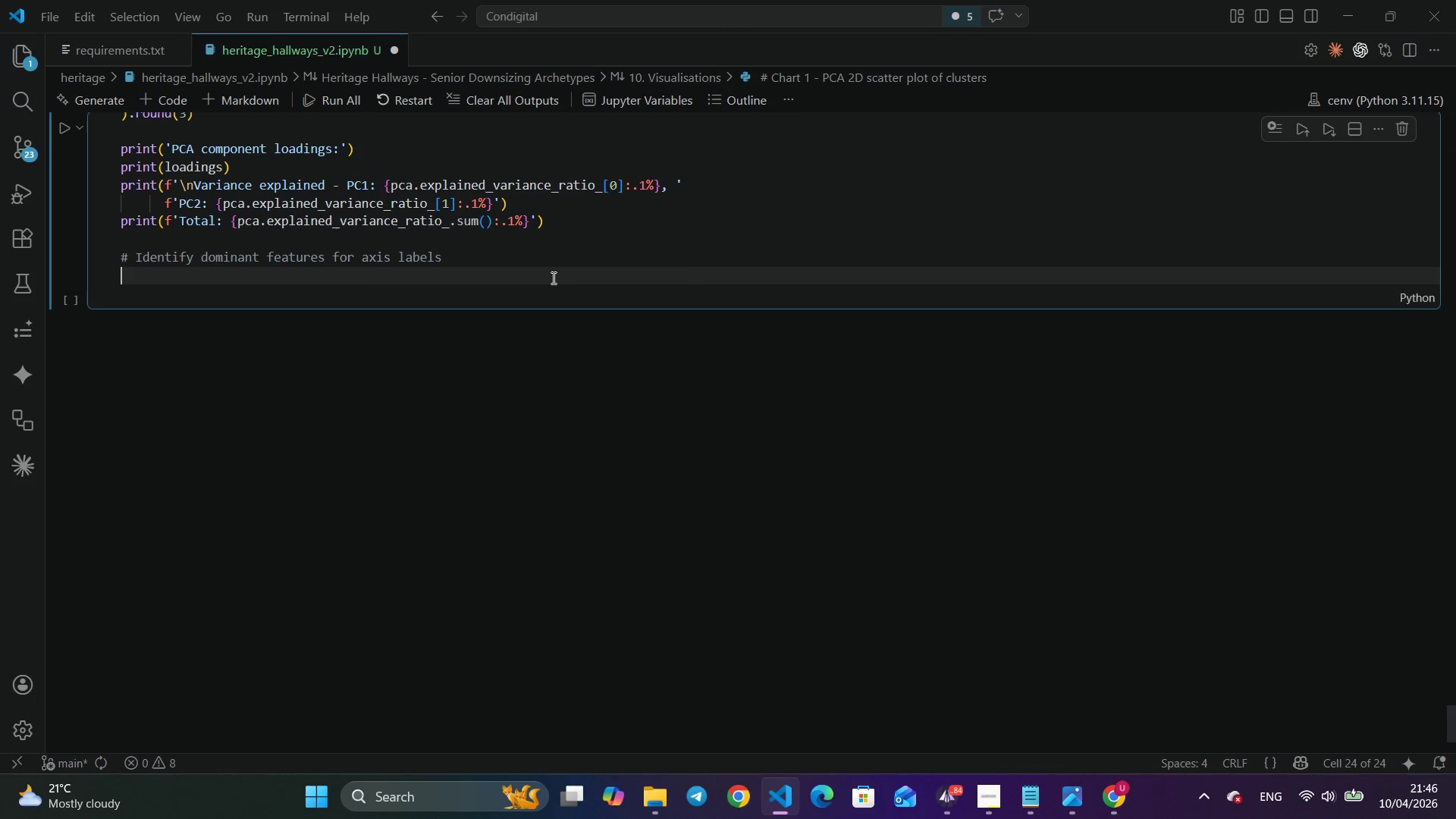 
type(pc)
 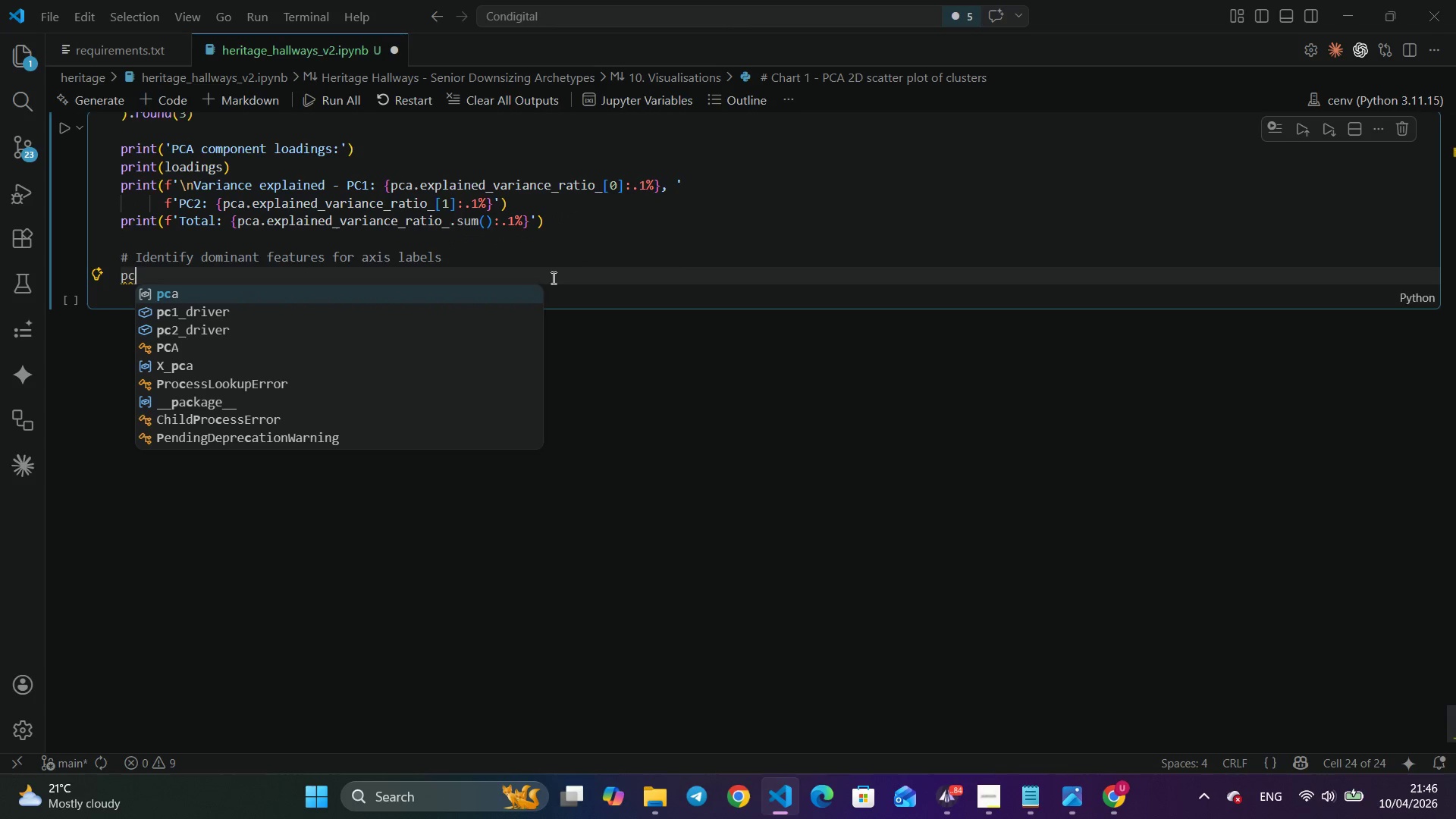 
key(ArrowDown)
 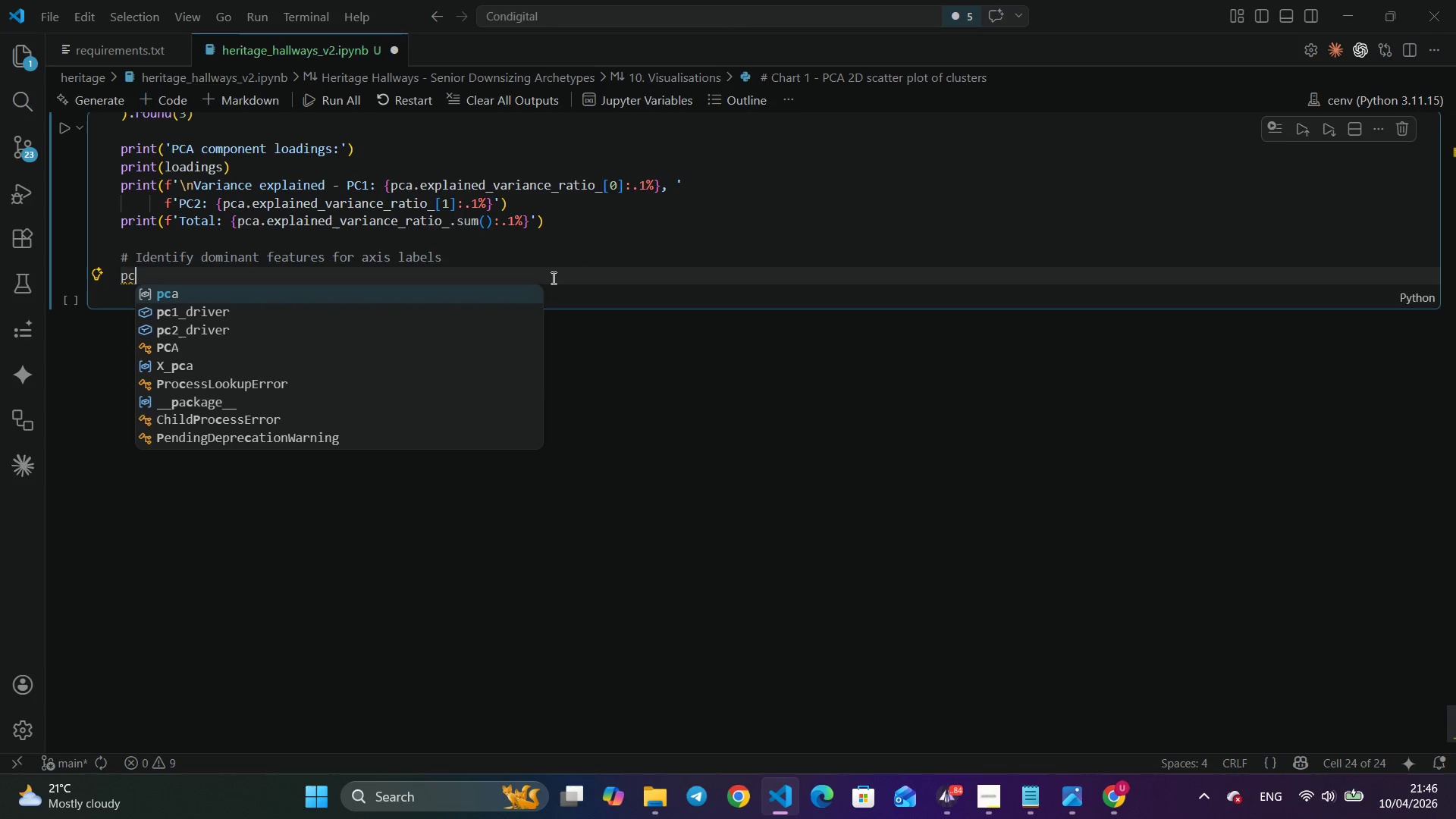 
key(ArrowUp)
 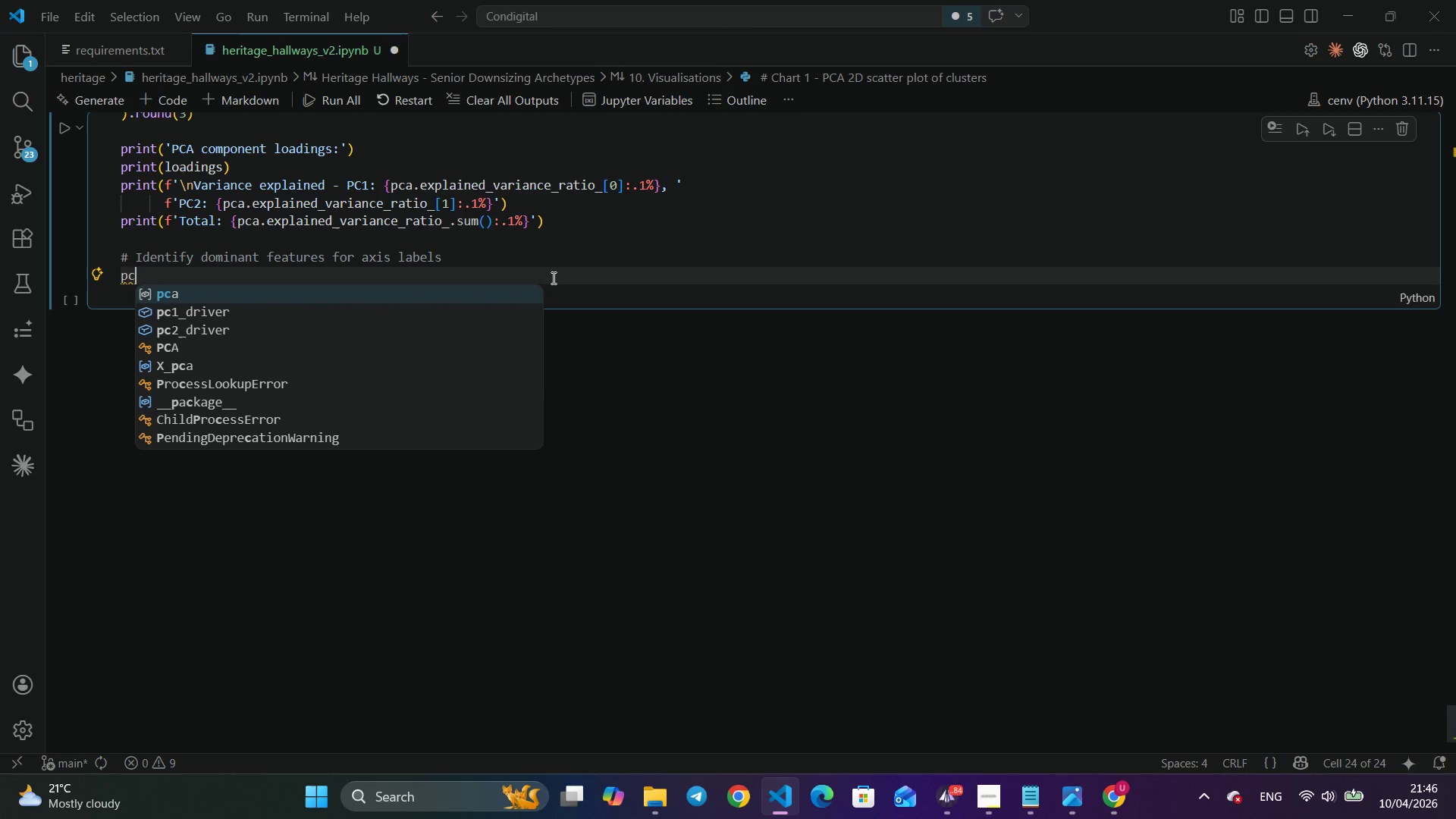 
key(ArrowDown)
 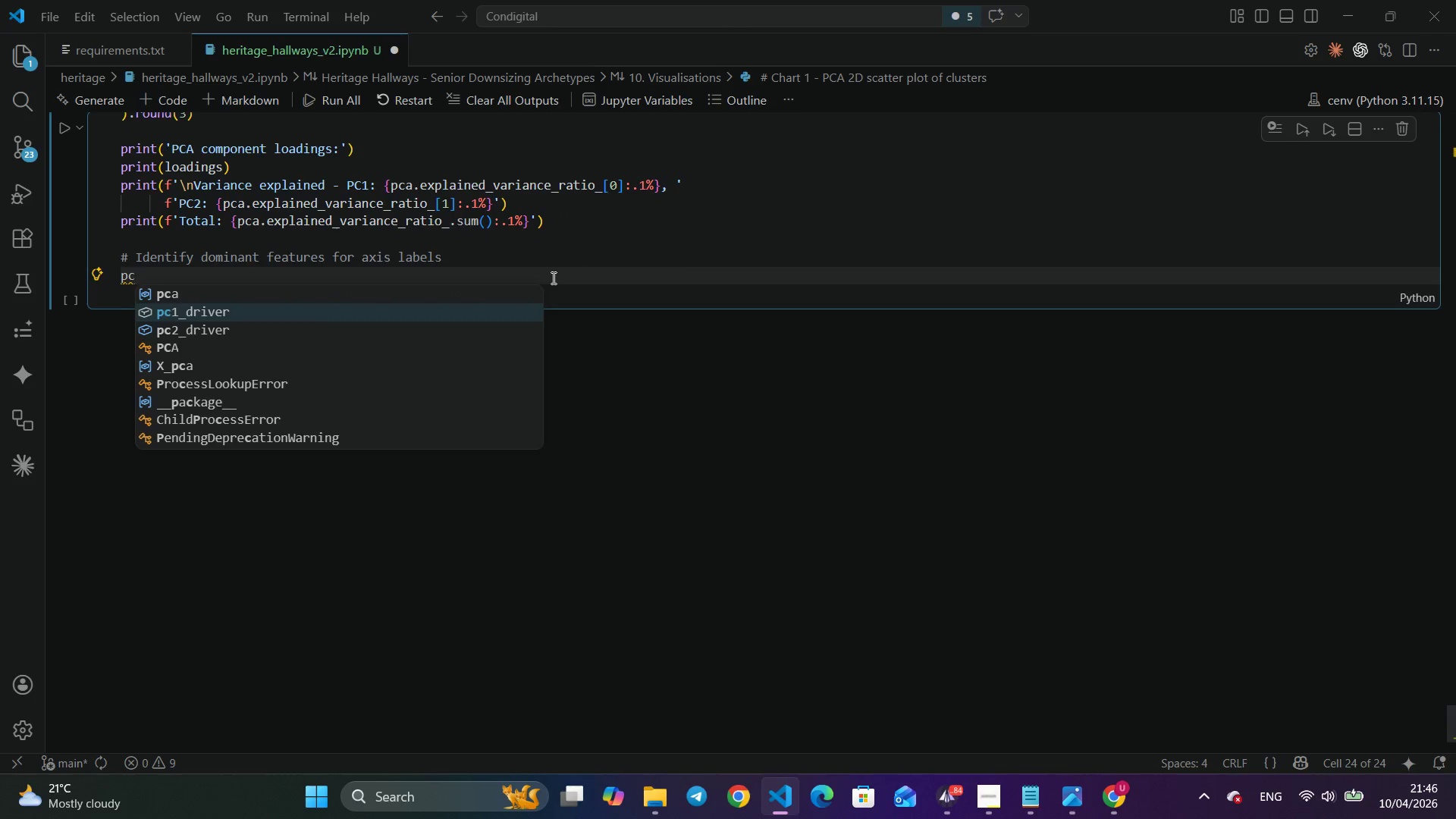 
key(Enter)
 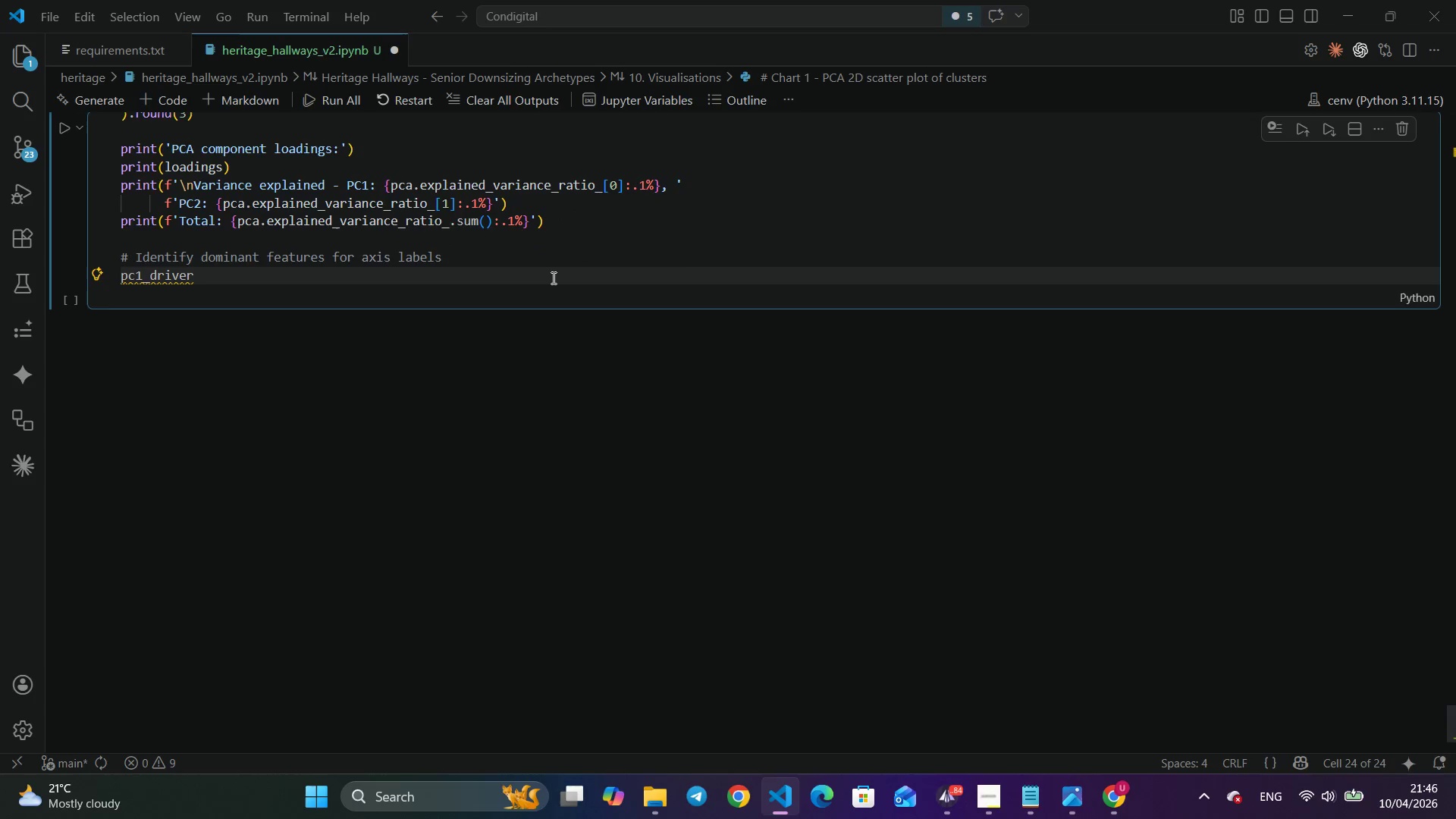 
type( = loa)
 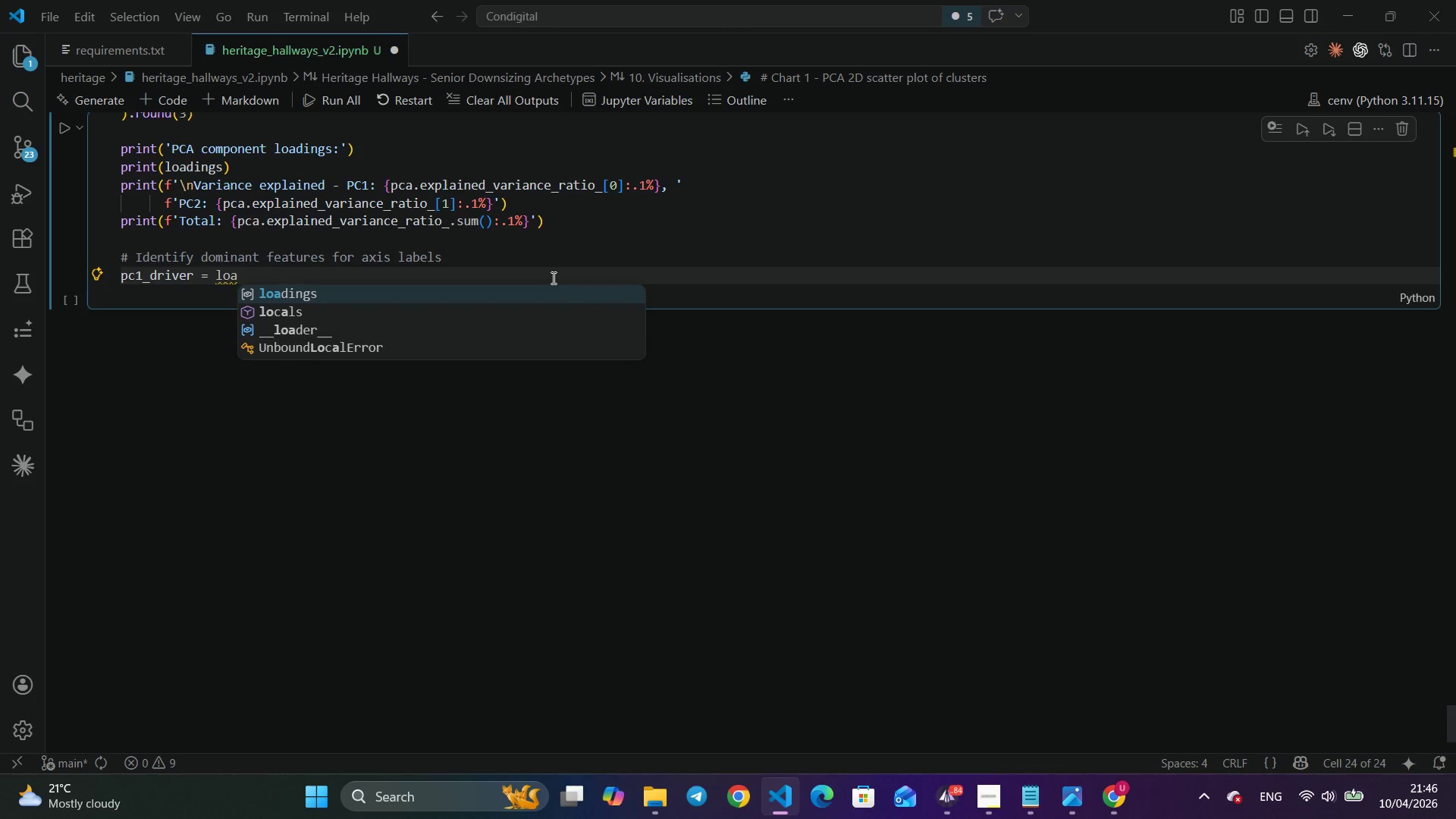 
key(Enter)
 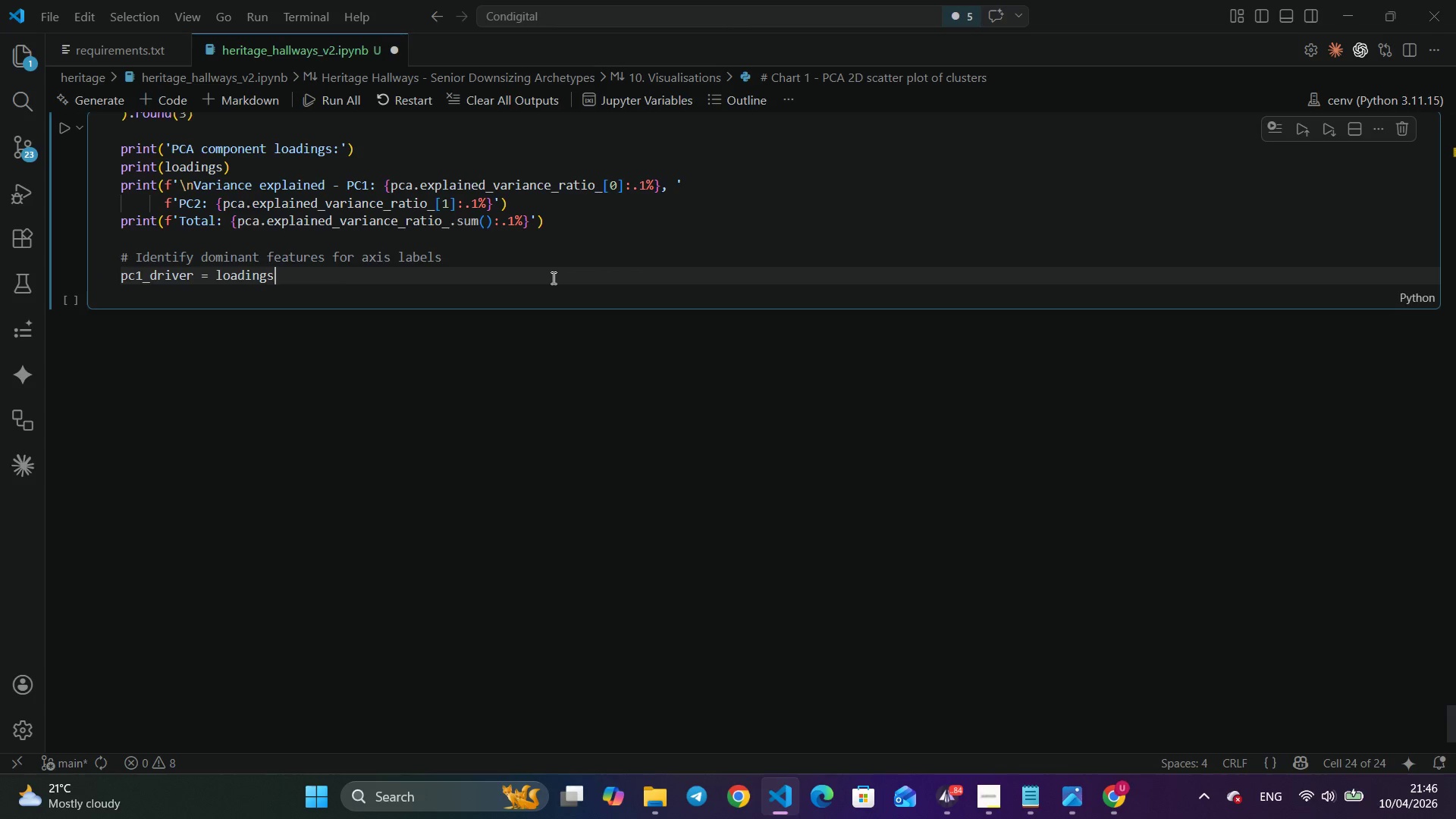 
type(['PC1)
 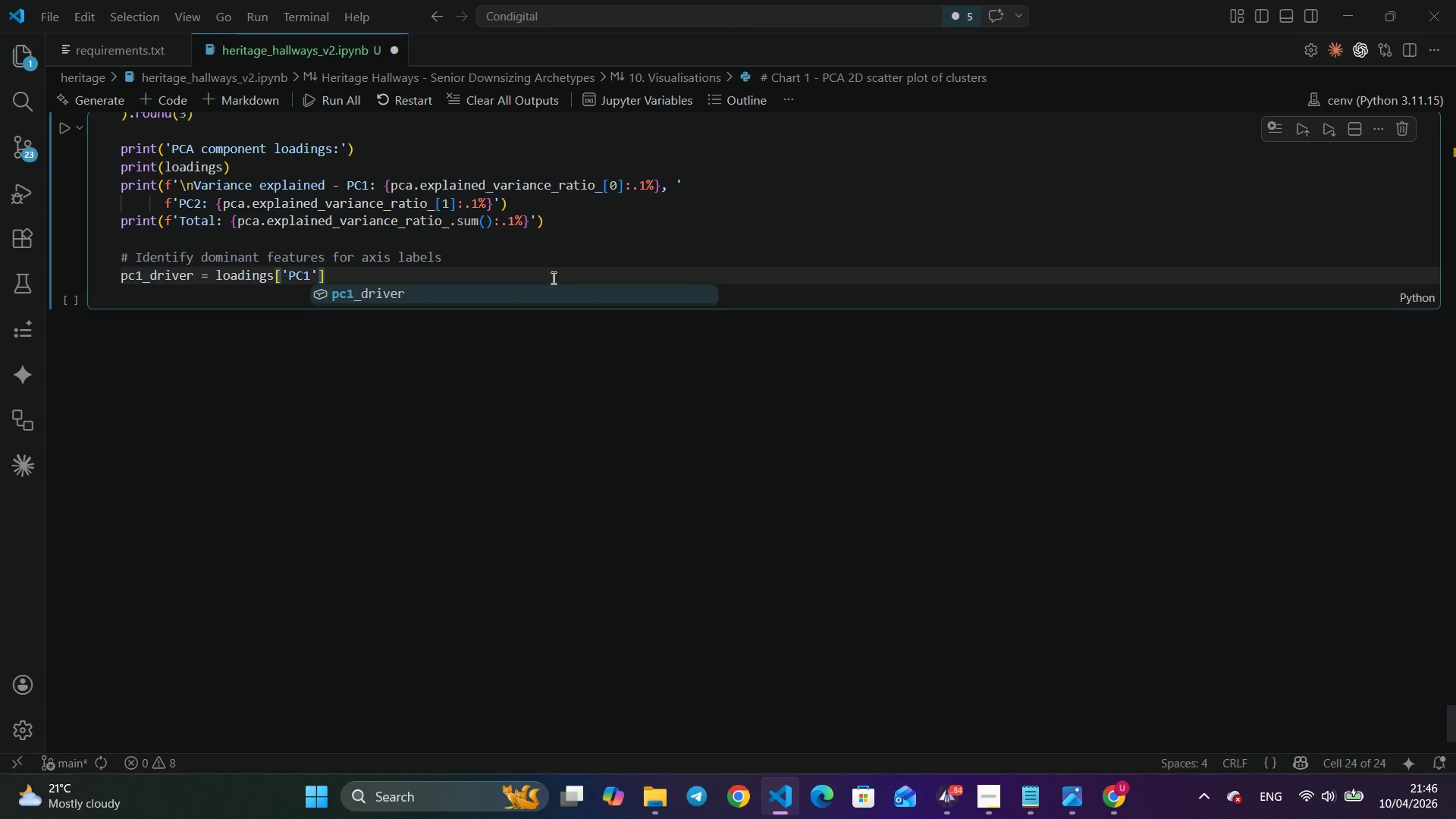 
key(ArrowRight)
 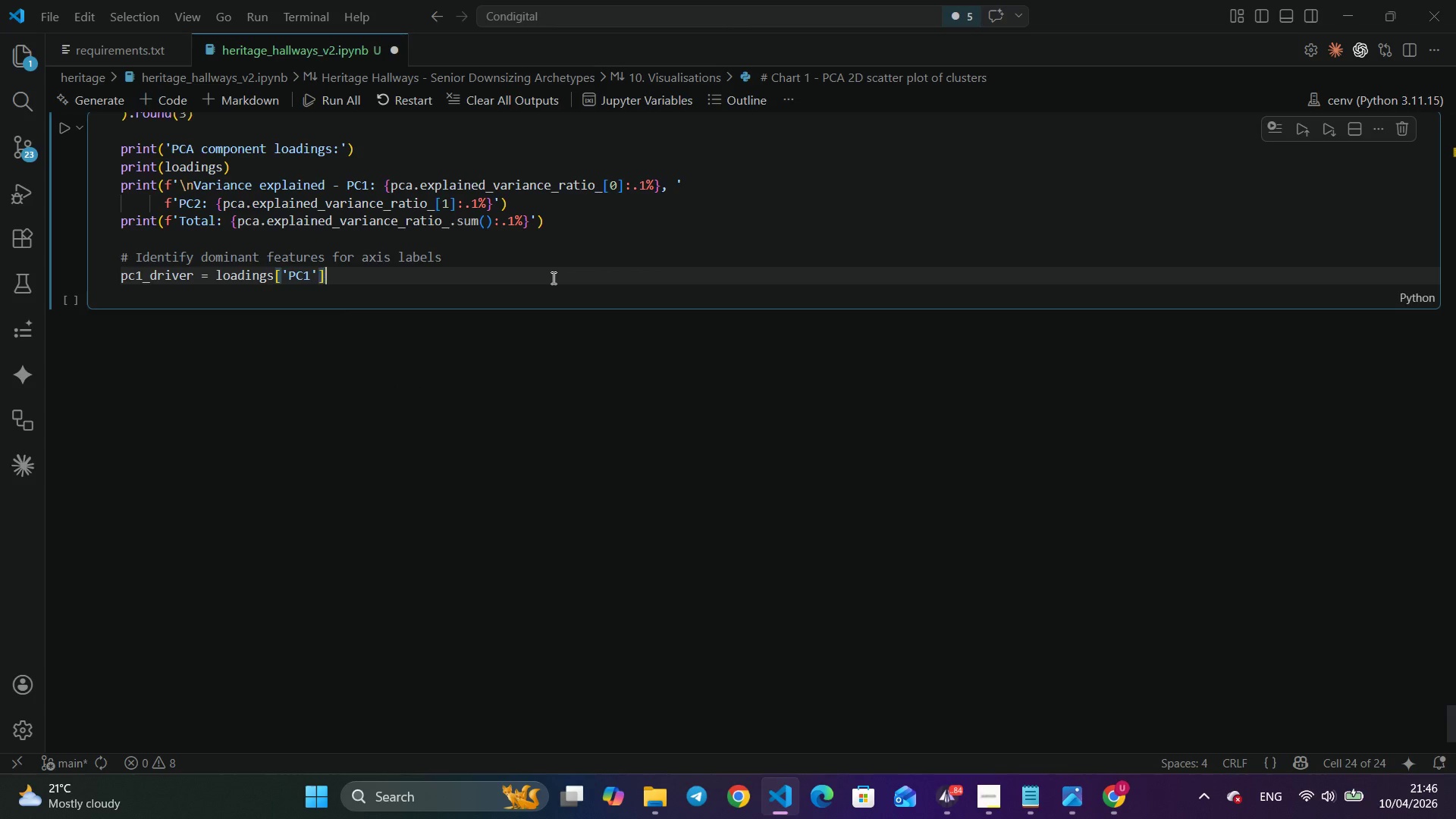 
key(ArrowRight)
 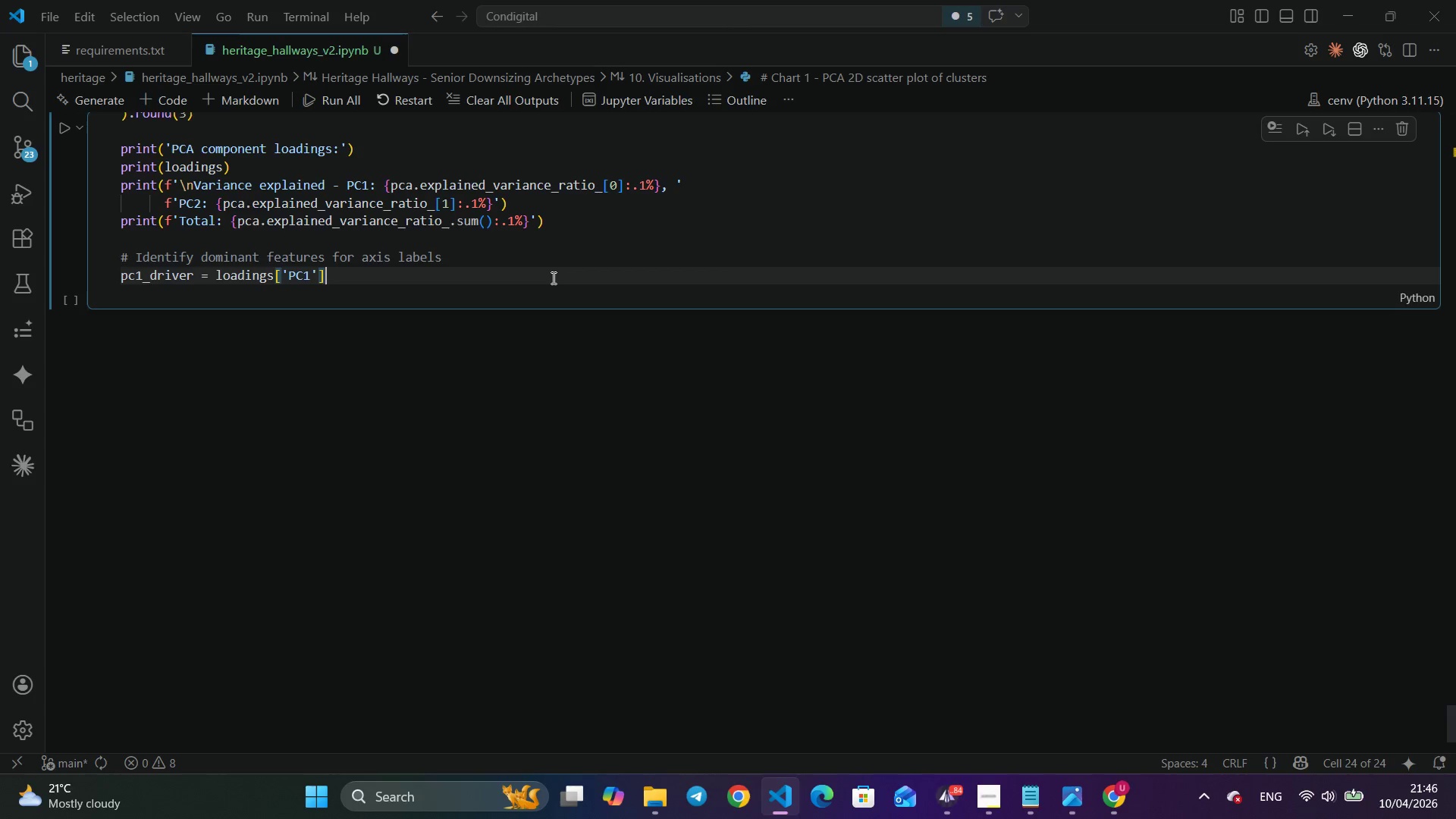 
type(.abs()
 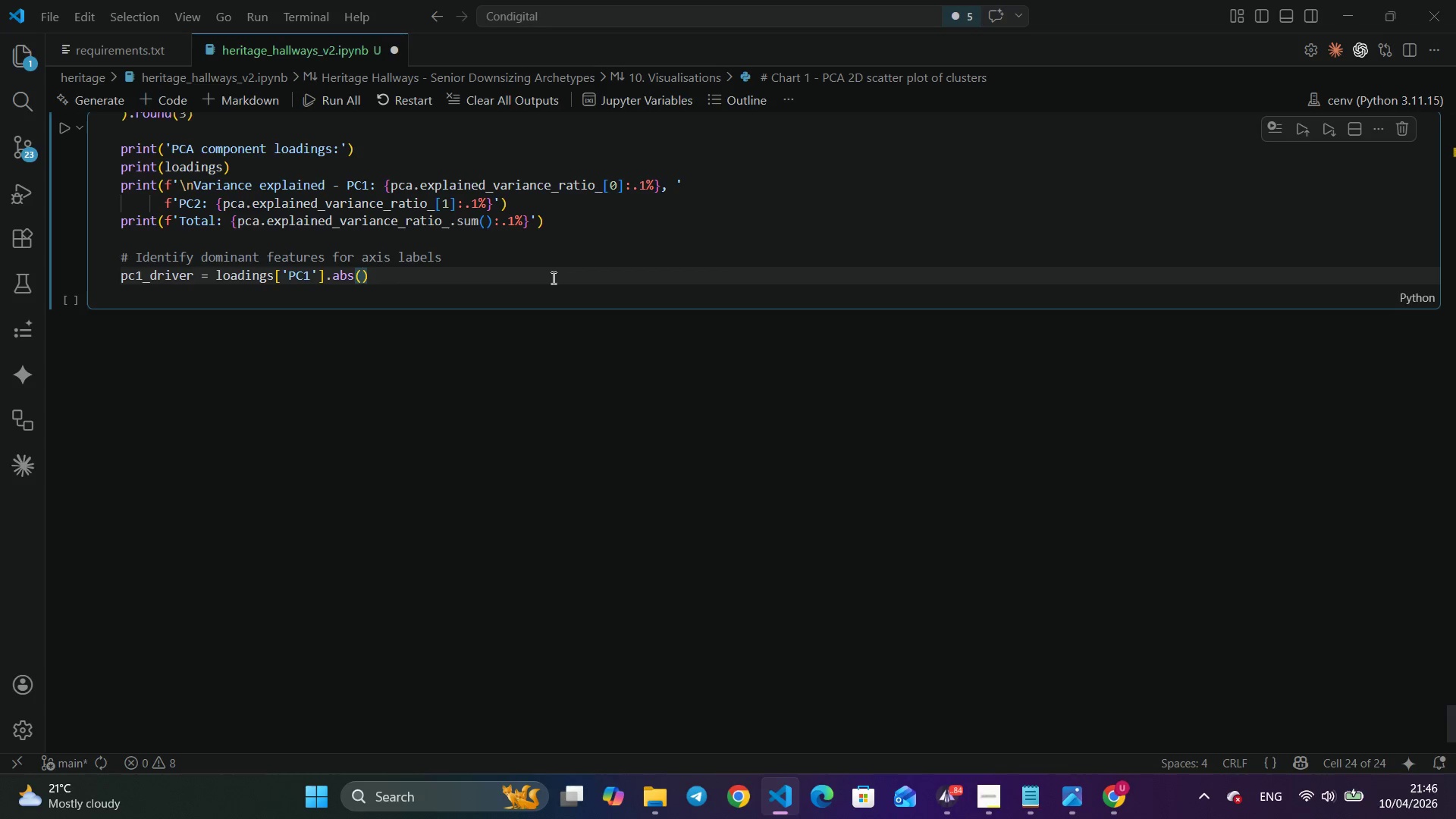 
key(ArrowRight)
 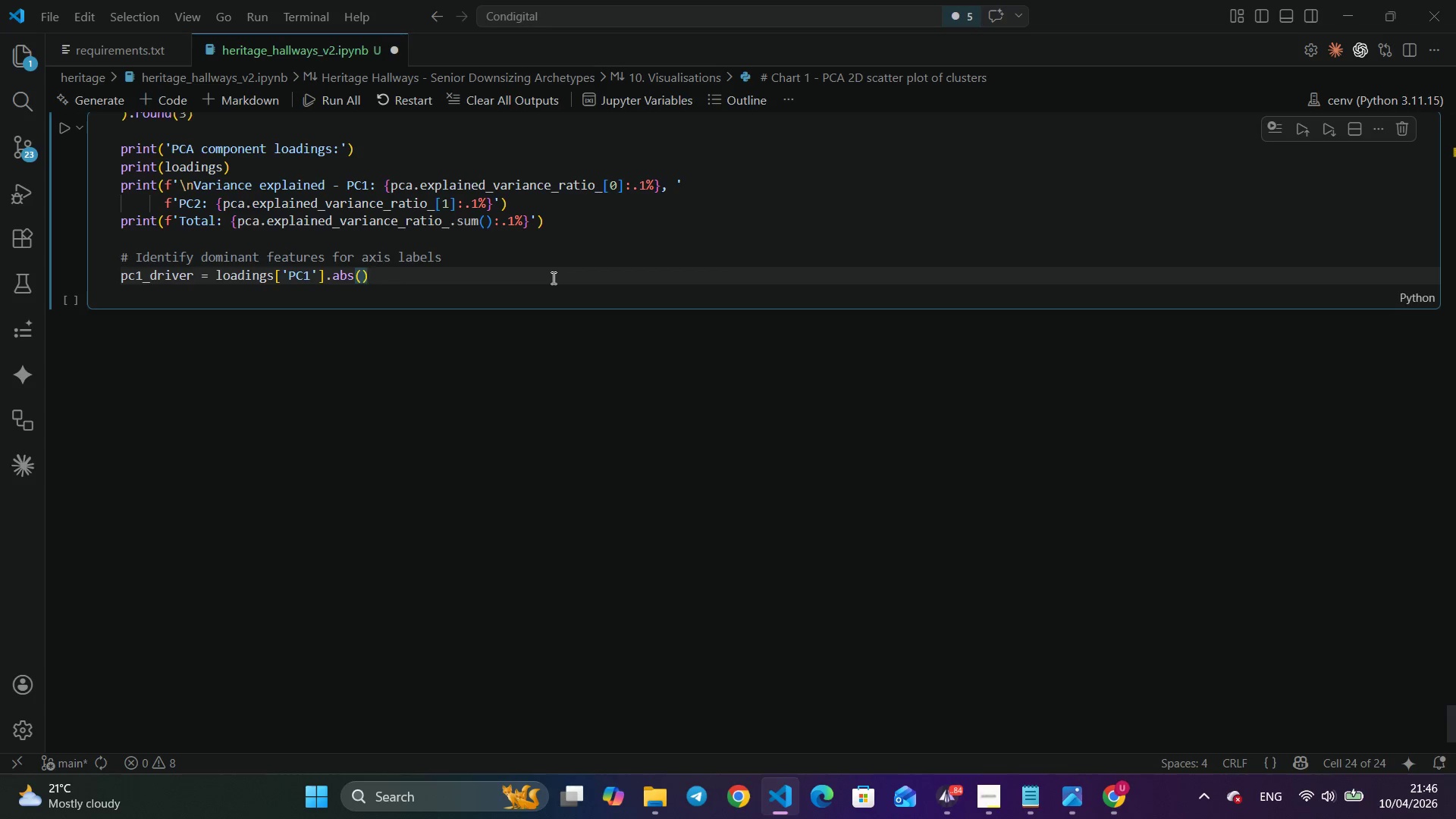 
type(.idma)
 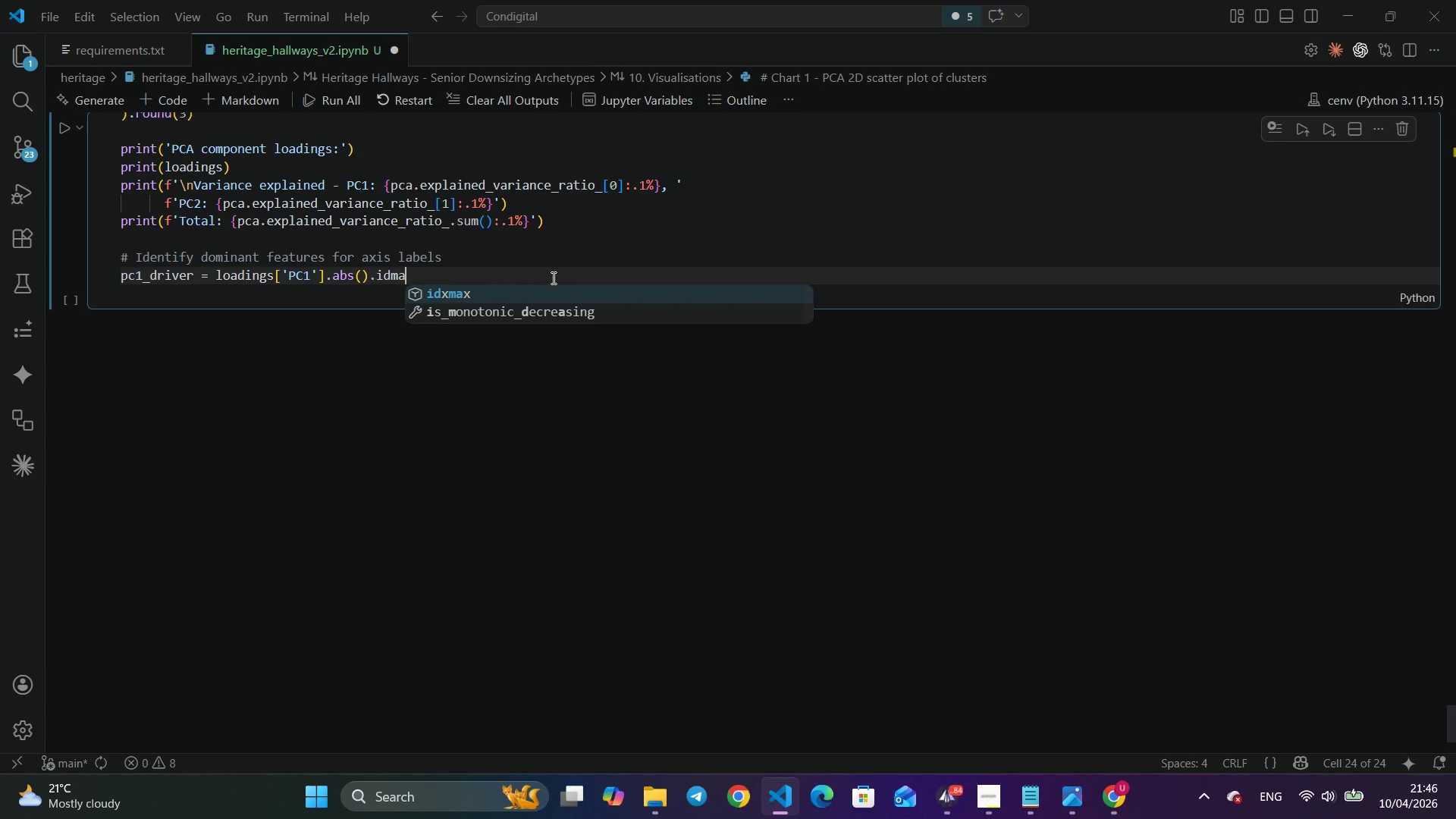 
key(Enter)
 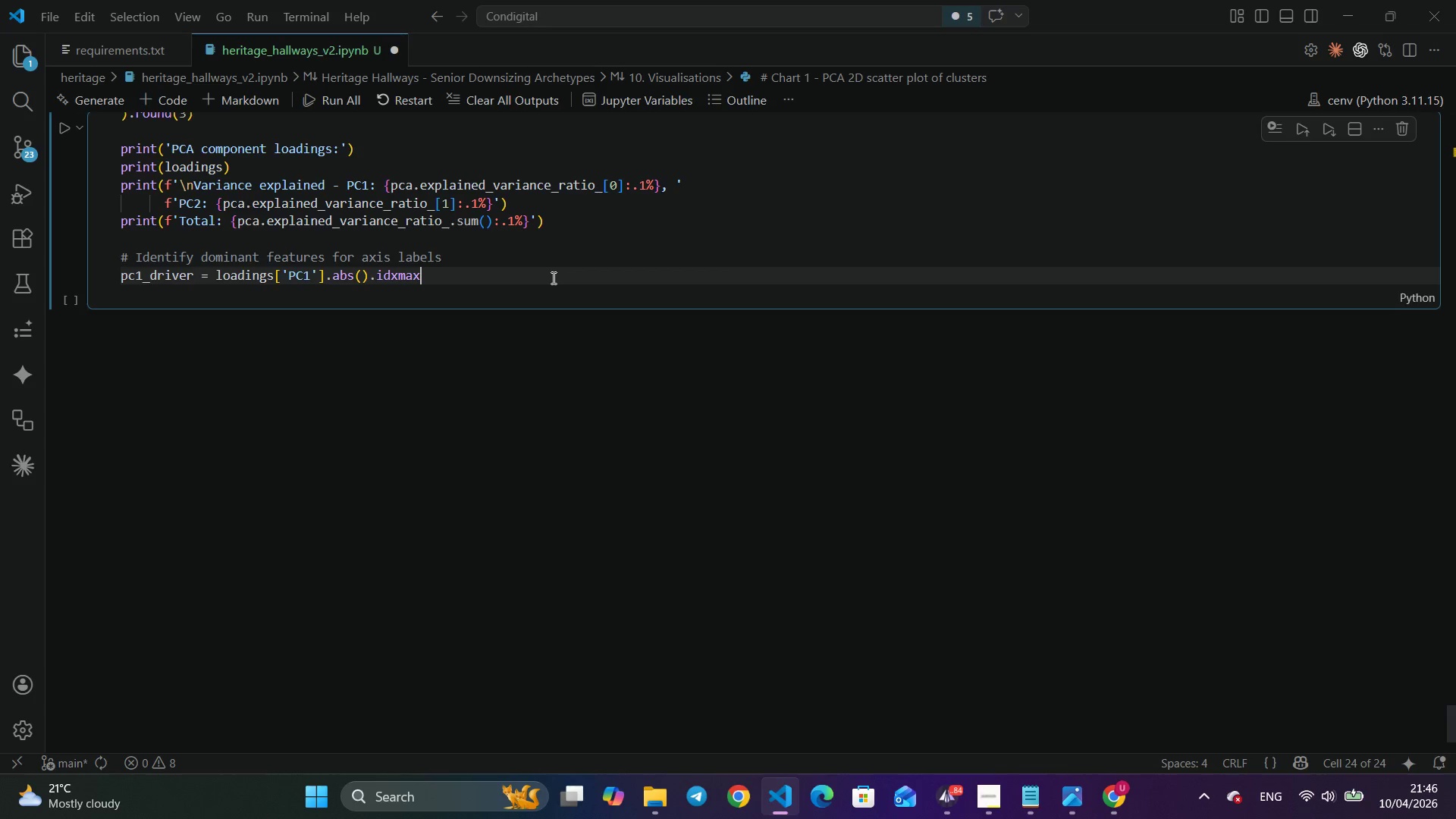 
key(Shift+9)
 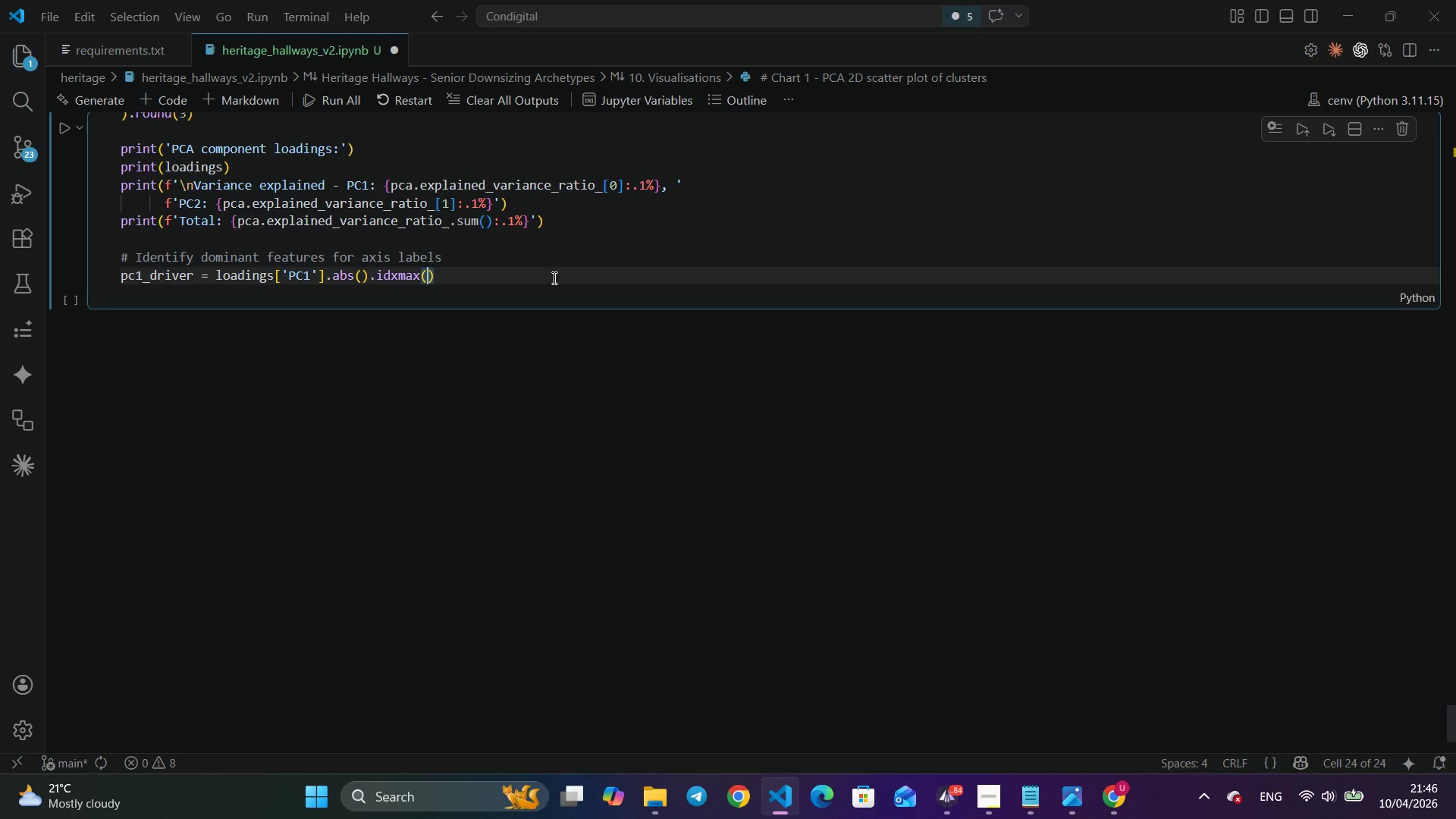 
key(ArrowRight)
 